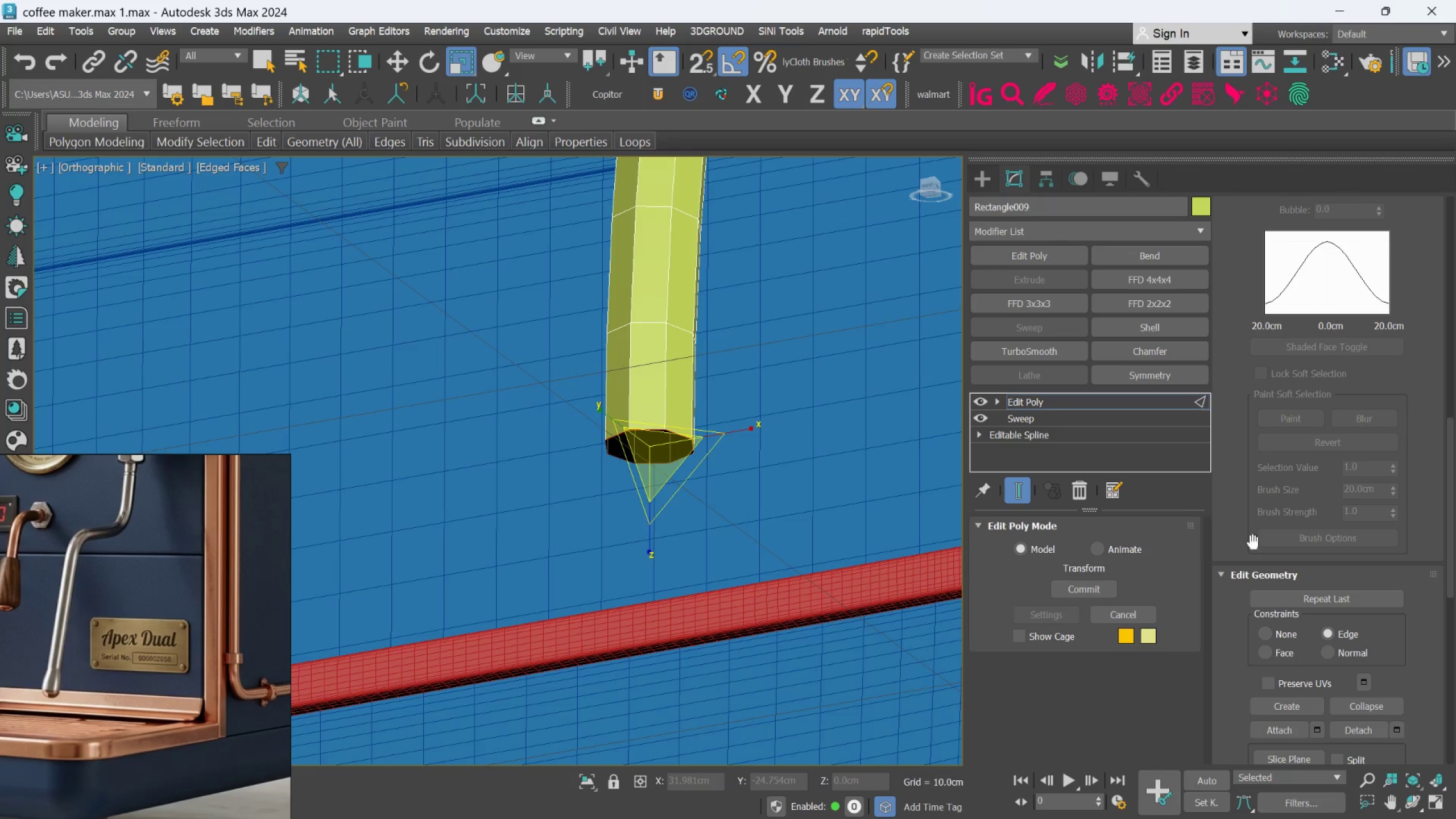 
scroll: coordinate [1328, 659], scroll_direction: down, amount: 21.0
 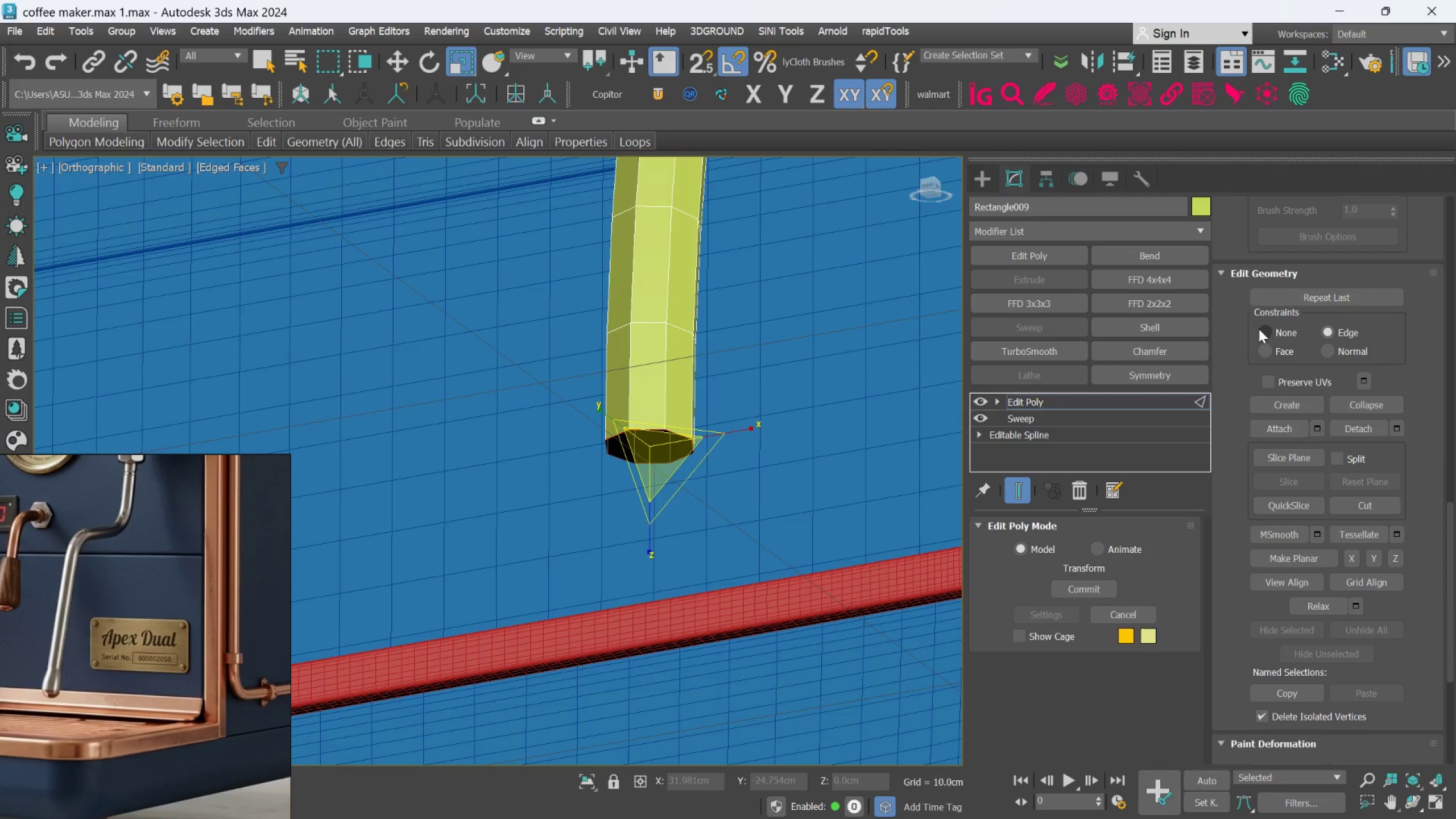 
left_click([1259, 329])
 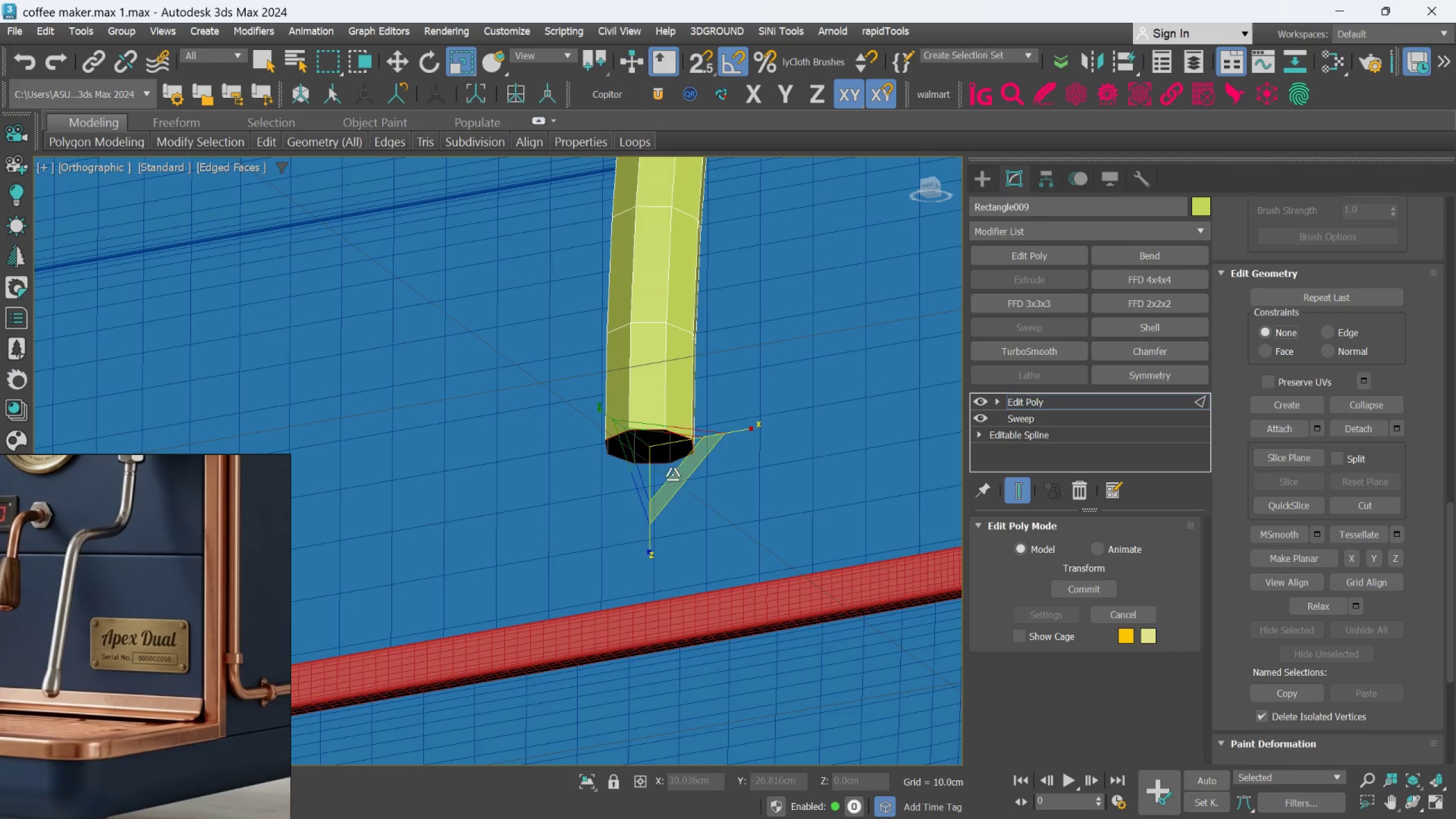 
left_click_drag(start_coordinate=[650, 456], to_coordinate=[648, 443])
 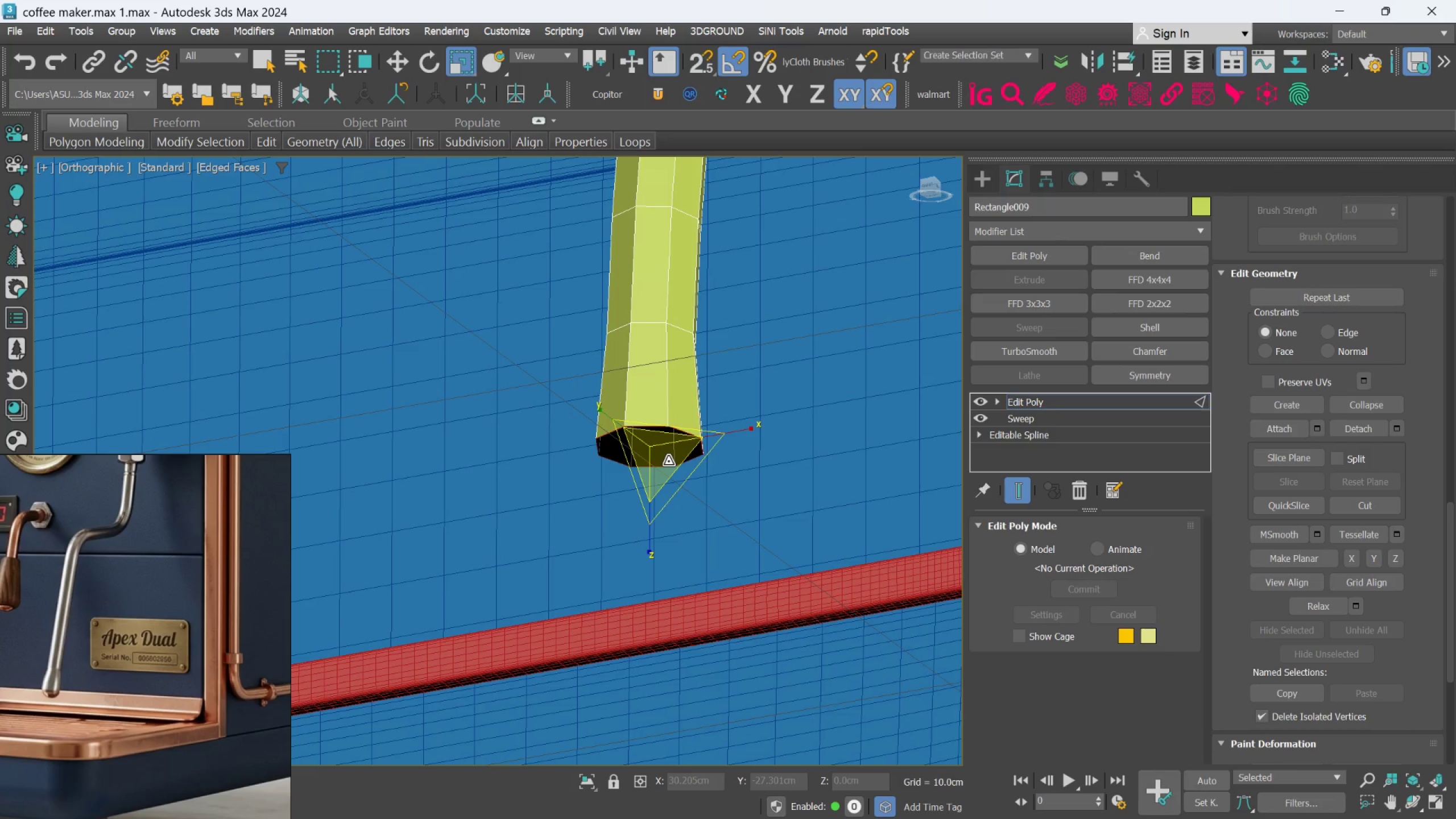 
left_click_drag(start_coordinate=[668, 464], to_coordinate=[669, 458])
 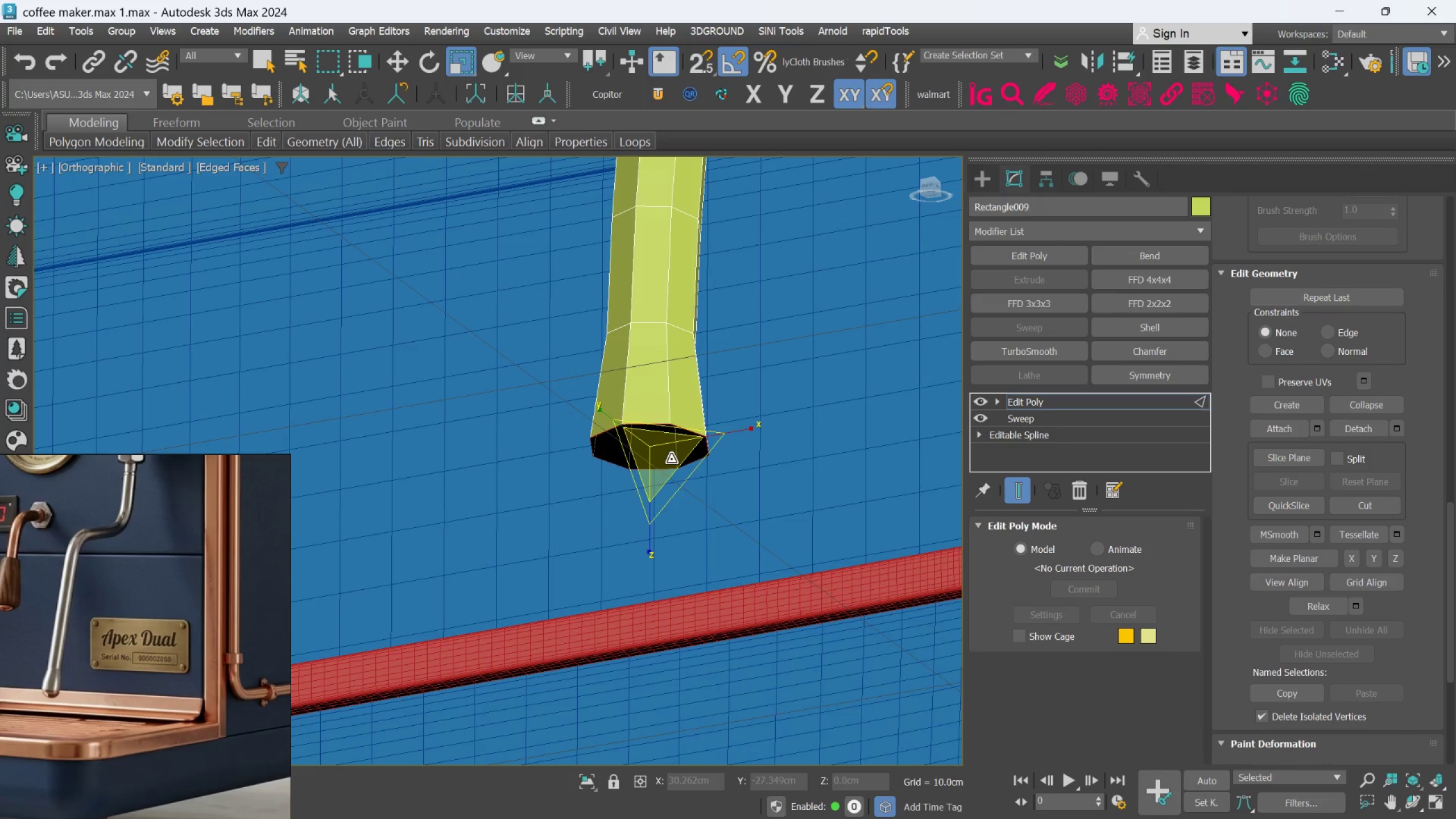 
hold_key(key=ShiftLeft, duration=1.25)
left_click_drag(start_coordinate=[671, 459], to_coordinate=[675, 474])
 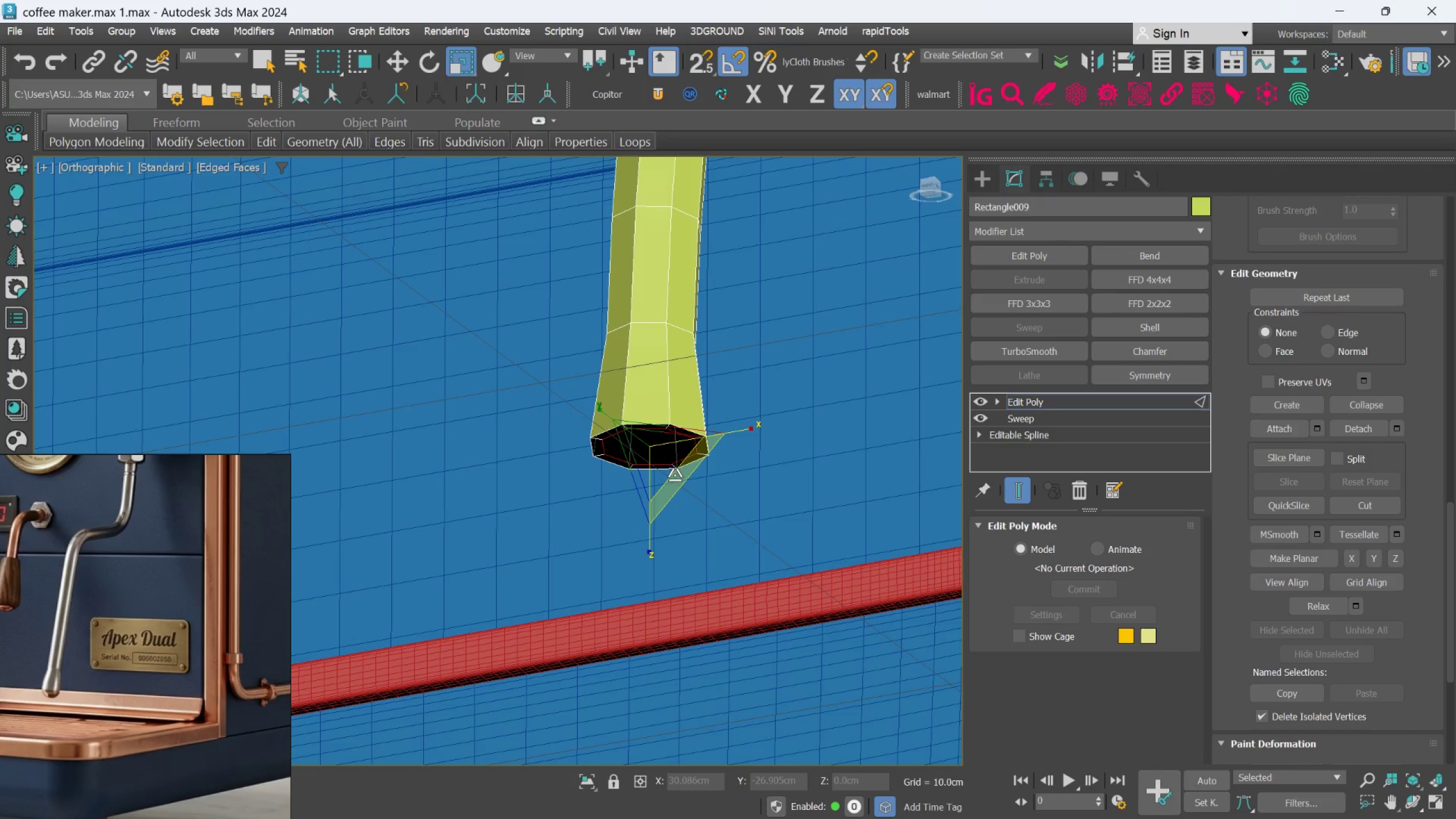 
key(W)
 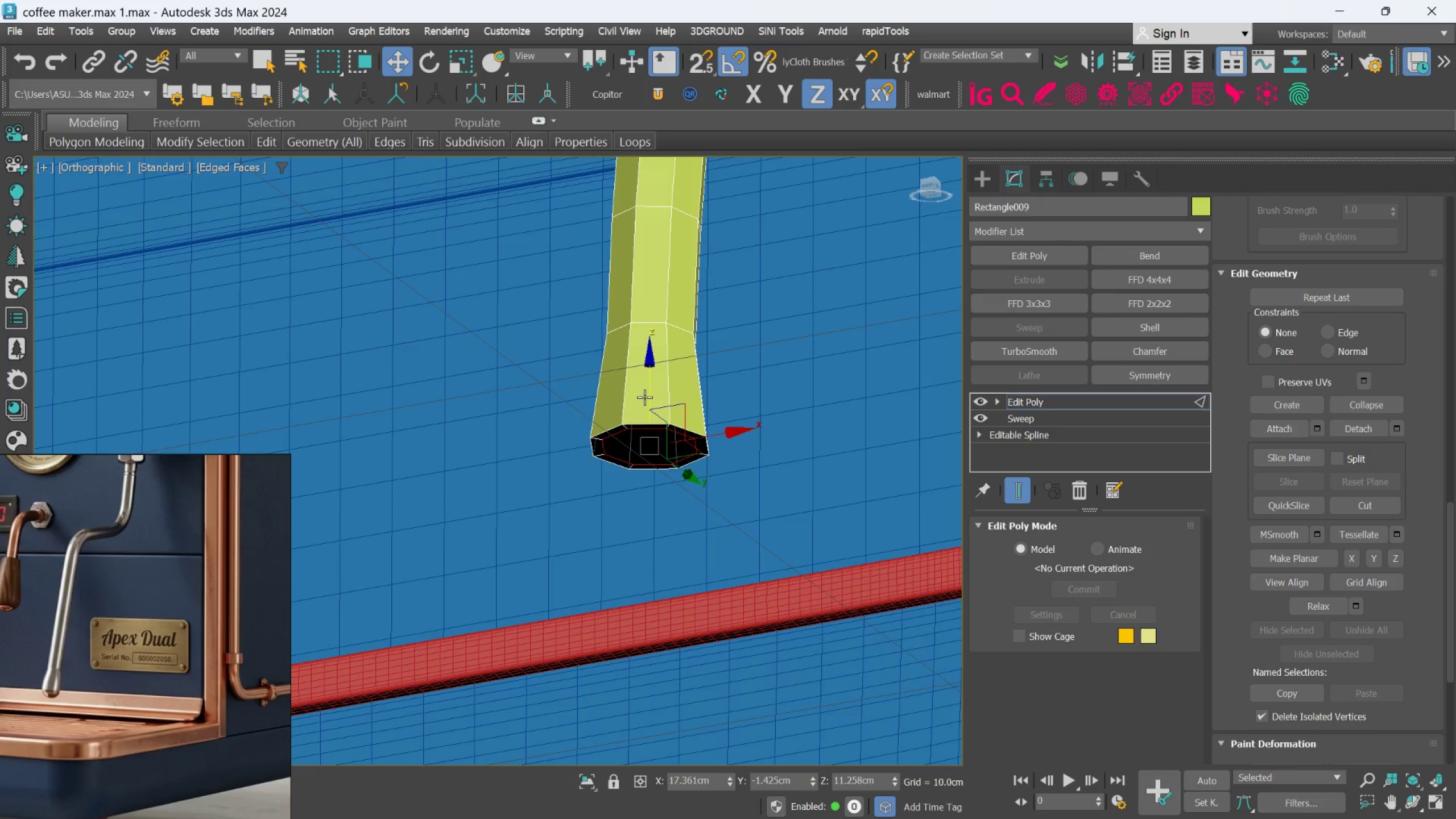 
left_click_drag(start_coordinate=[646, 394], to_coordinate=[648, 403])
 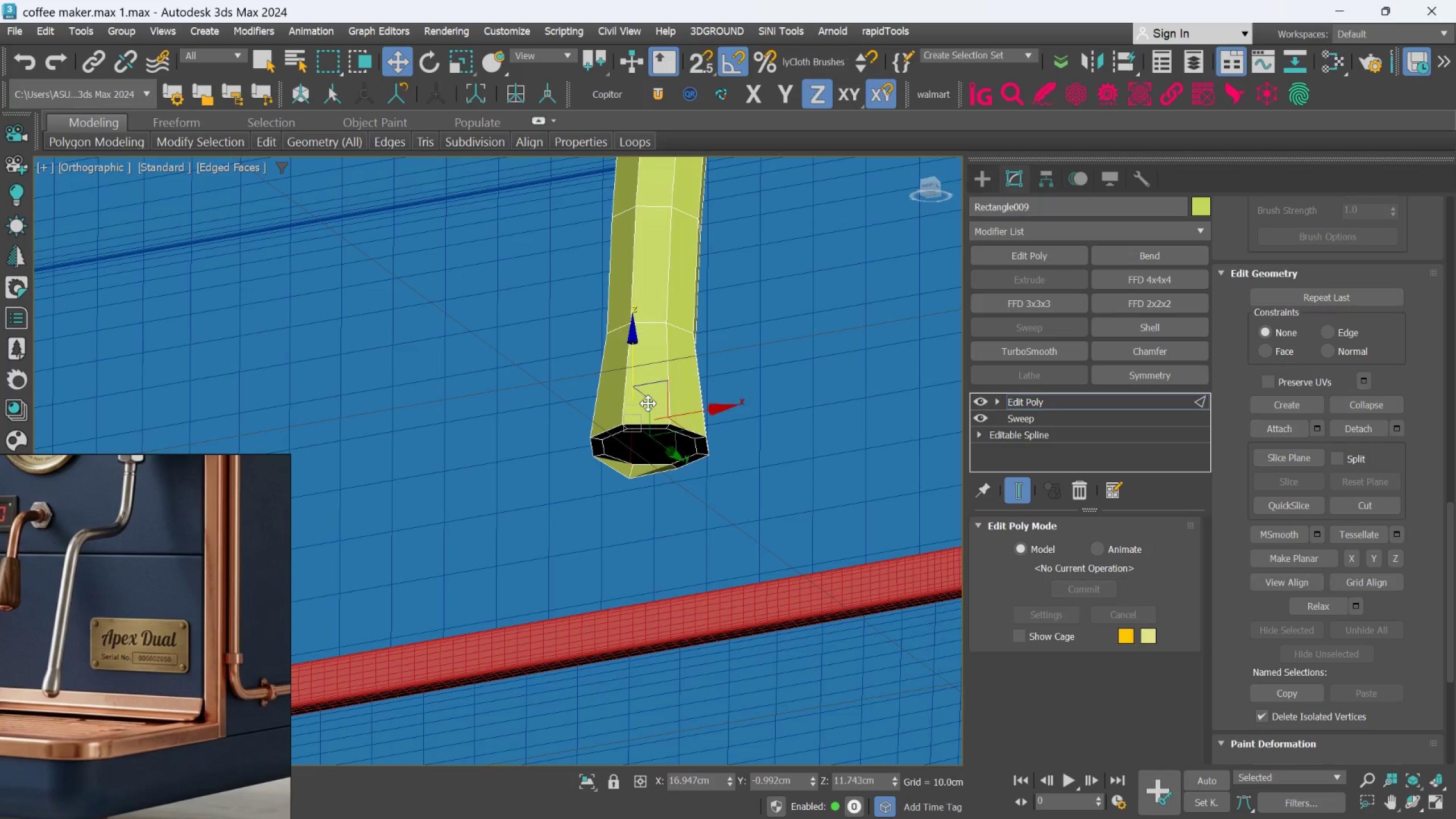 
key(Control+A)
 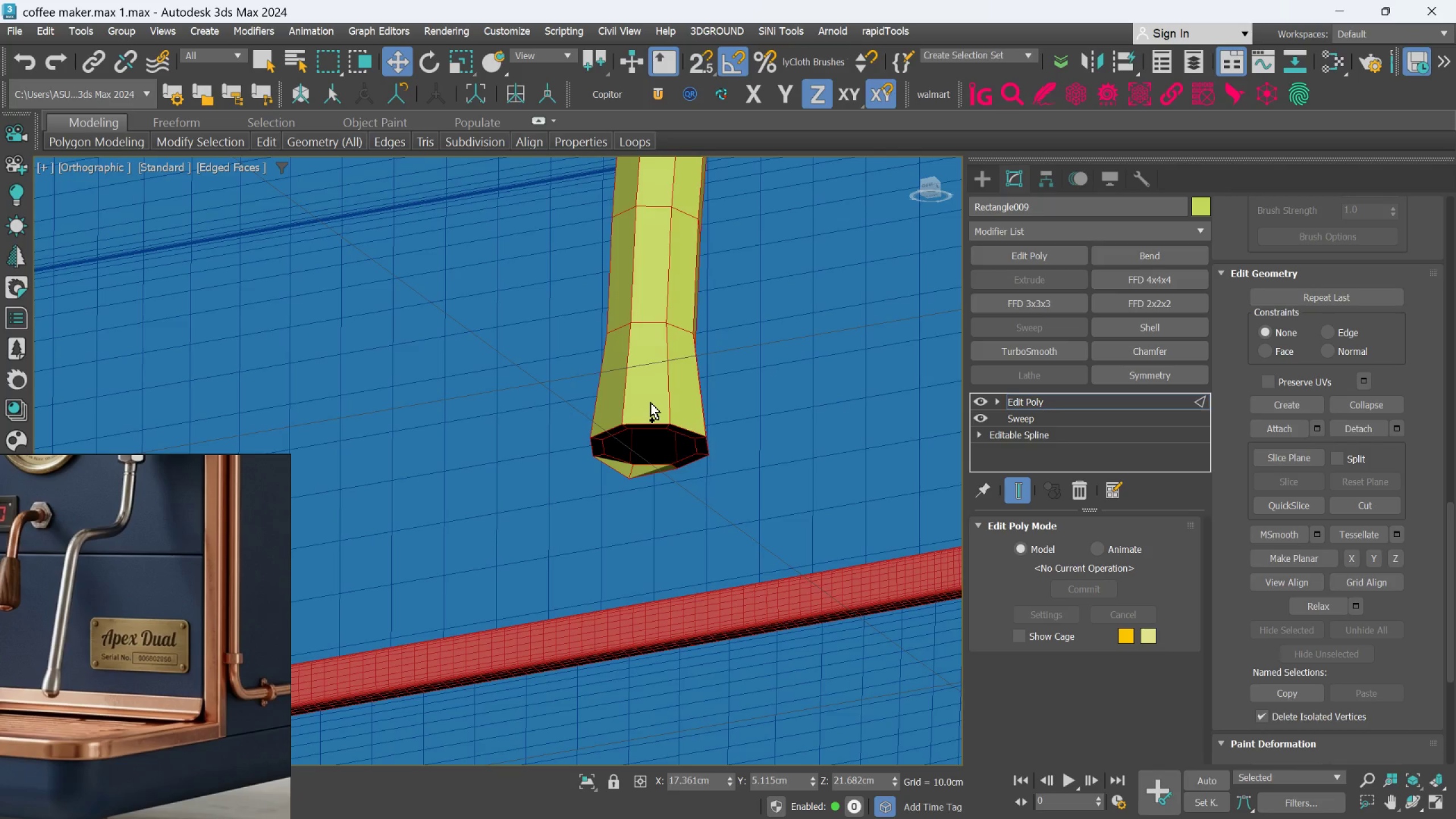 
key(Control+A)
 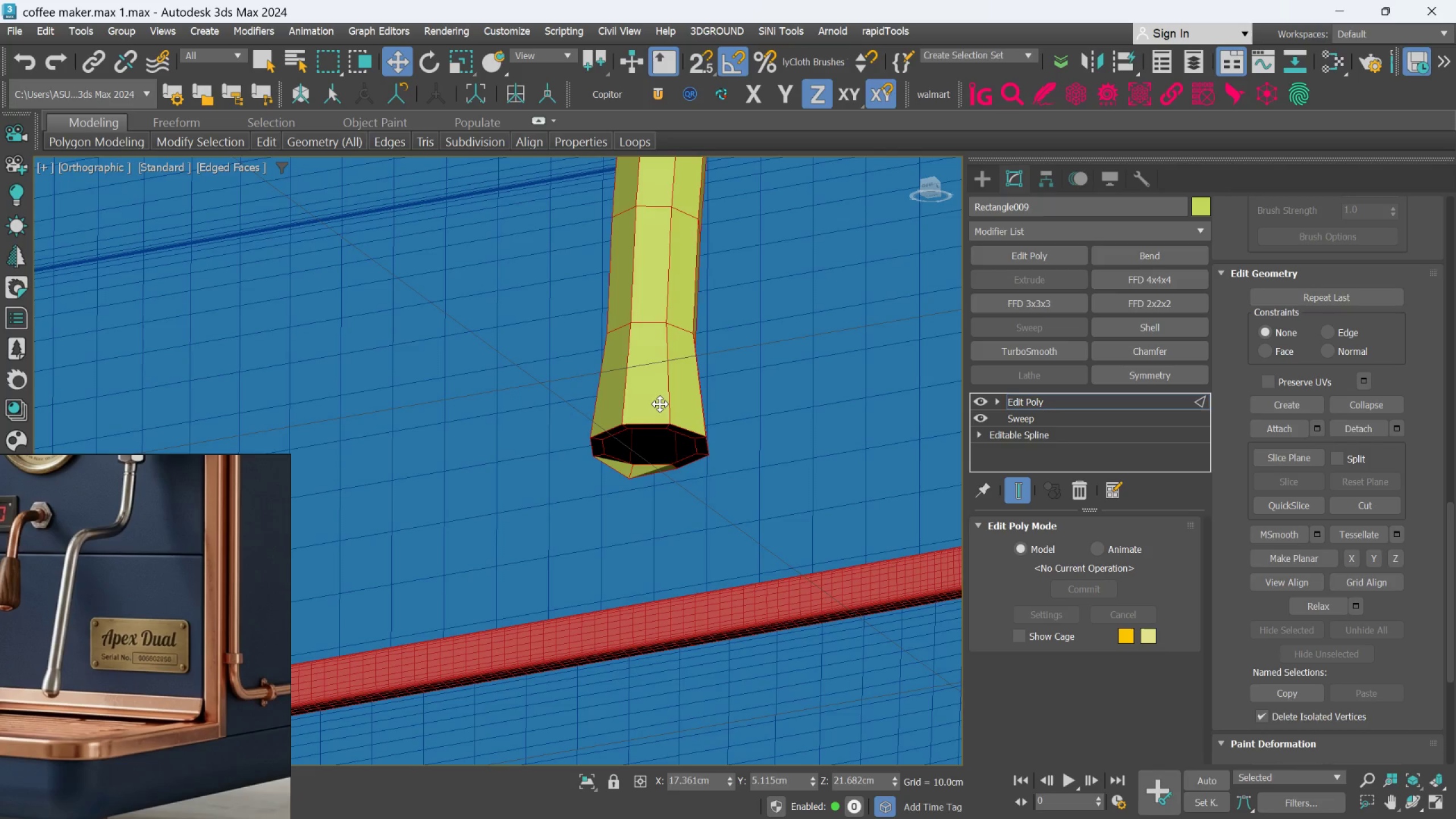 
key(Control+Z)
 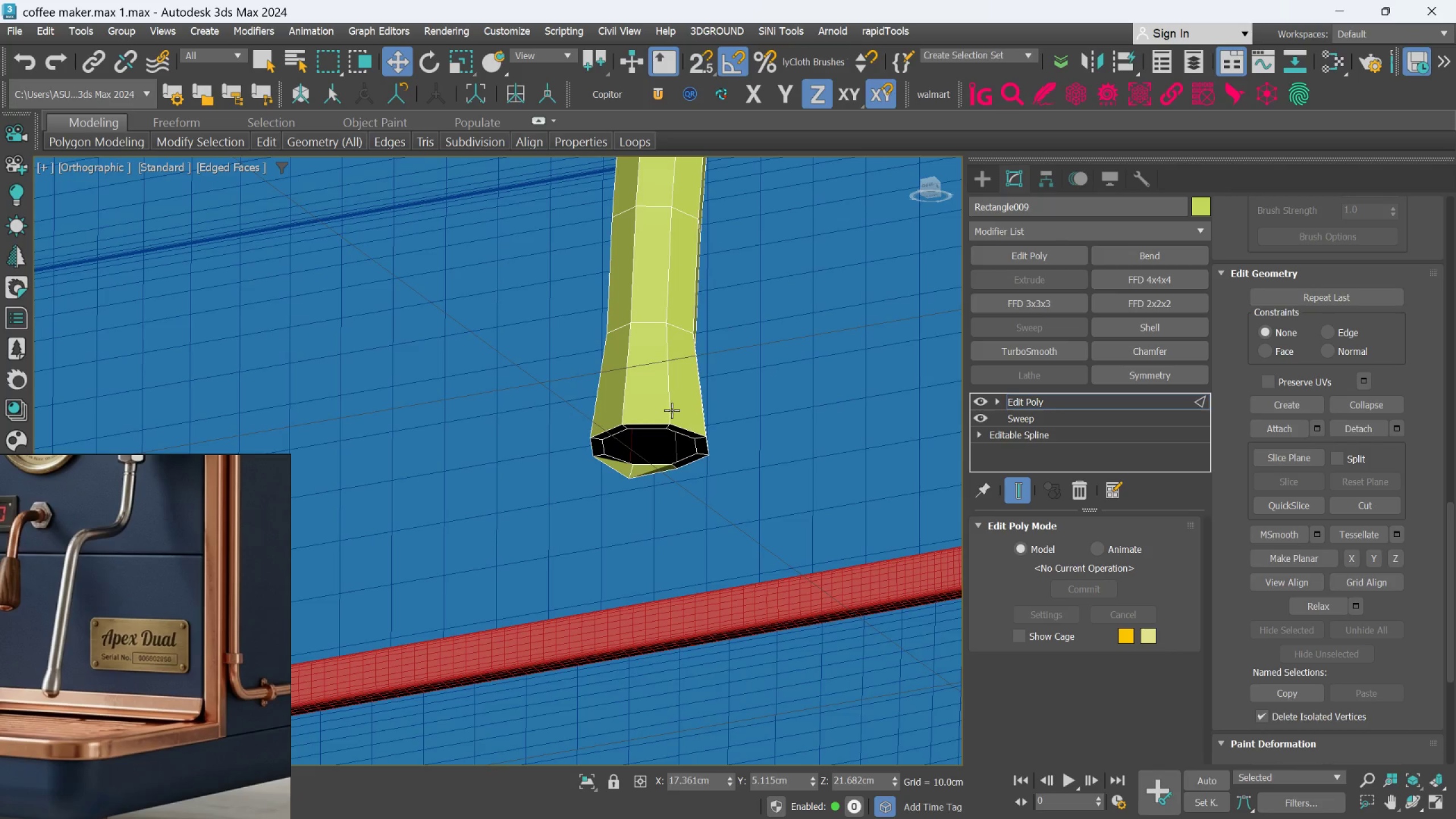 
key(Control+Z)
 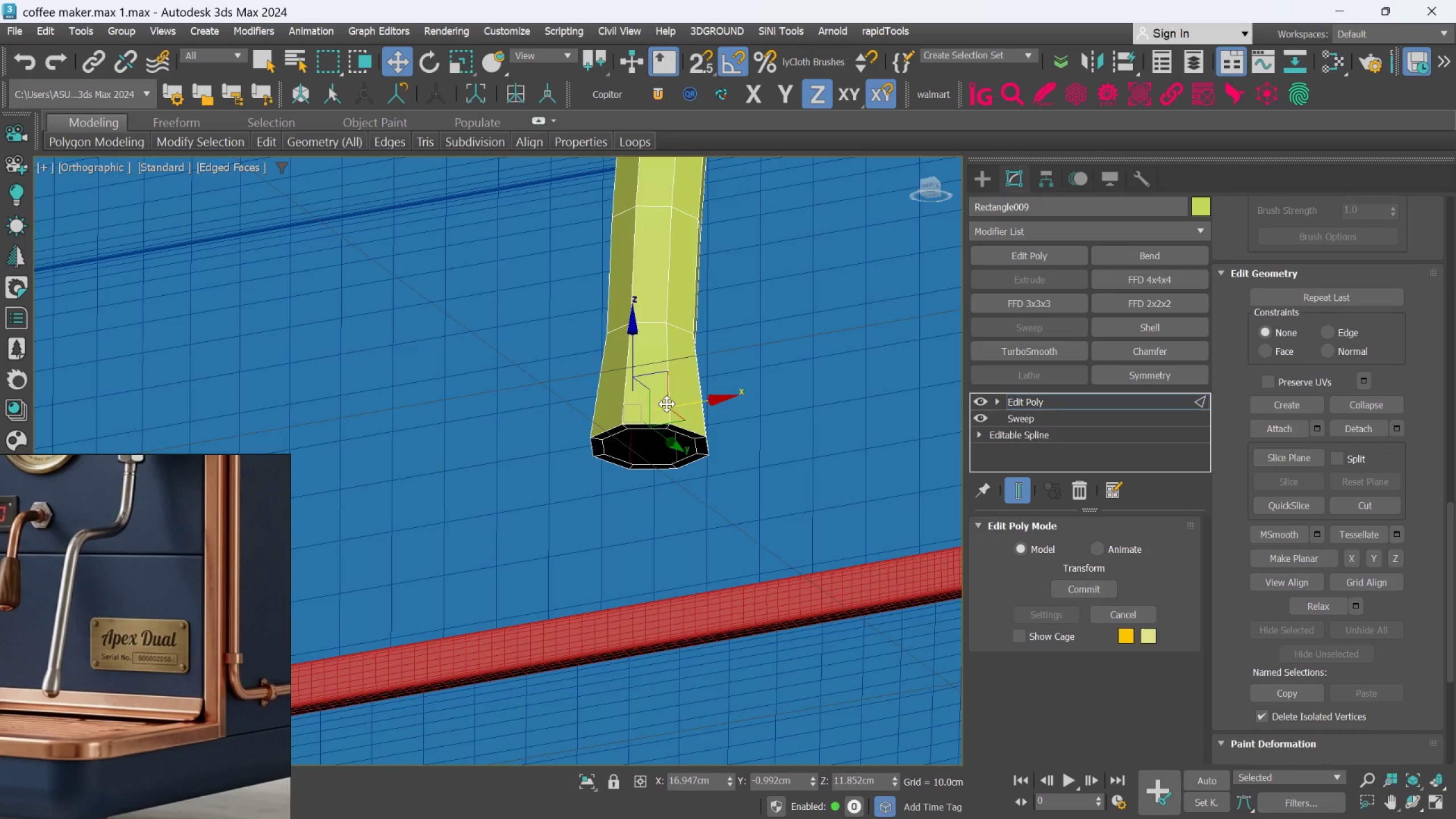 
key(Control+Z)
 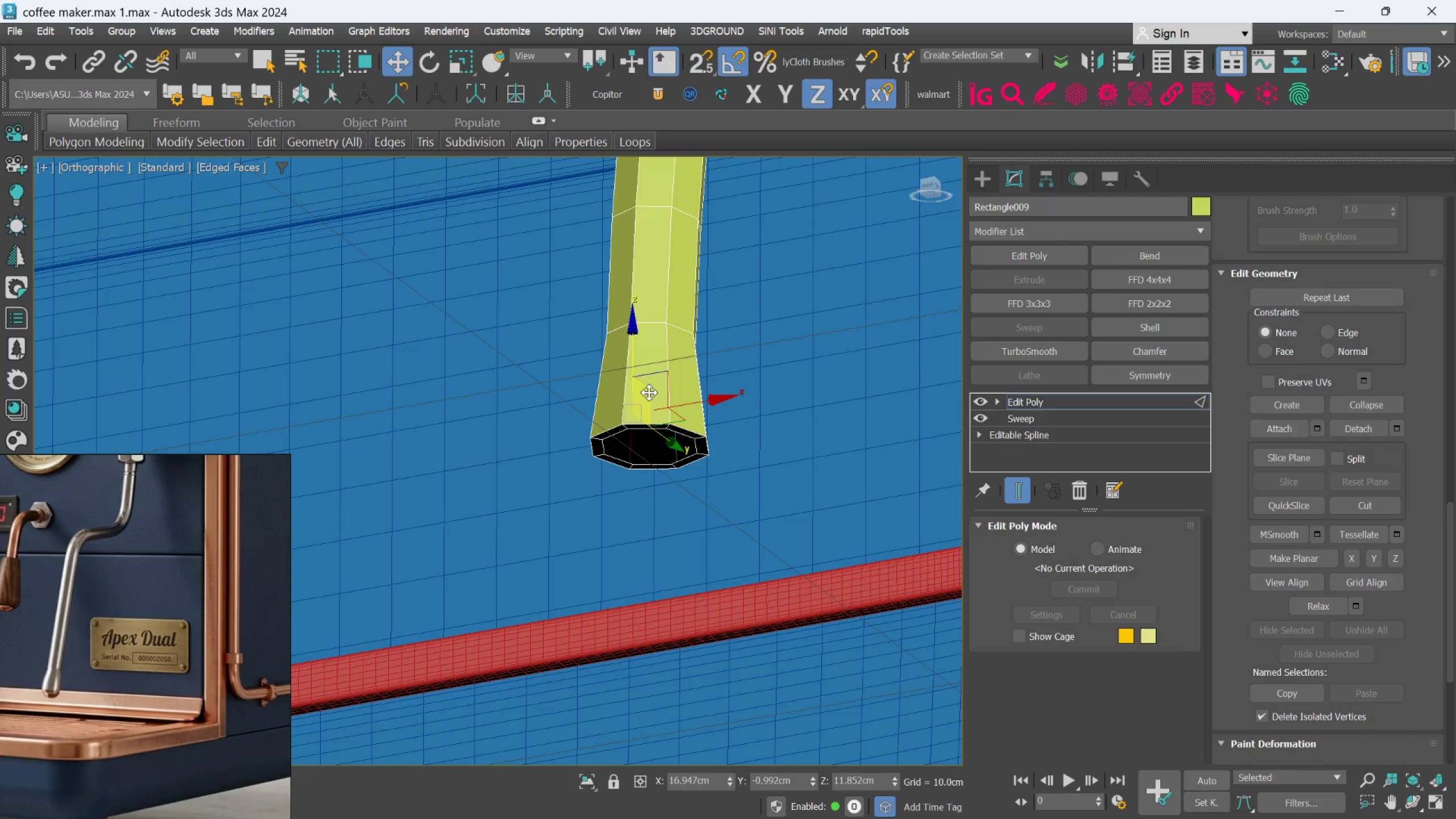 
key(Control+Z)
 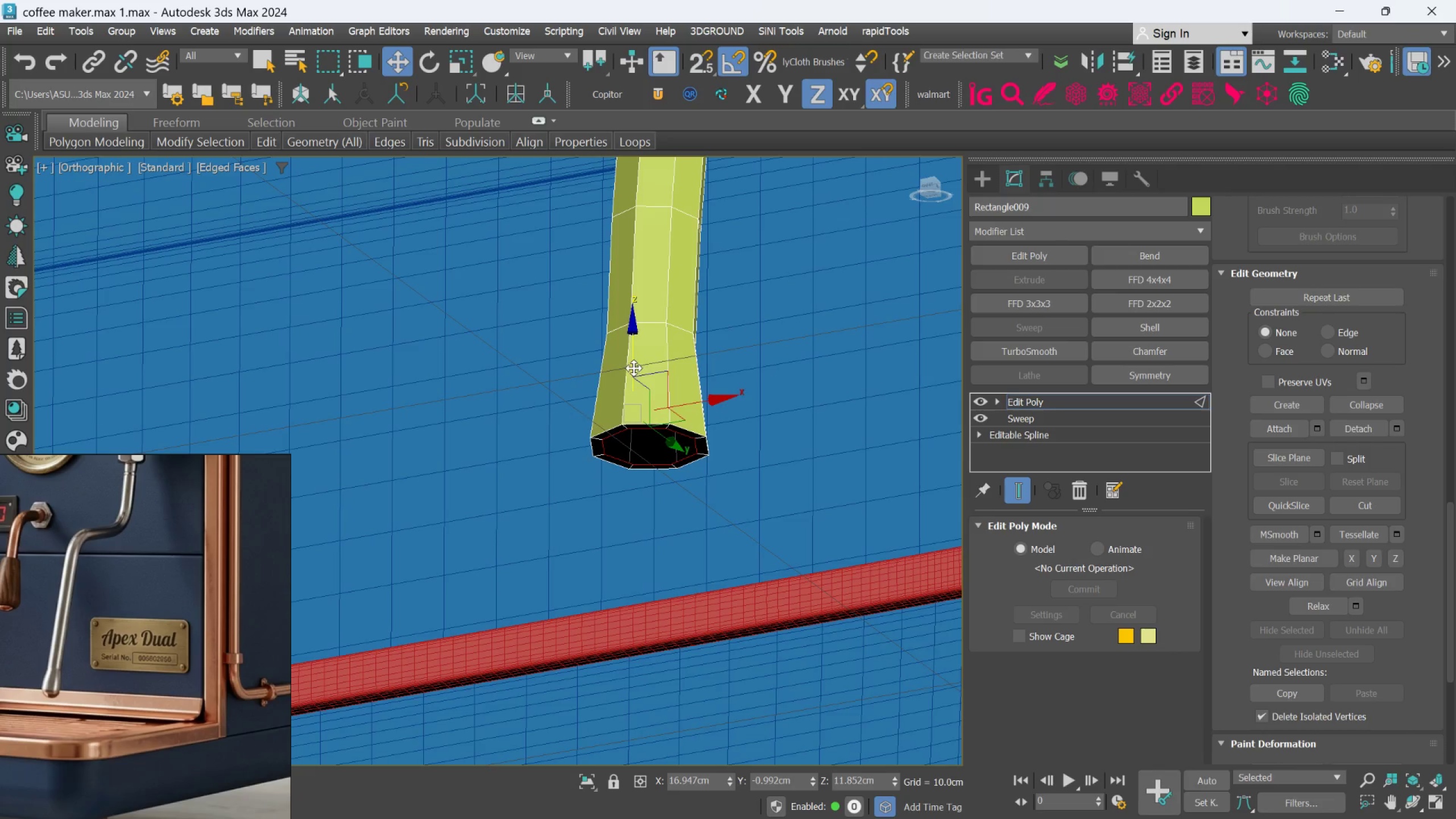 
left_click_drag(start_coordinate=[631, 368], to_coordinate=[635, 379])
 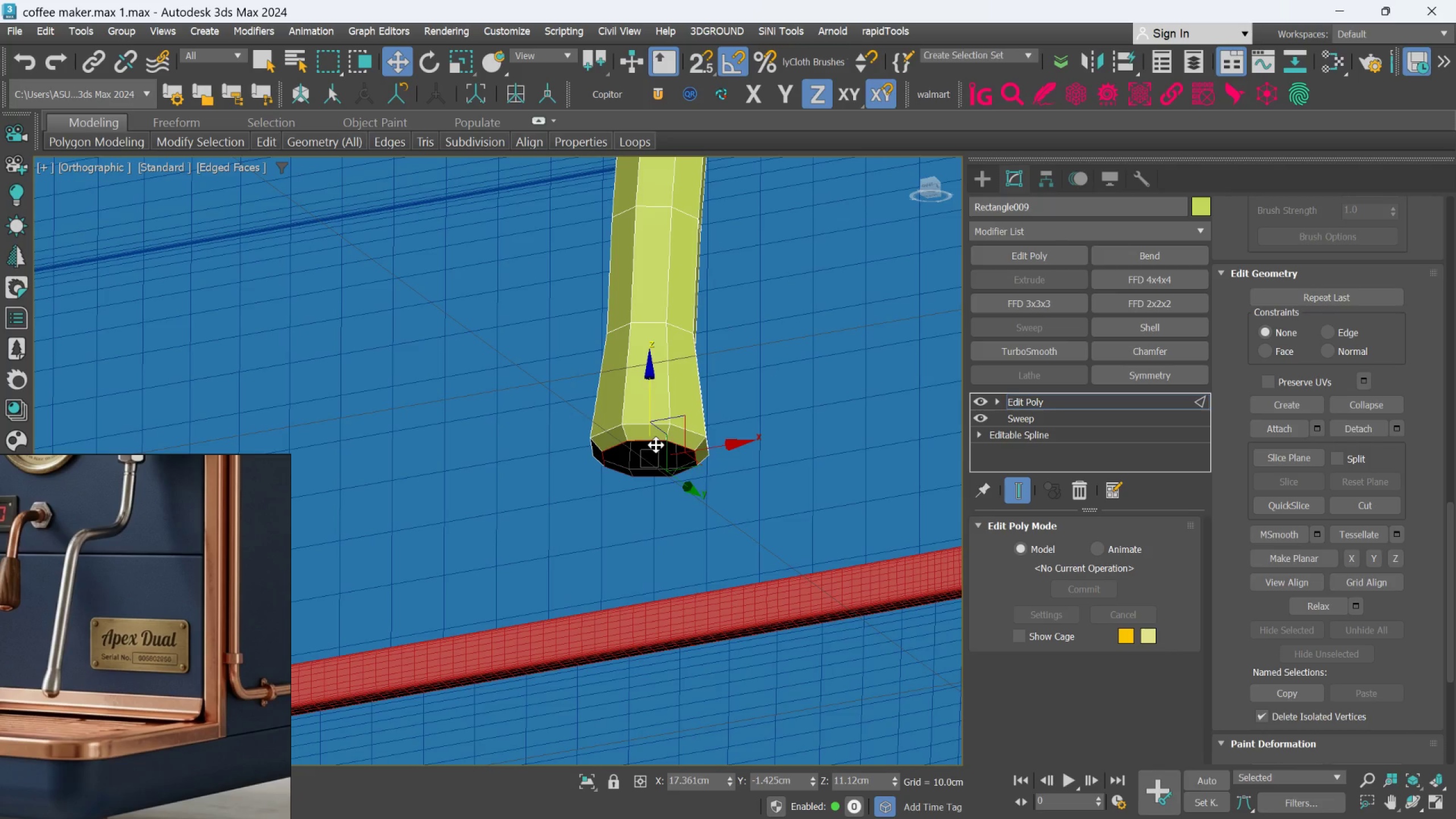 
type(rw)
 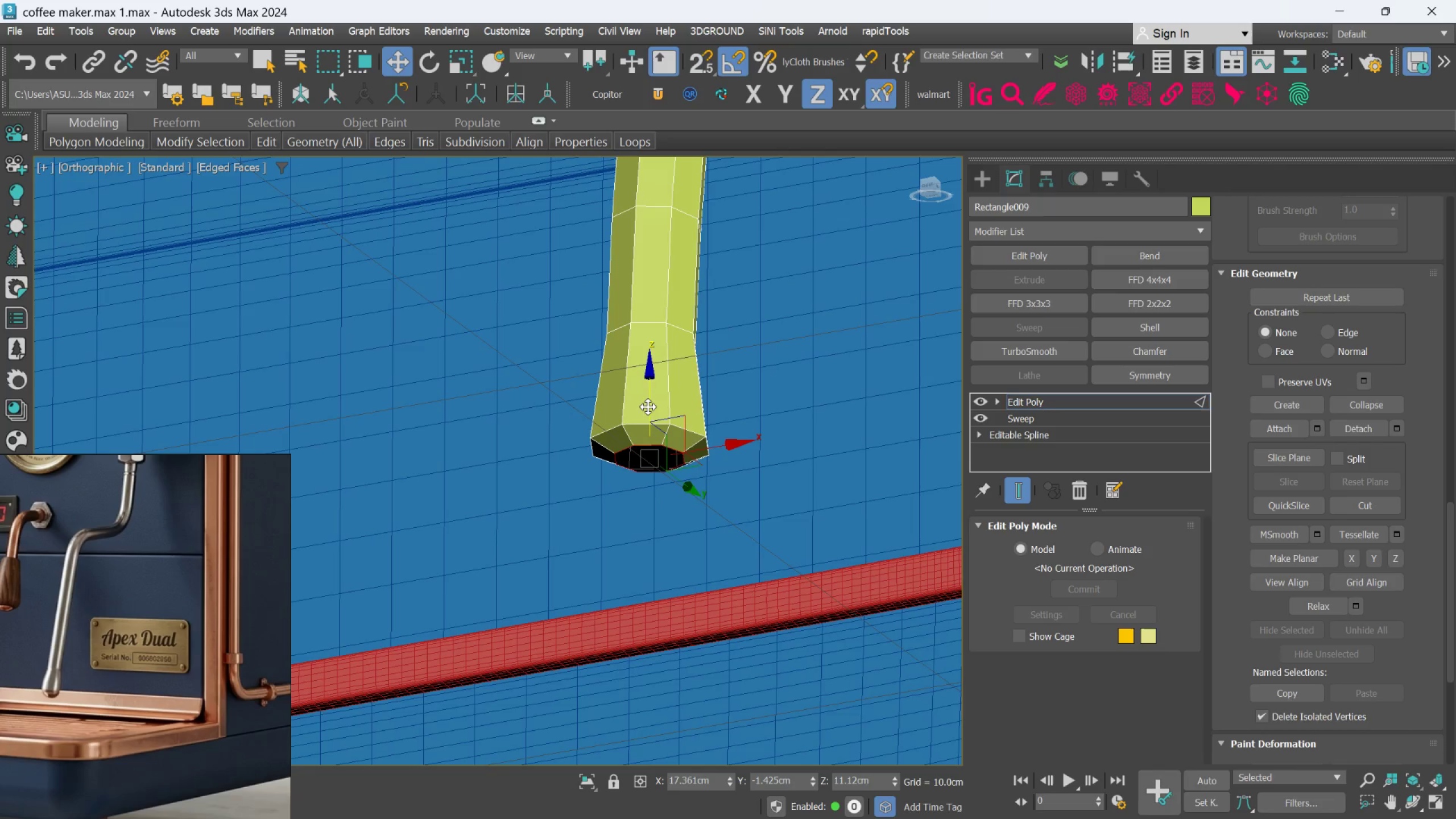 
left_click_drag(start_coordinate=[661, 468], to_coordinate=[664, 489])
 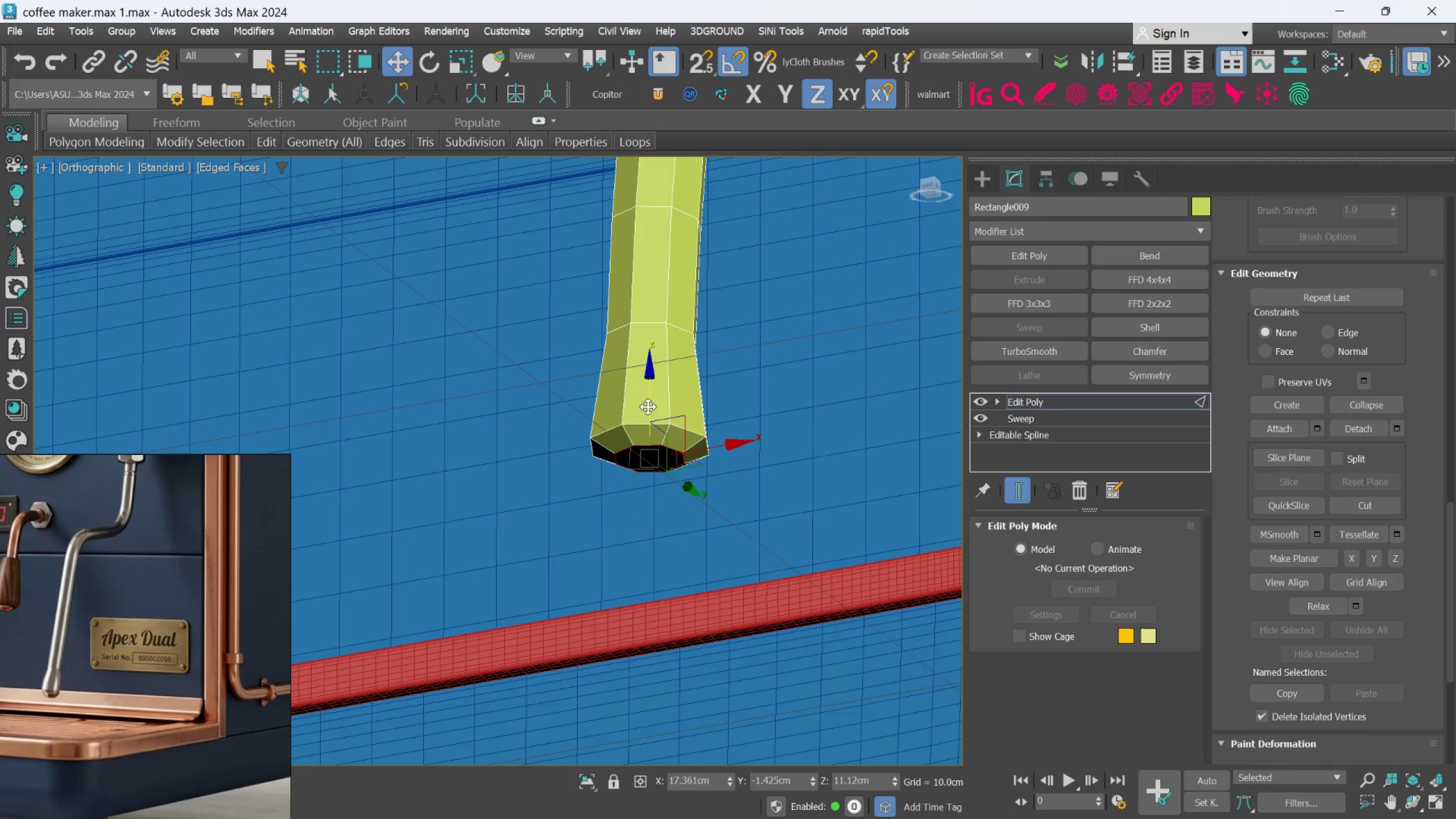 
left_click_drag(start_coordinate=[650, 403], to_coordinate=[652, 408])
 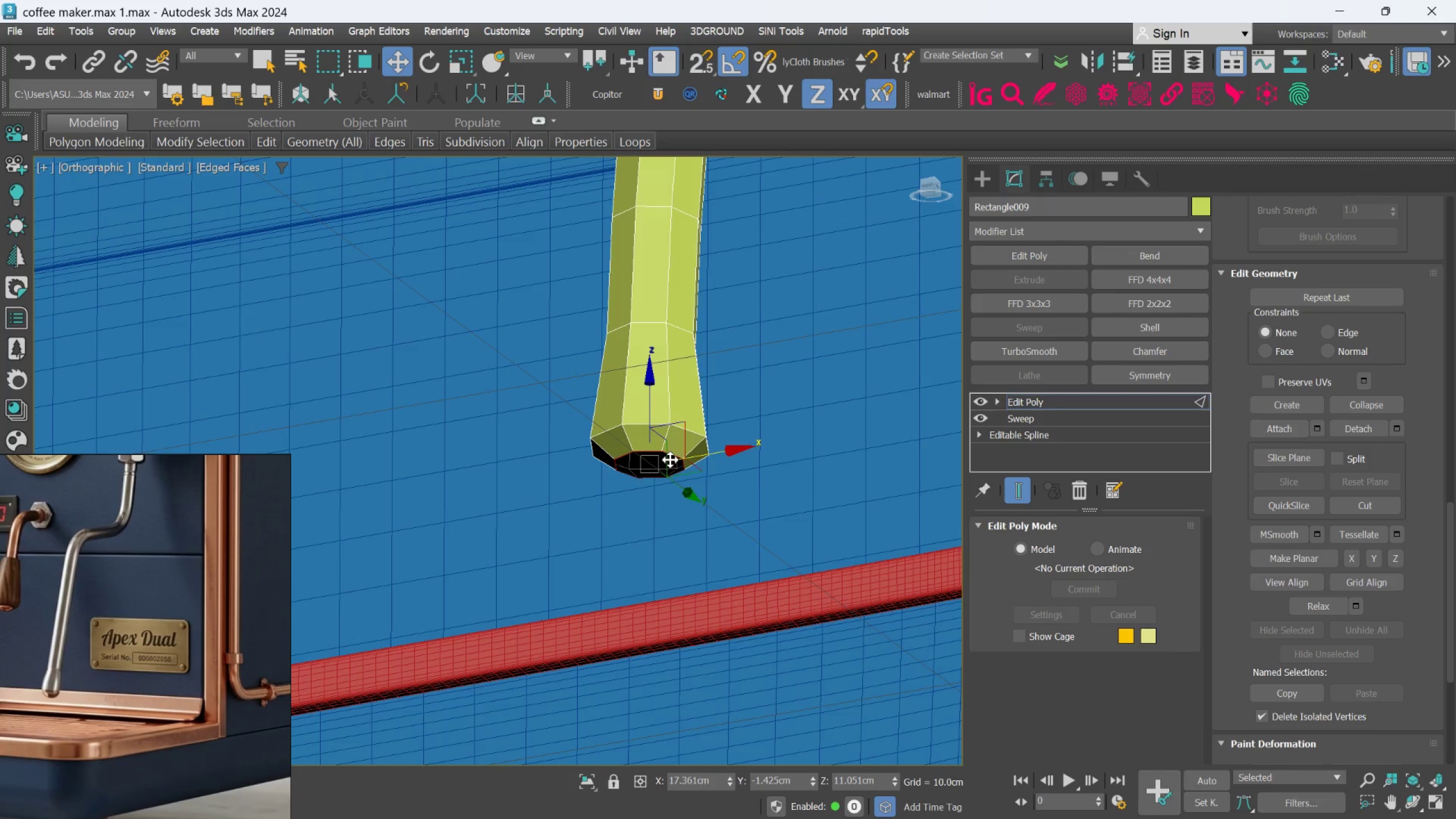 
hold_key(key=ShiftLeft, duration=0.38)
 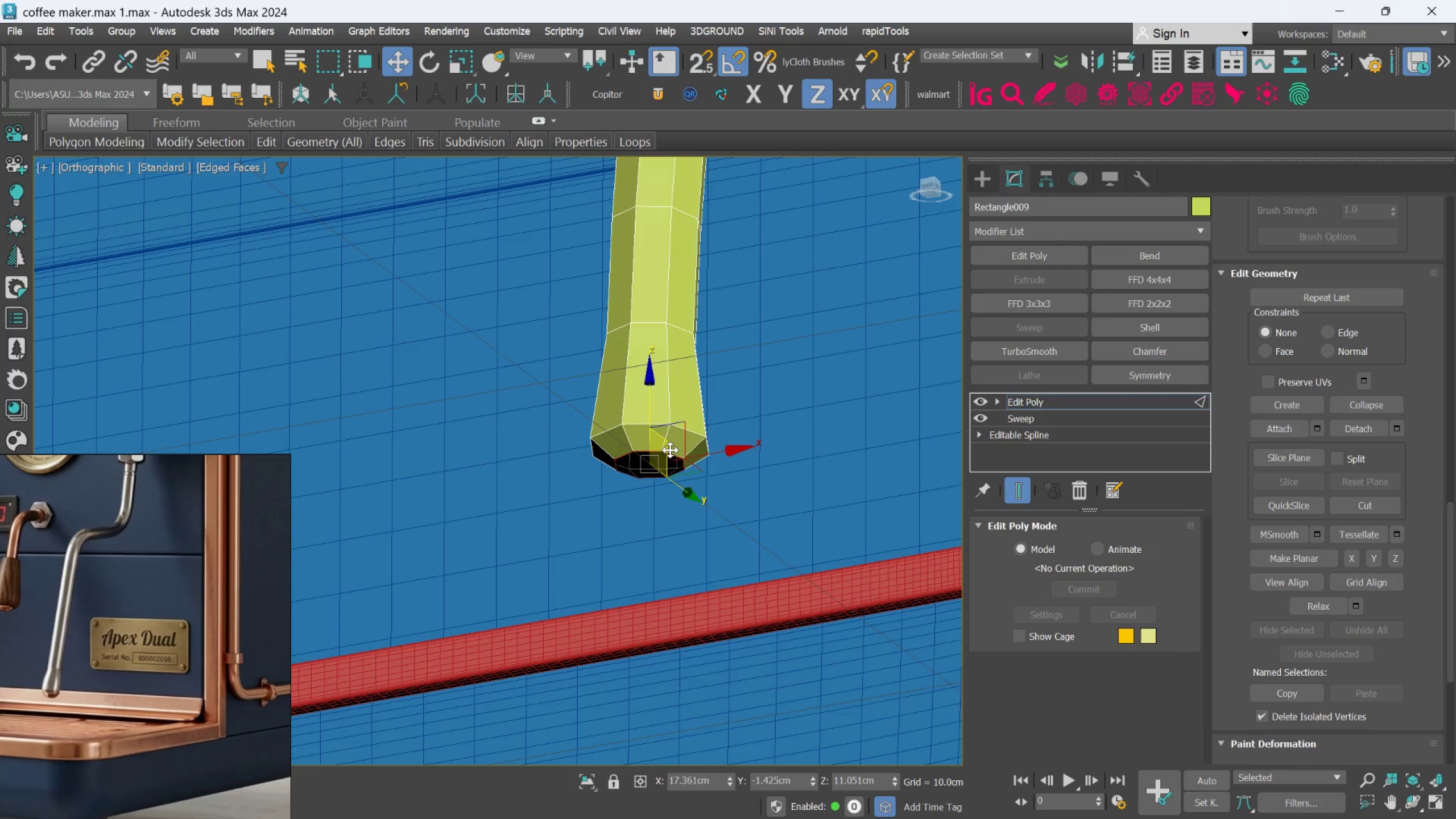 
key(R)
 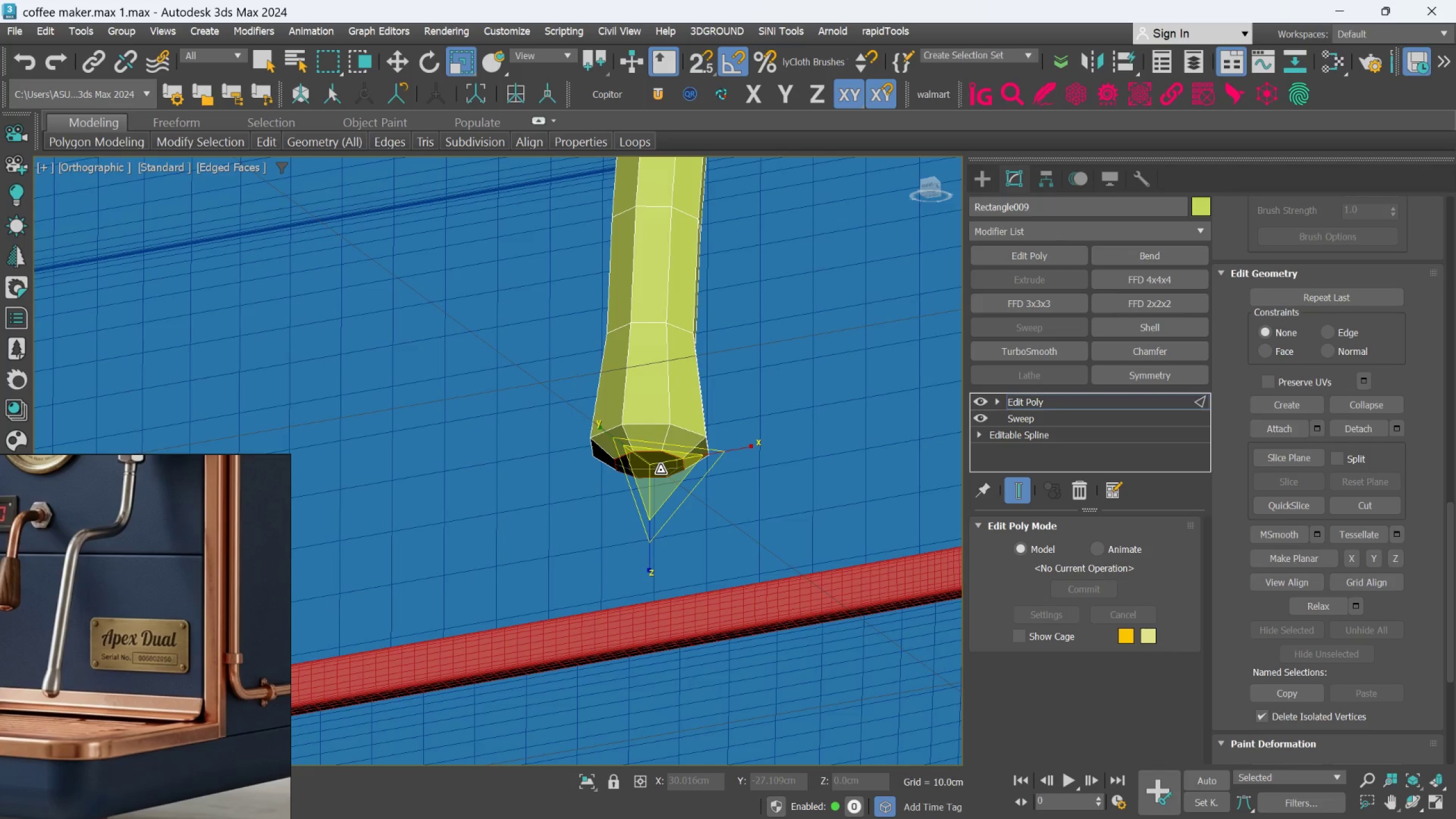 
hold_key(key=ShiftLeft, duration=1.53)
left_click_drag(start_coordinate=[660, 472], to_coordinate=[667, 516])
 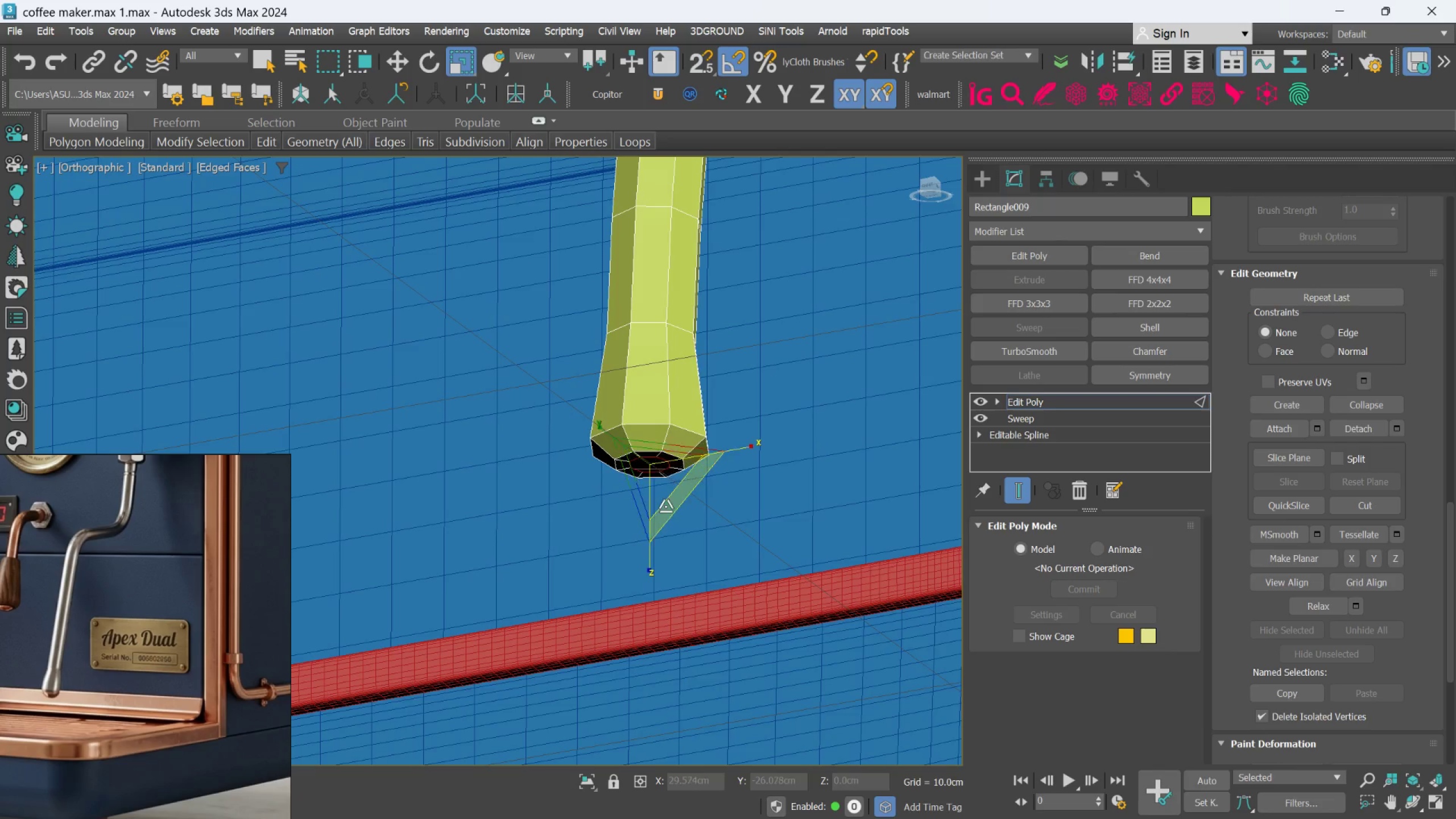 
hold_key(key=ShiftLeft, duration=0.6)
 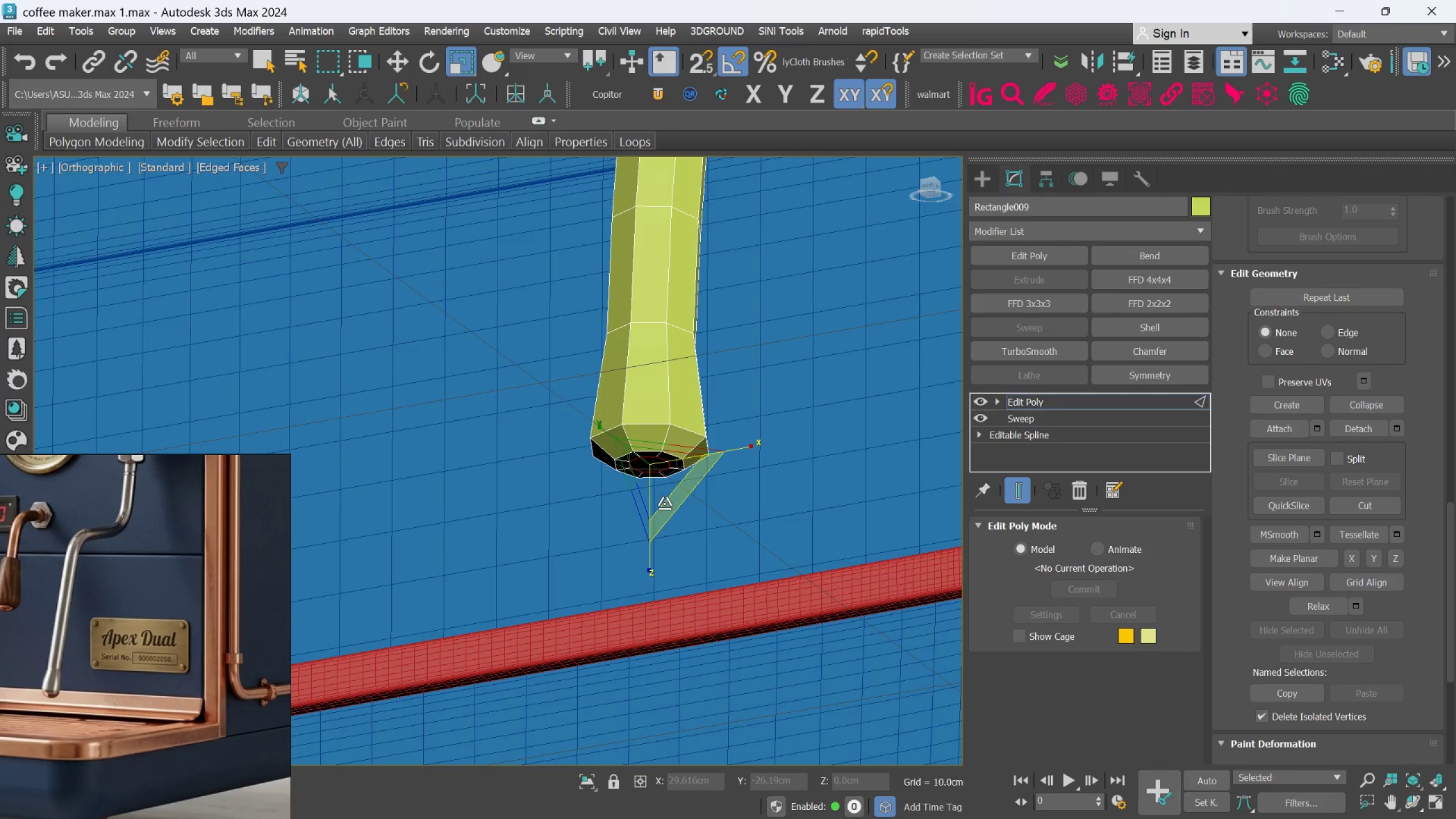 
key(W)
 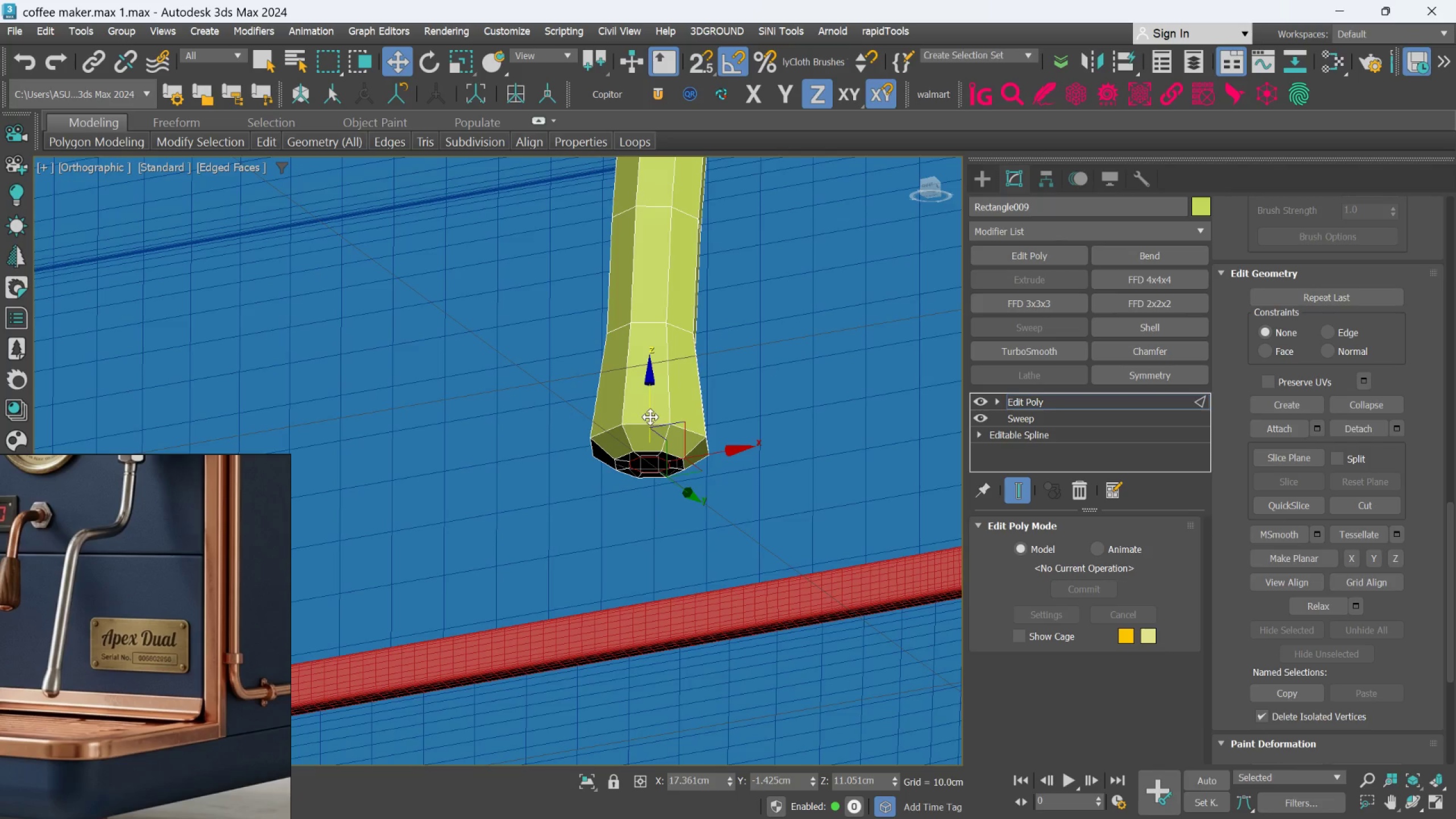 
left_click_drag(start_coordinate=[650, 417], to_coordinate=[650, 423])
 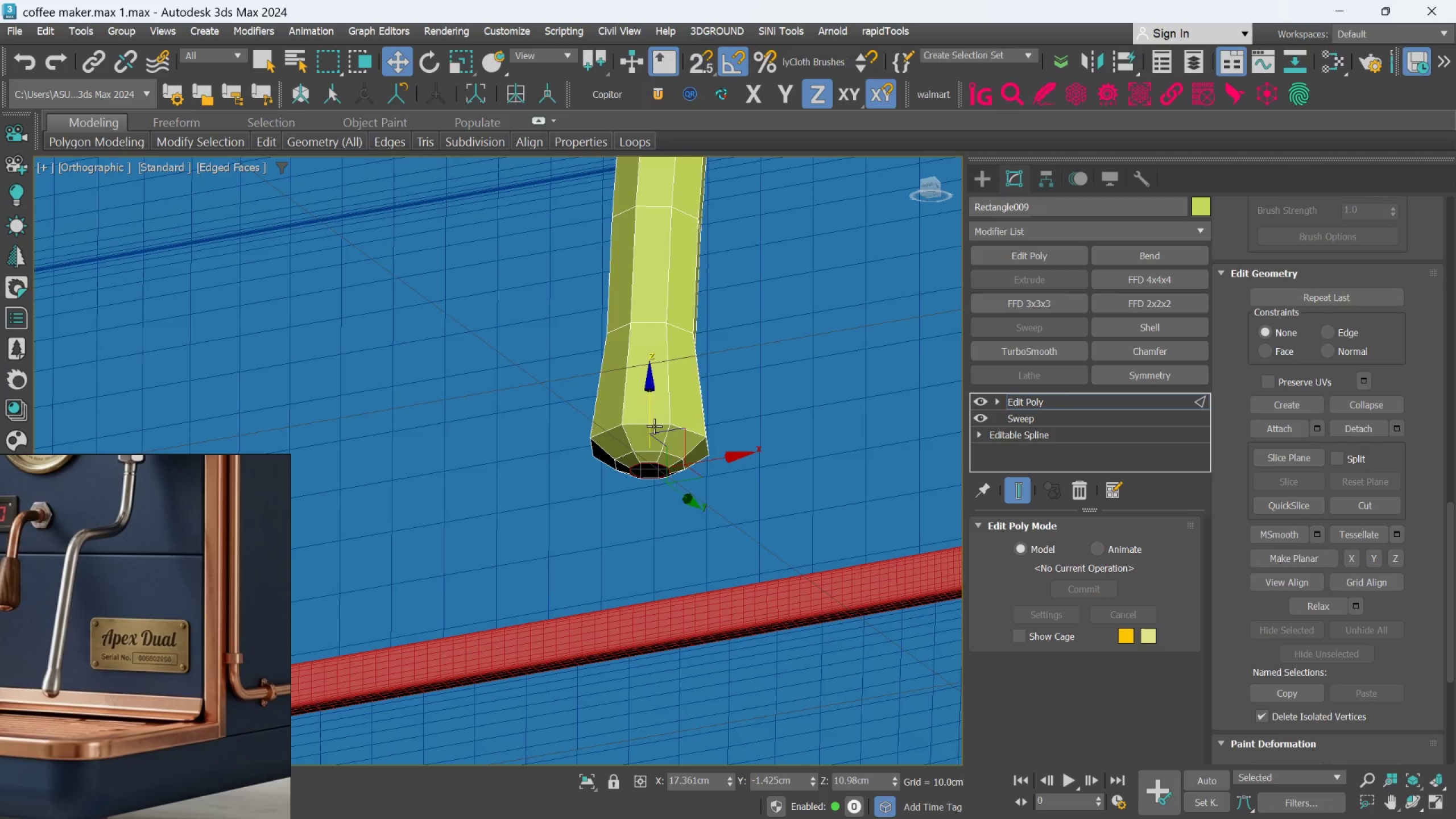 
scroll: coordinate [655, 428], scroll_direction: down, amount: 1.0
 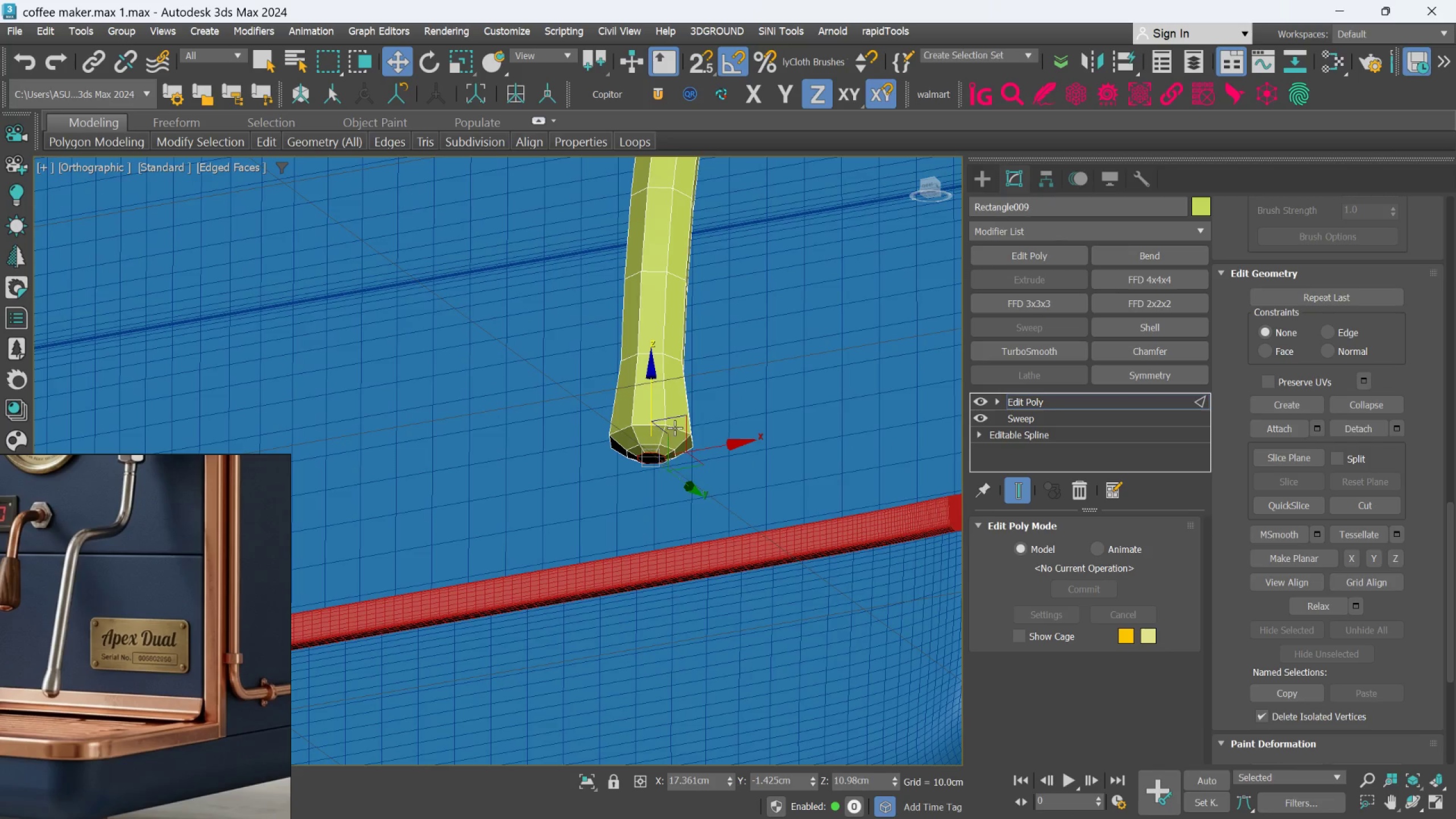 
hold_key(key=AltLeft, duration=0.63)
 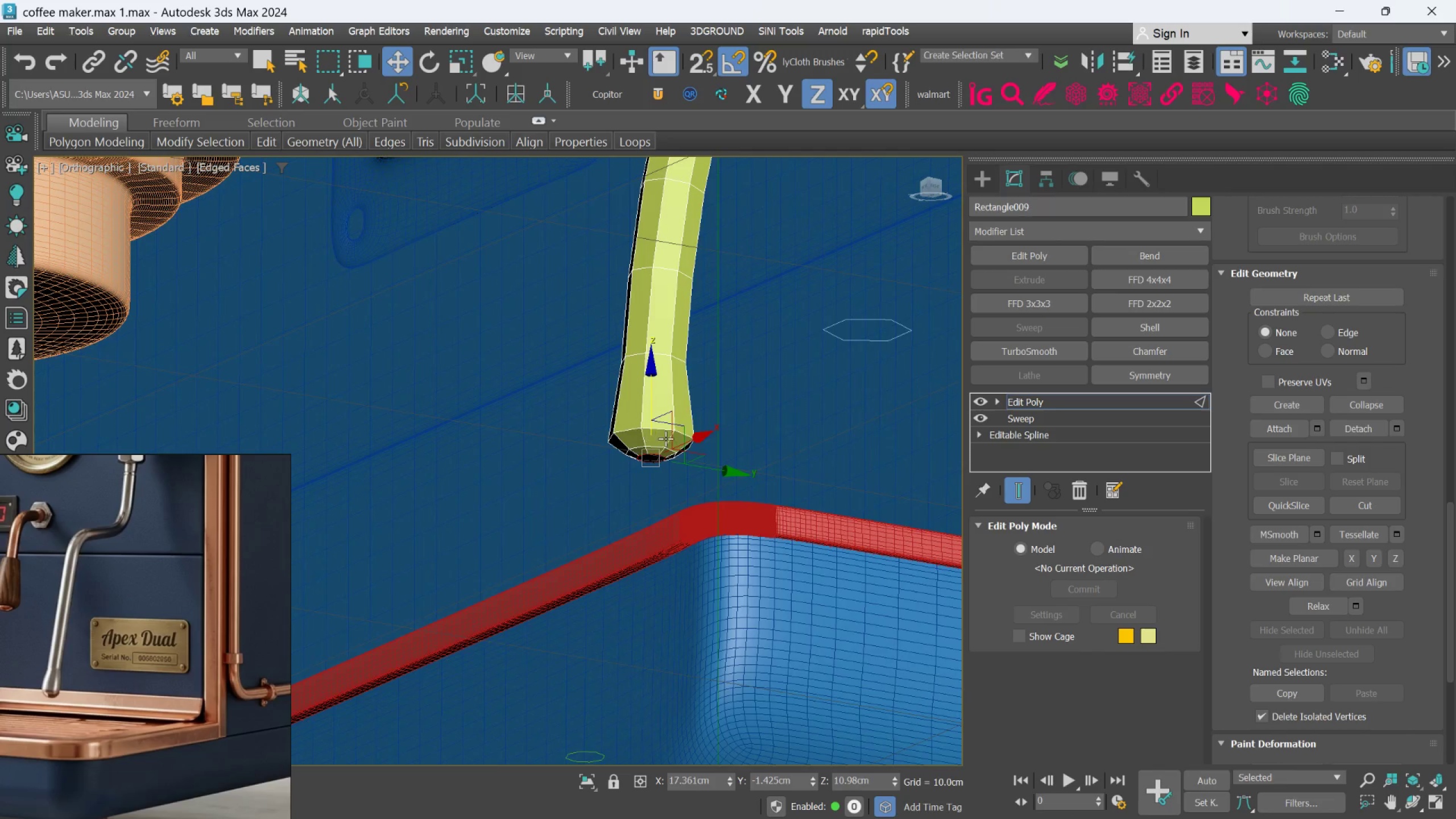 
hold_key(key=AltLeft, duration=0.92)
 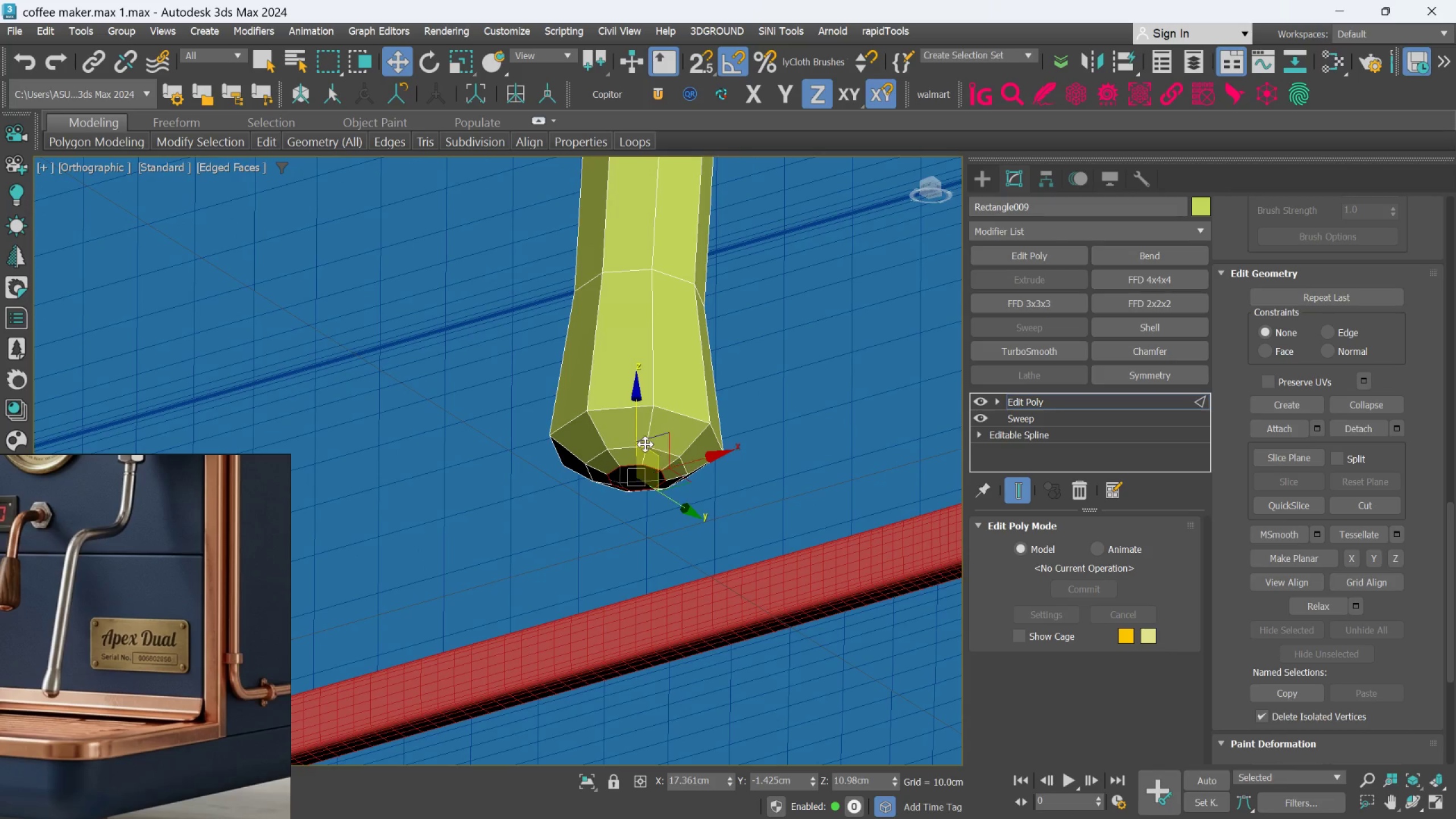 
scroll: coordinate [665, 439], scroll_direction: up, amount: 2.0
 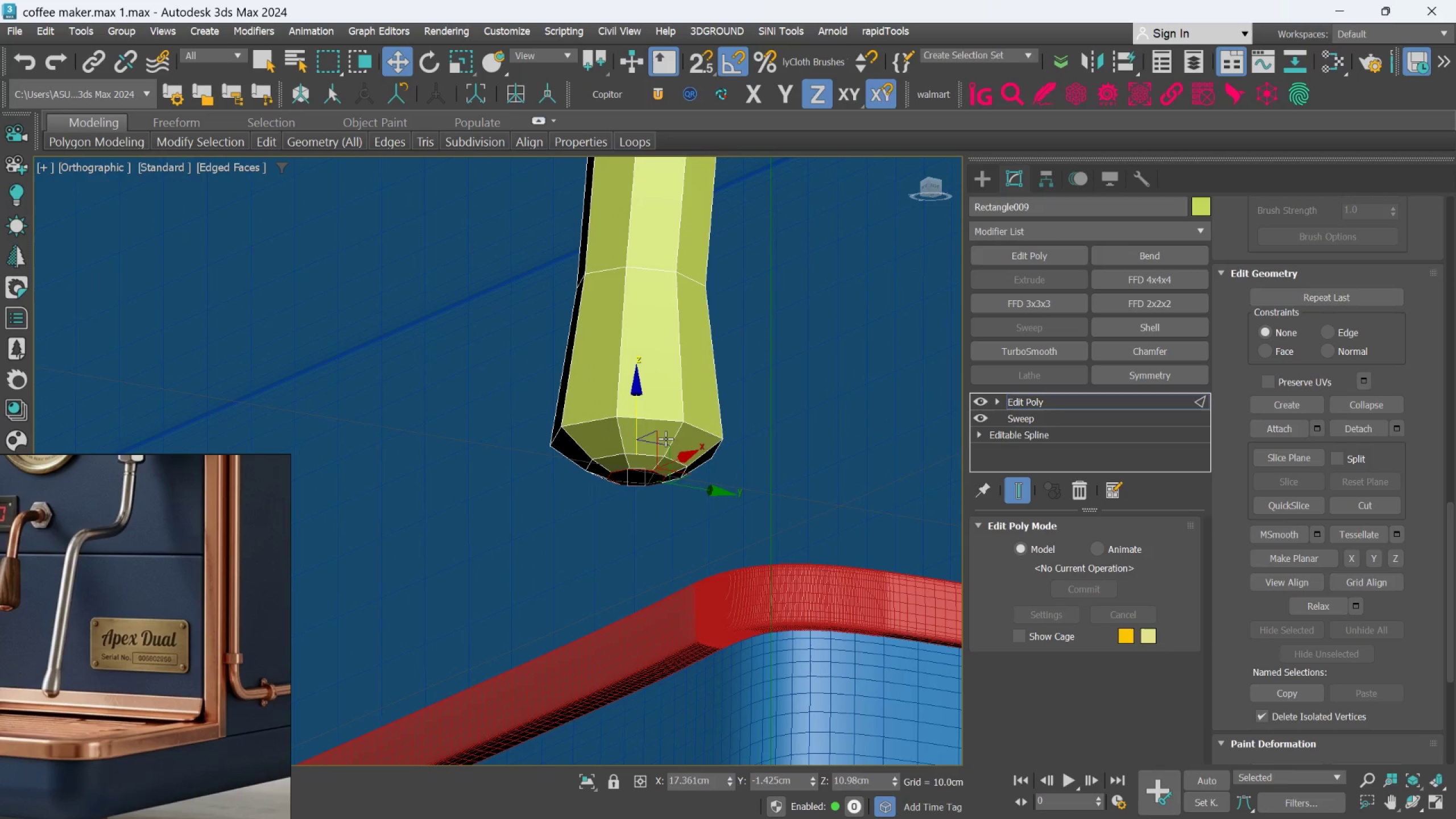 
hold_key(key=AltLeft, duration=0.79)
 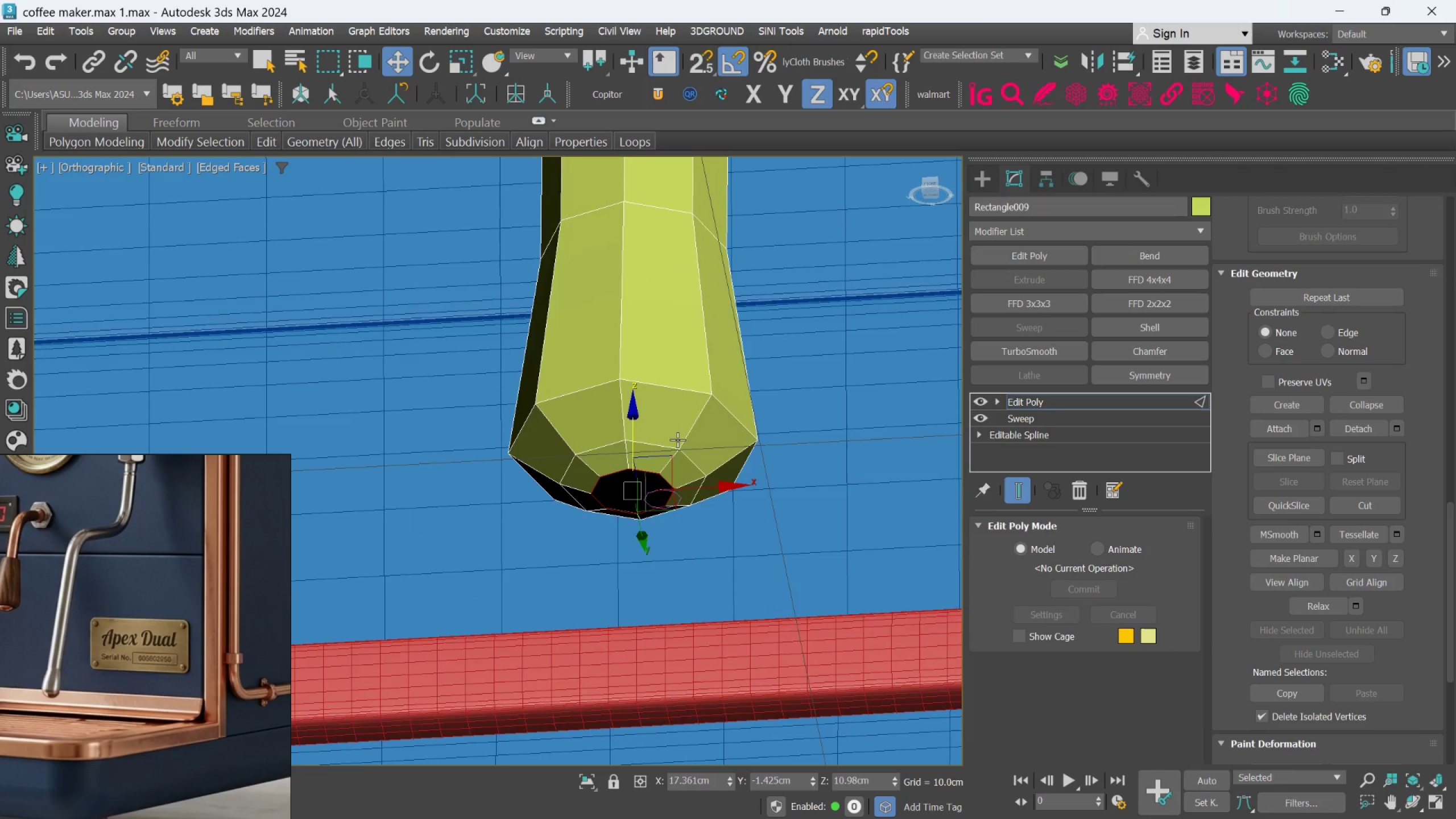 
scroll: coordinate [640, 449], scroll_direction: up, amount: 3.0
 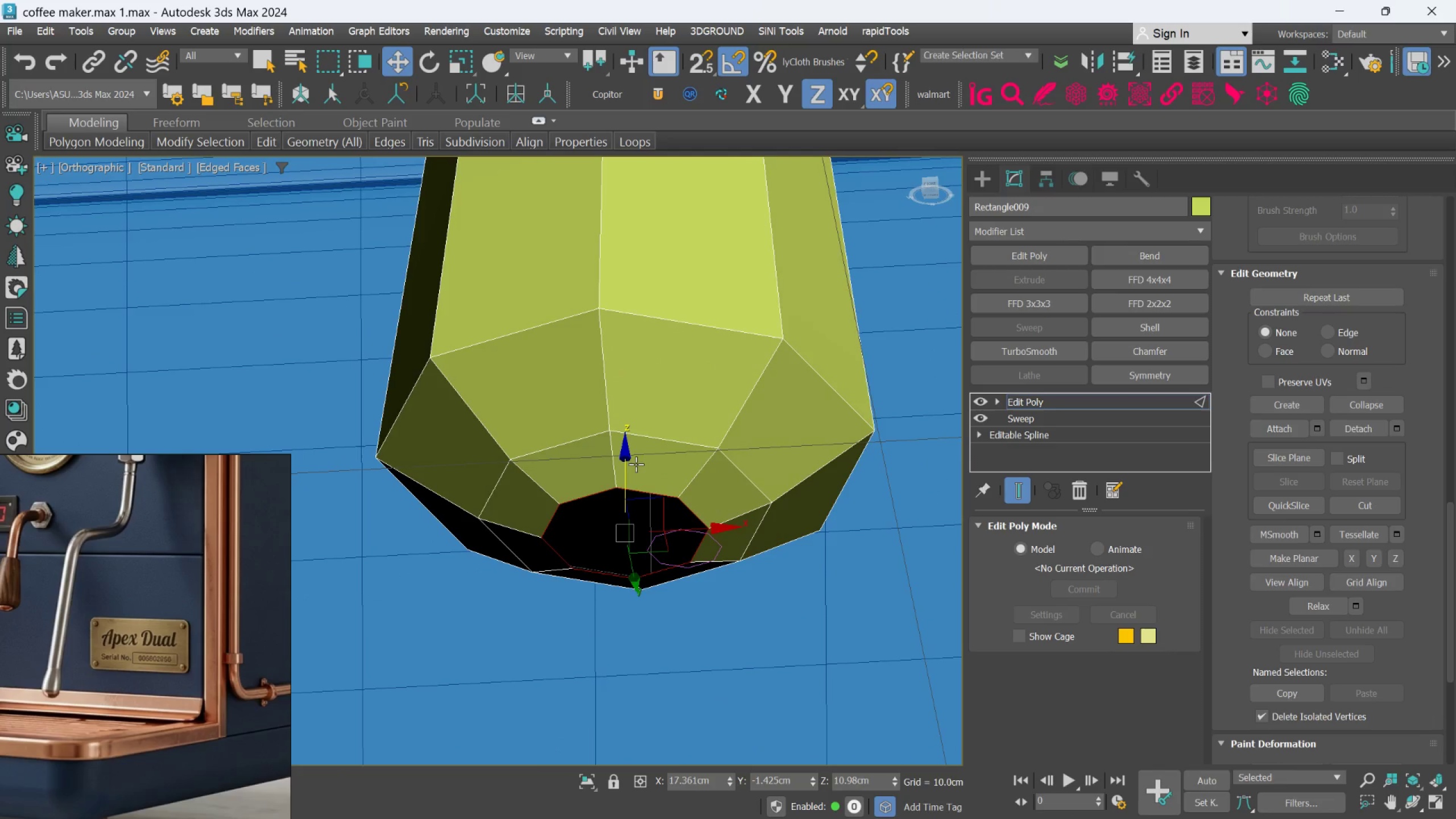 
type(rw)
 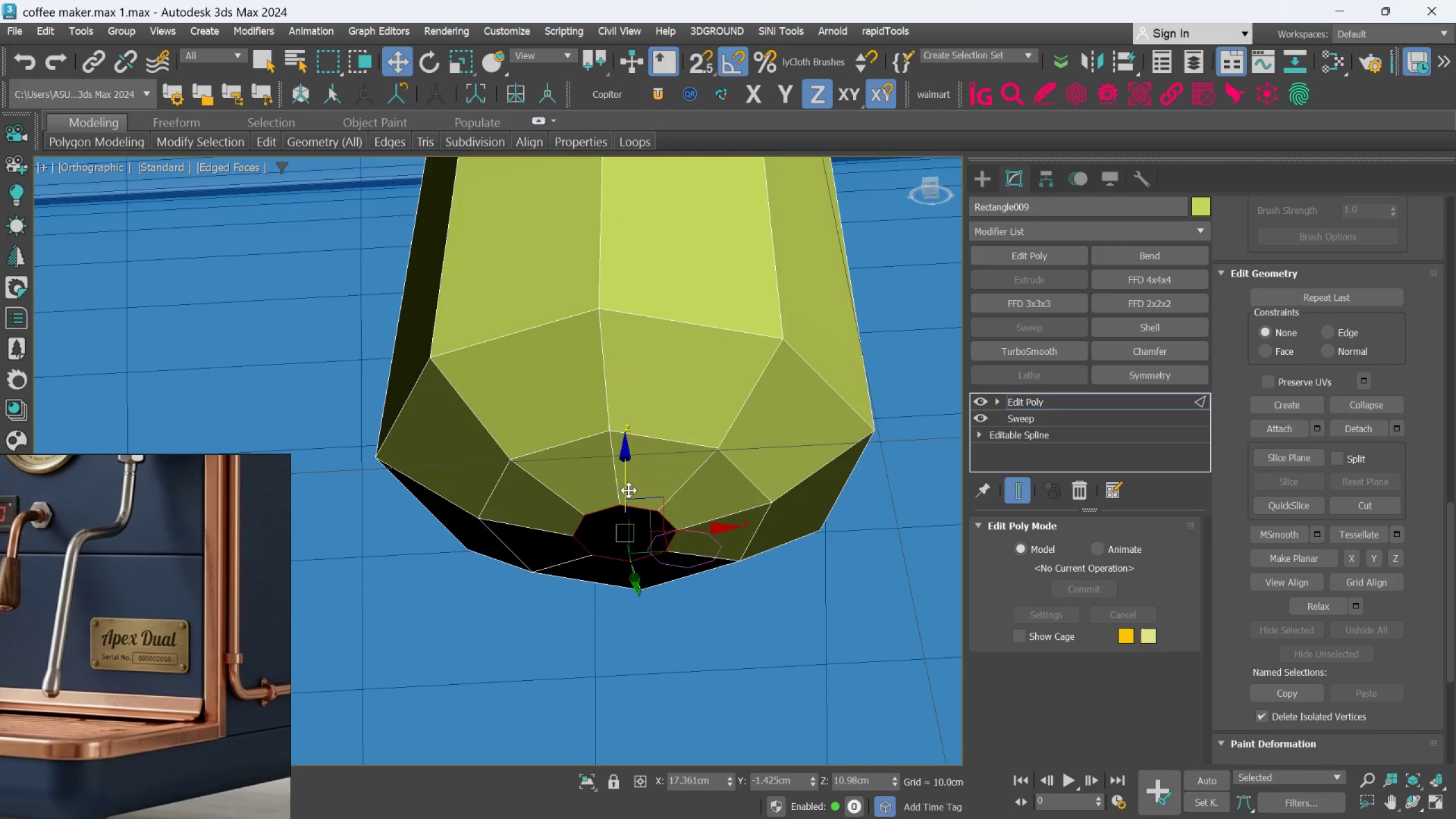 
left_click_drag(start_coordinate=[639, 532], to_coordinate=[643, 568])
 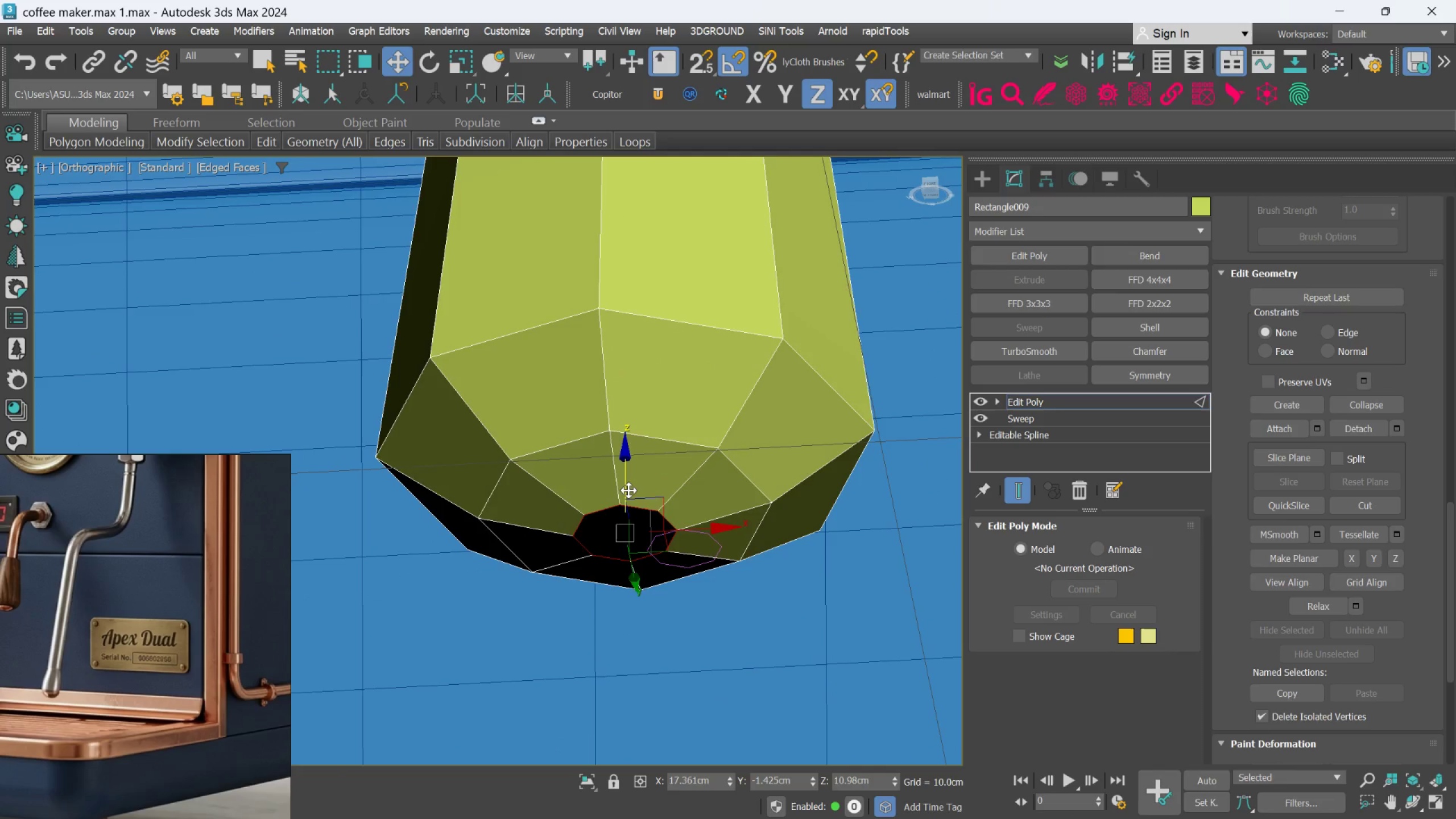 
left_click_drag(start_coordinate=[627, 489], to_coordinate=[628, 501])
 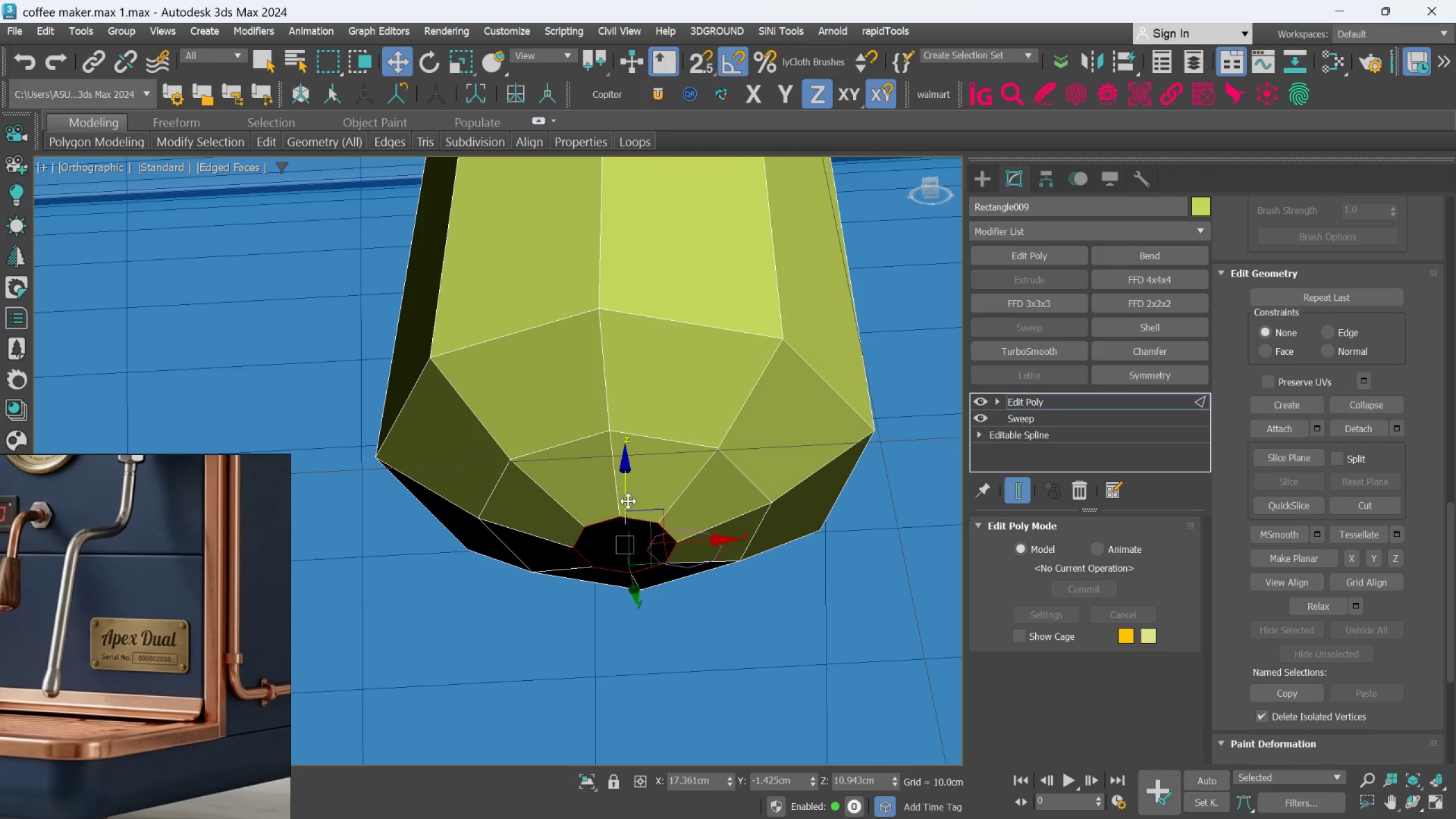 
scroll: coordinate [628, 501], scroll_direction: down, amount: 2.0
 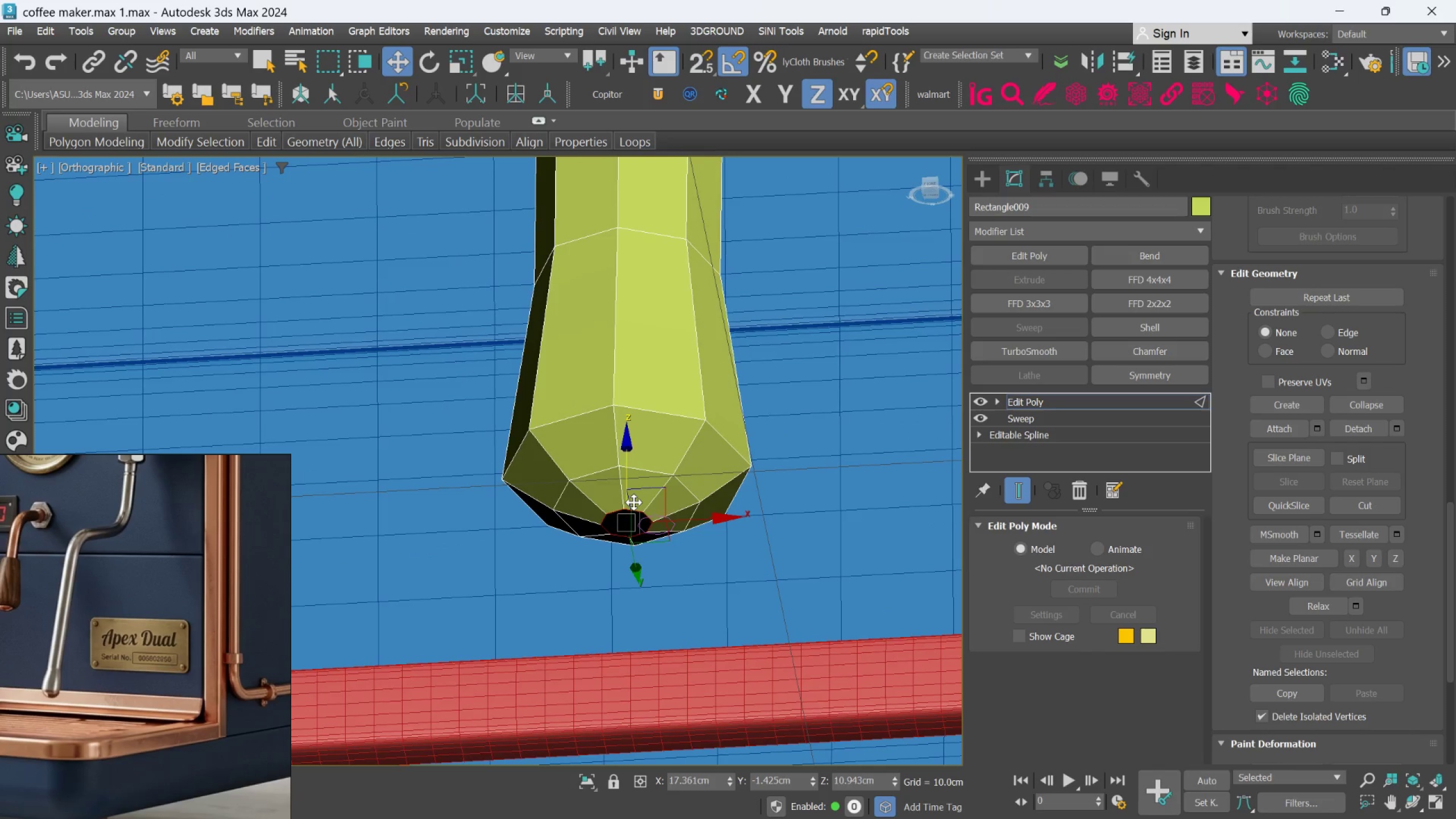 
hold_key(key=AltLeft, duration=0.81)
 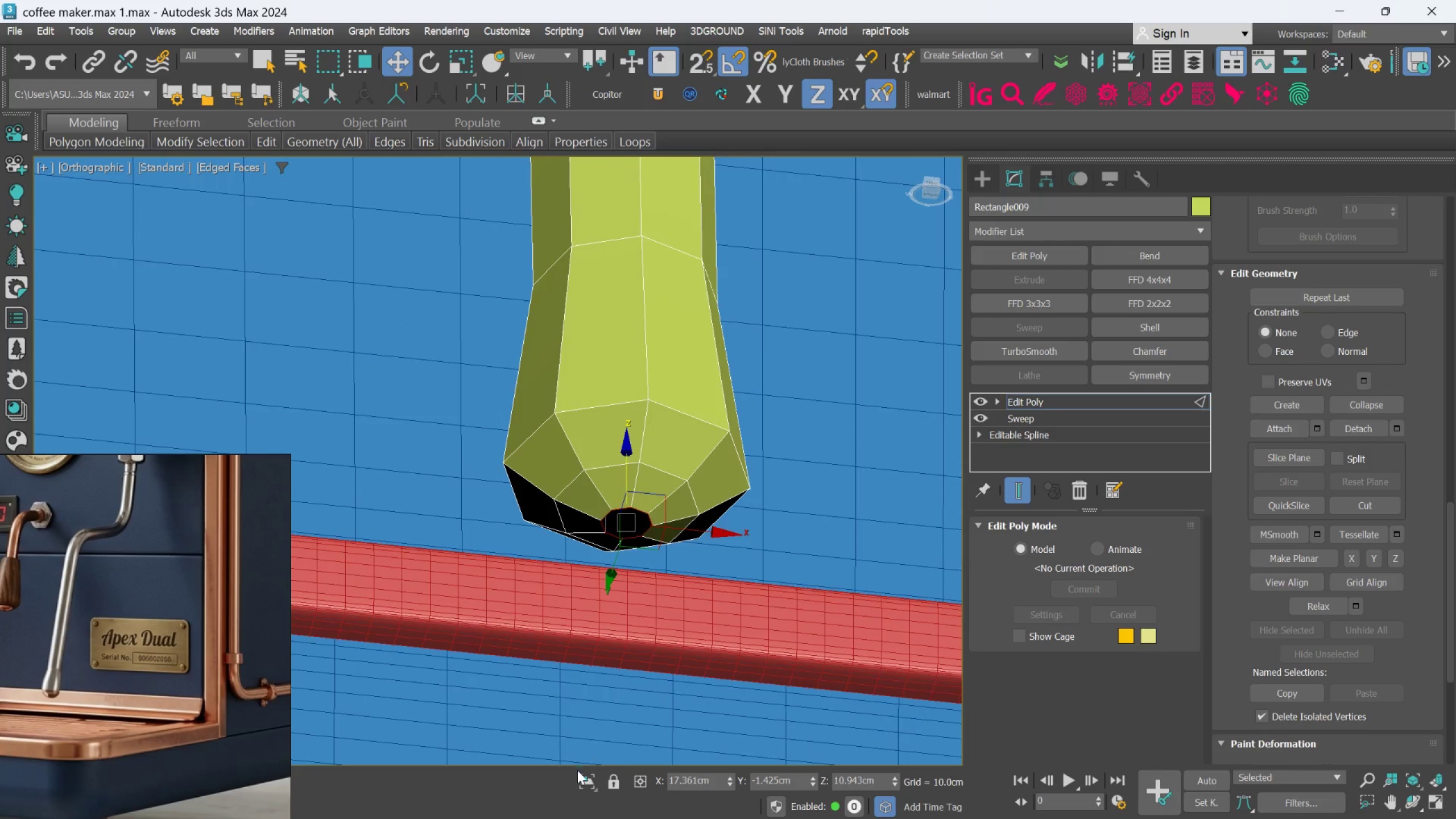 
left_click_drag(start_coordinate=[581, 780], to_coordinate=[584, 772])
 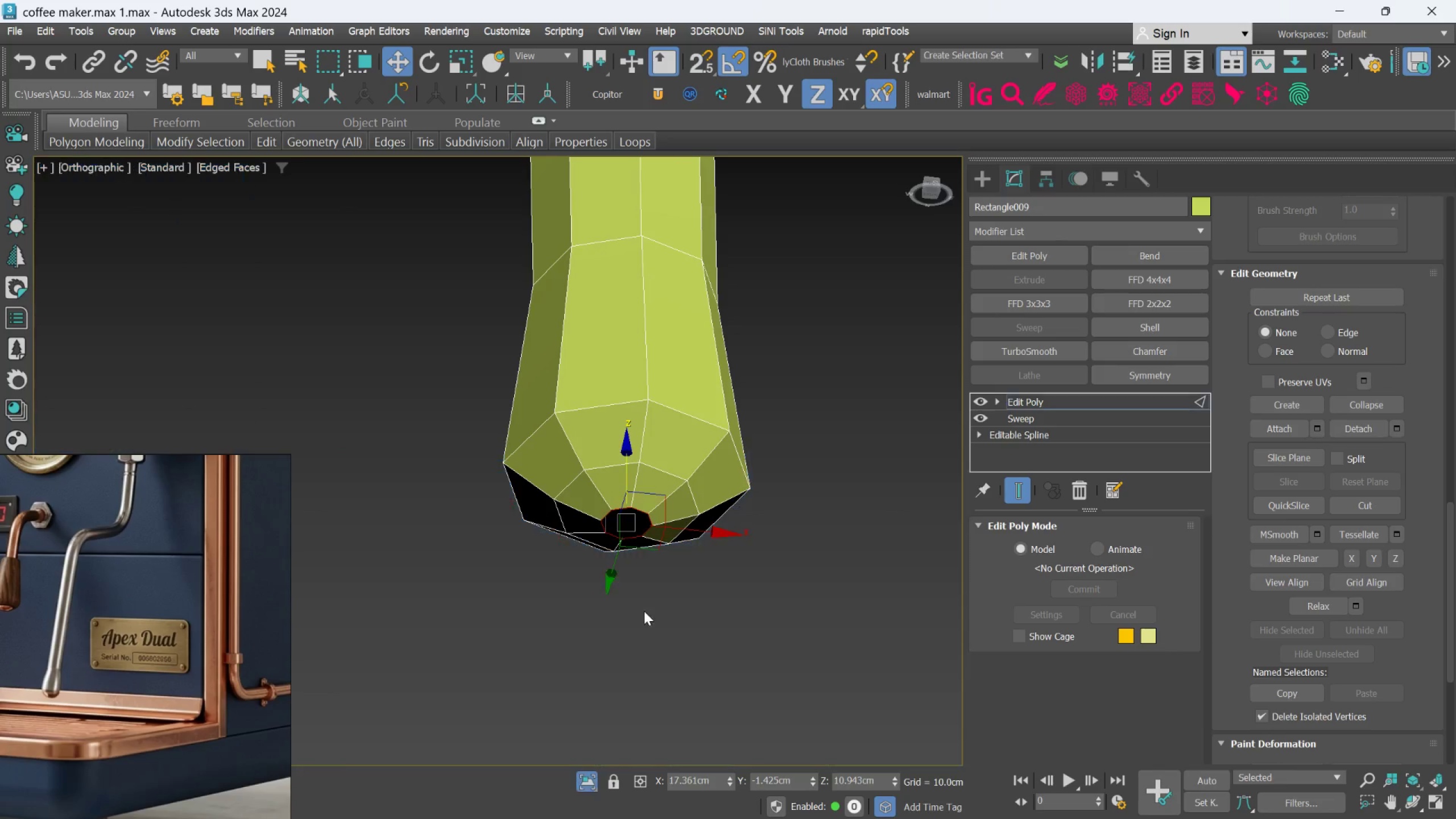 
hold_key(key=AltLeft, duration=0.66)
 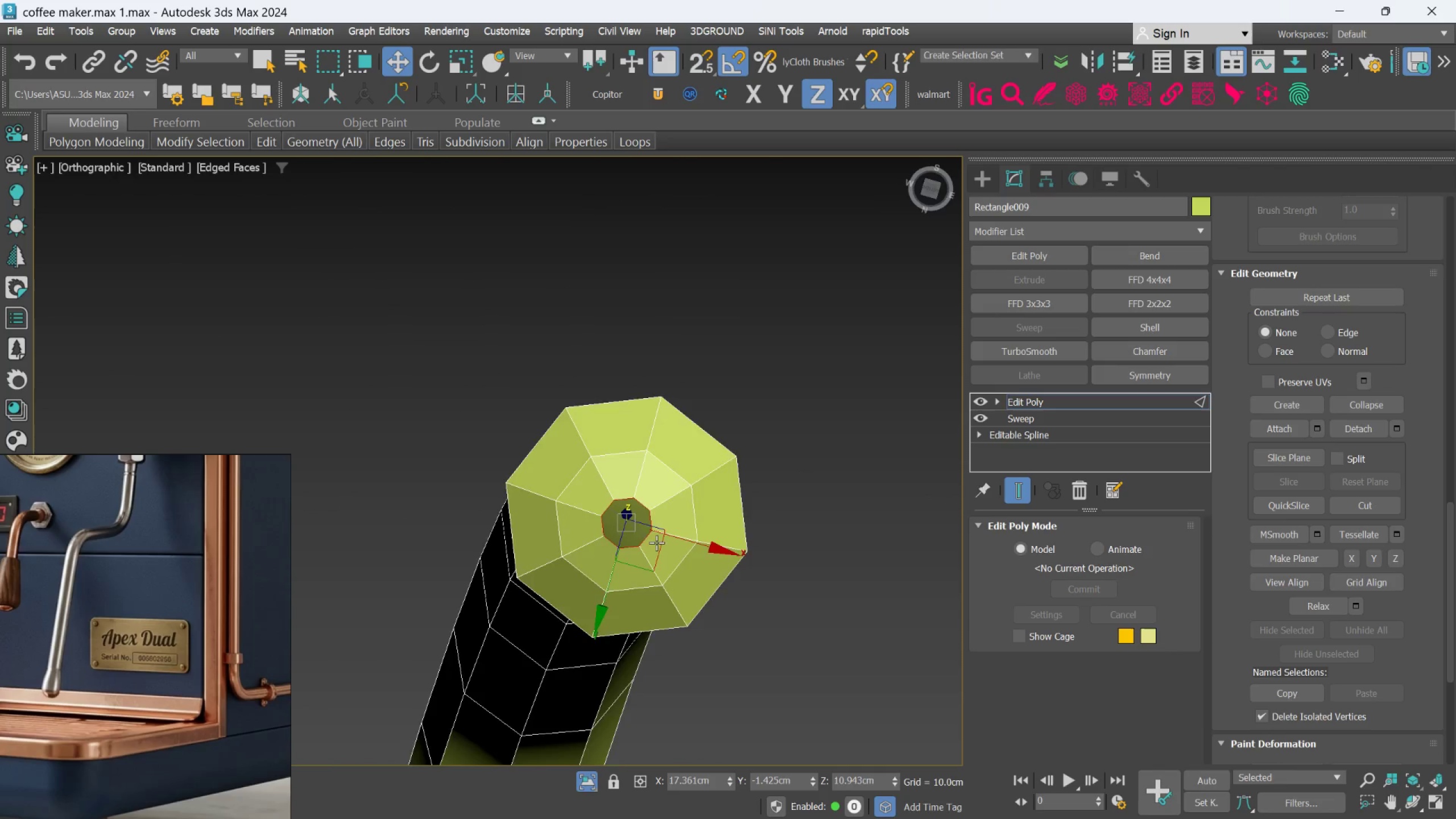 
hold_key(key=AltLeft, duration=0.32)
 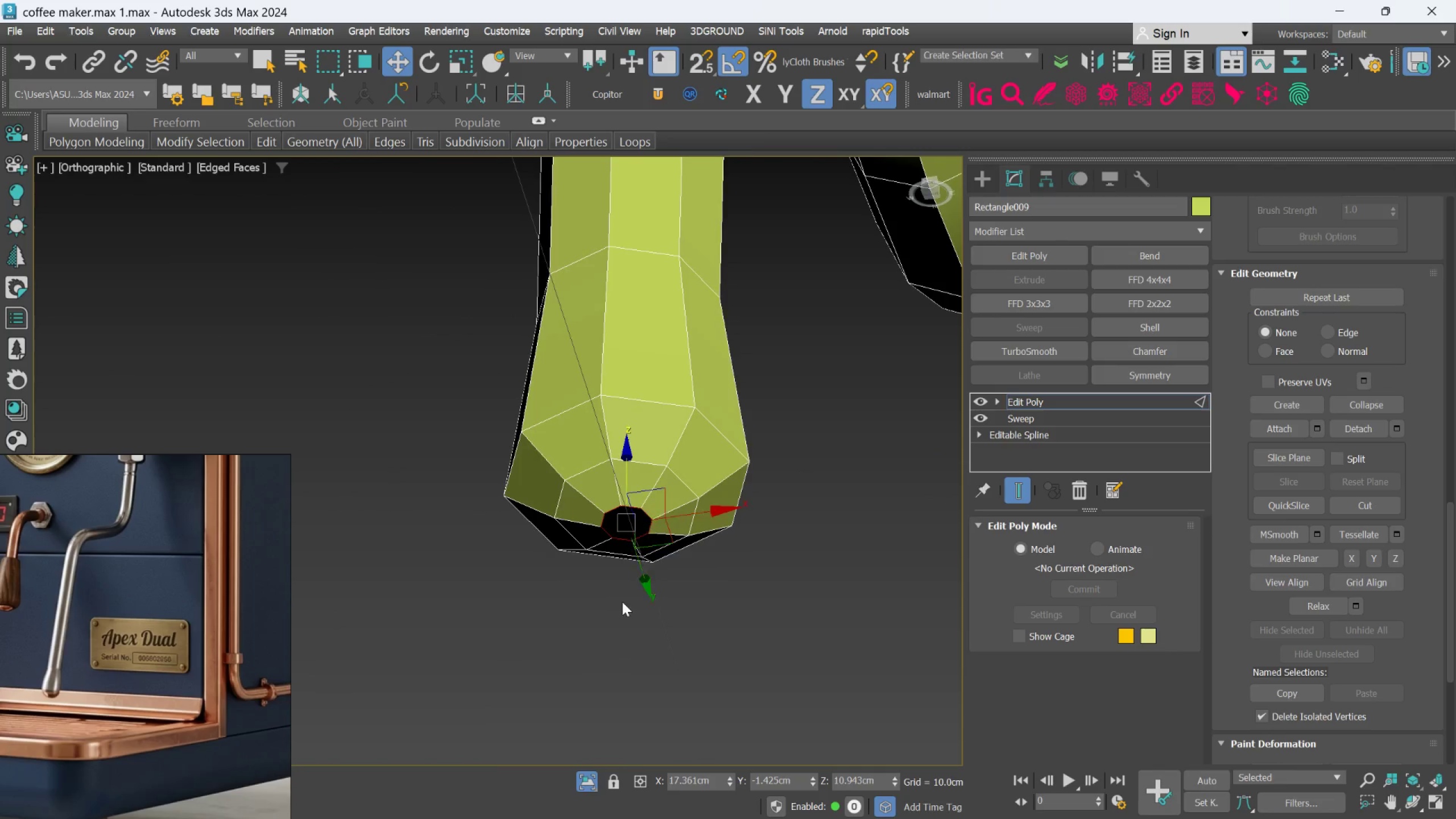 
hold_key(key=AltLeft, duration=0.68)
 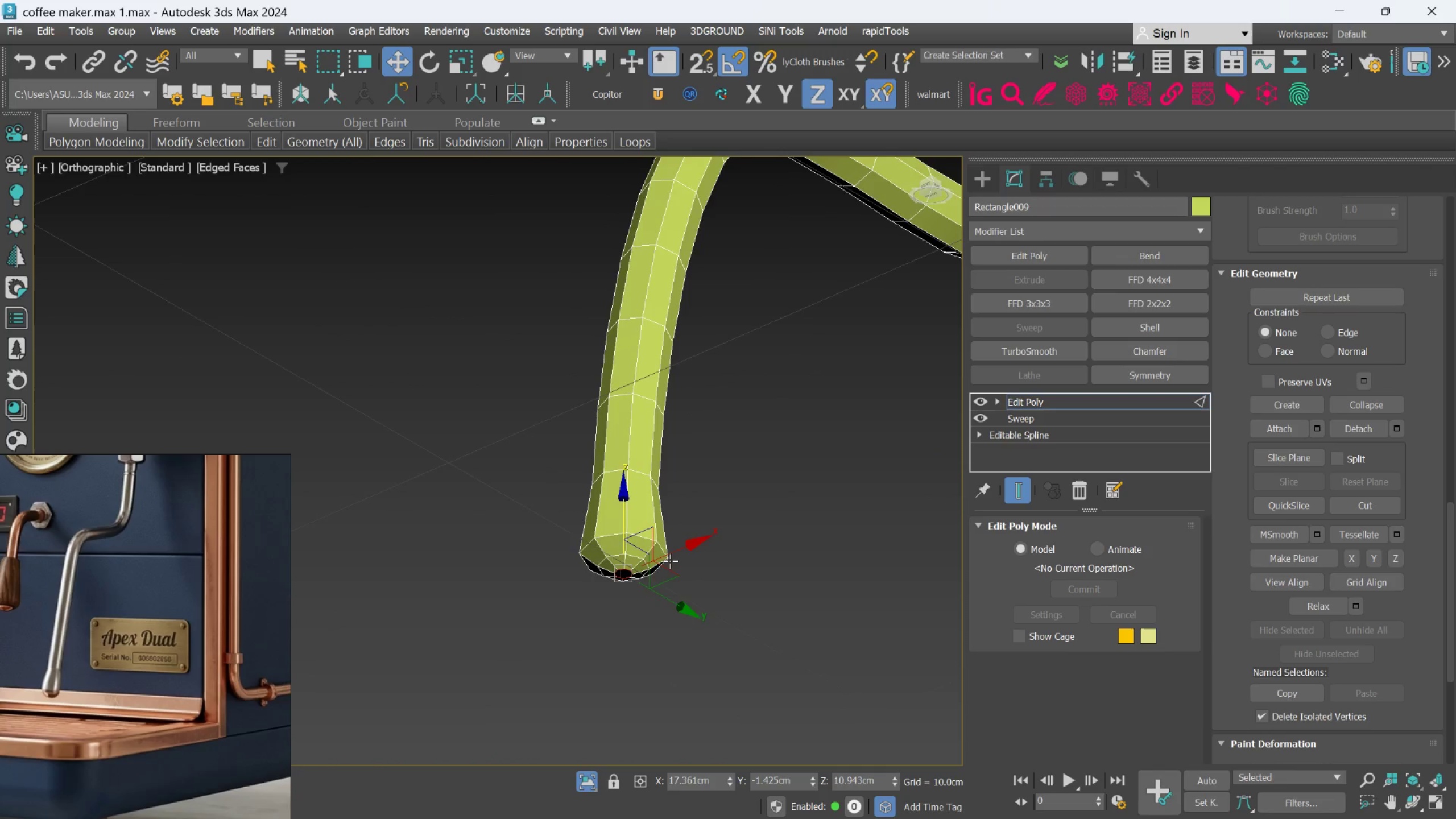 
scroll: coordinate [622, 601], scroll_direction: down, amount: 3.0
 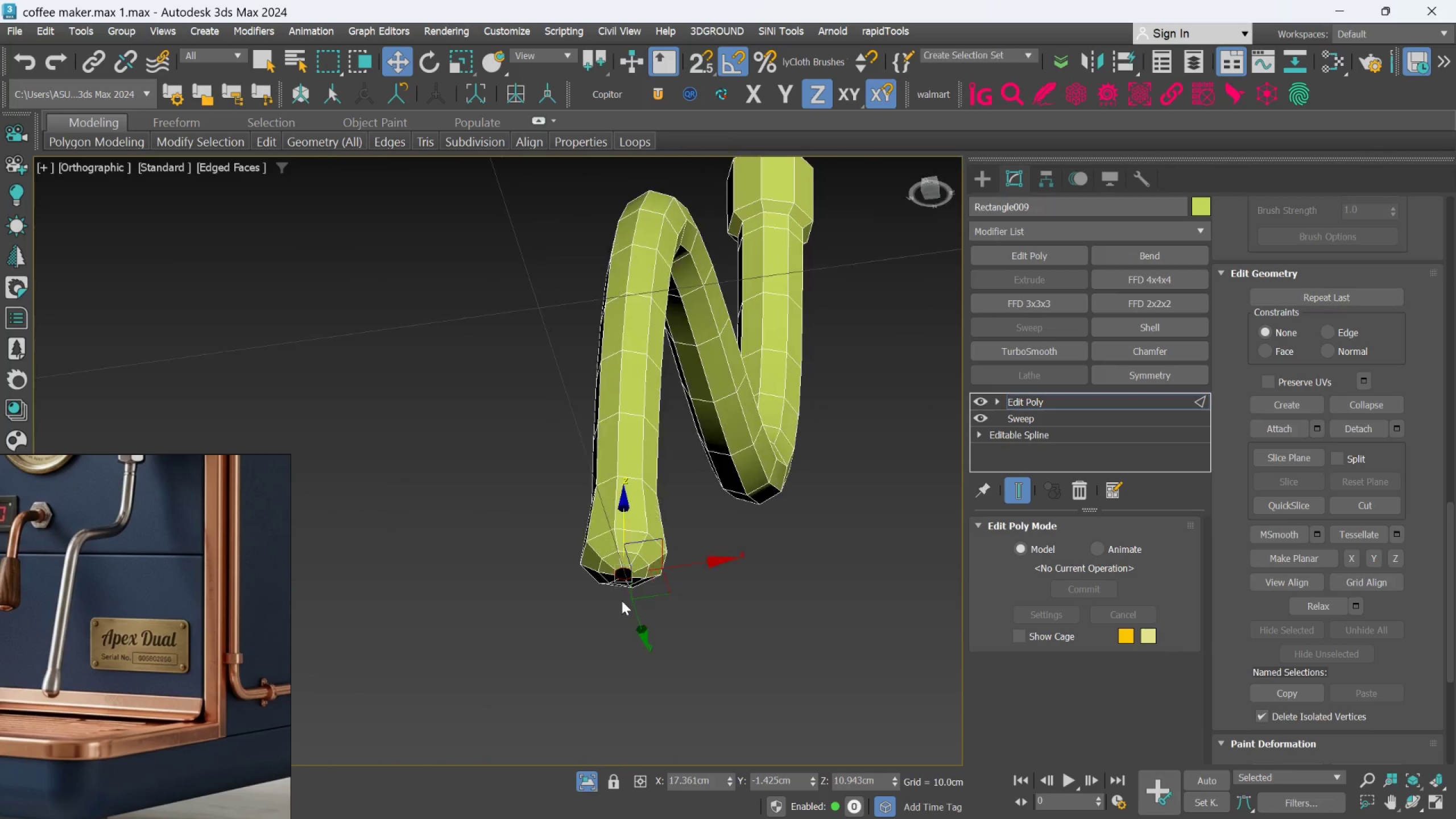 
scroll: coordinate [1379, 274], scroll_direction: up, amount: 79.0
 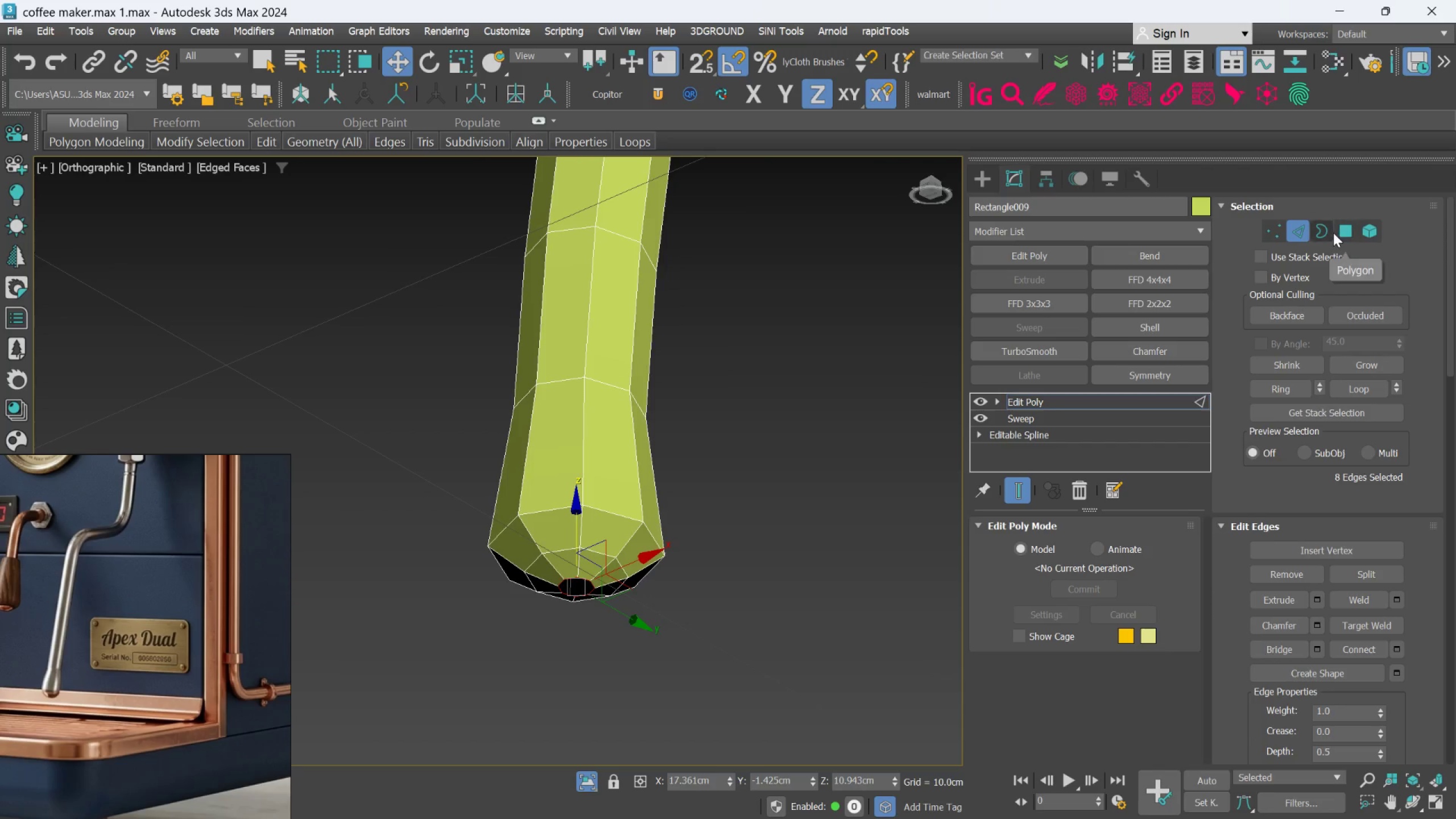 
left_click([1329, 232])
 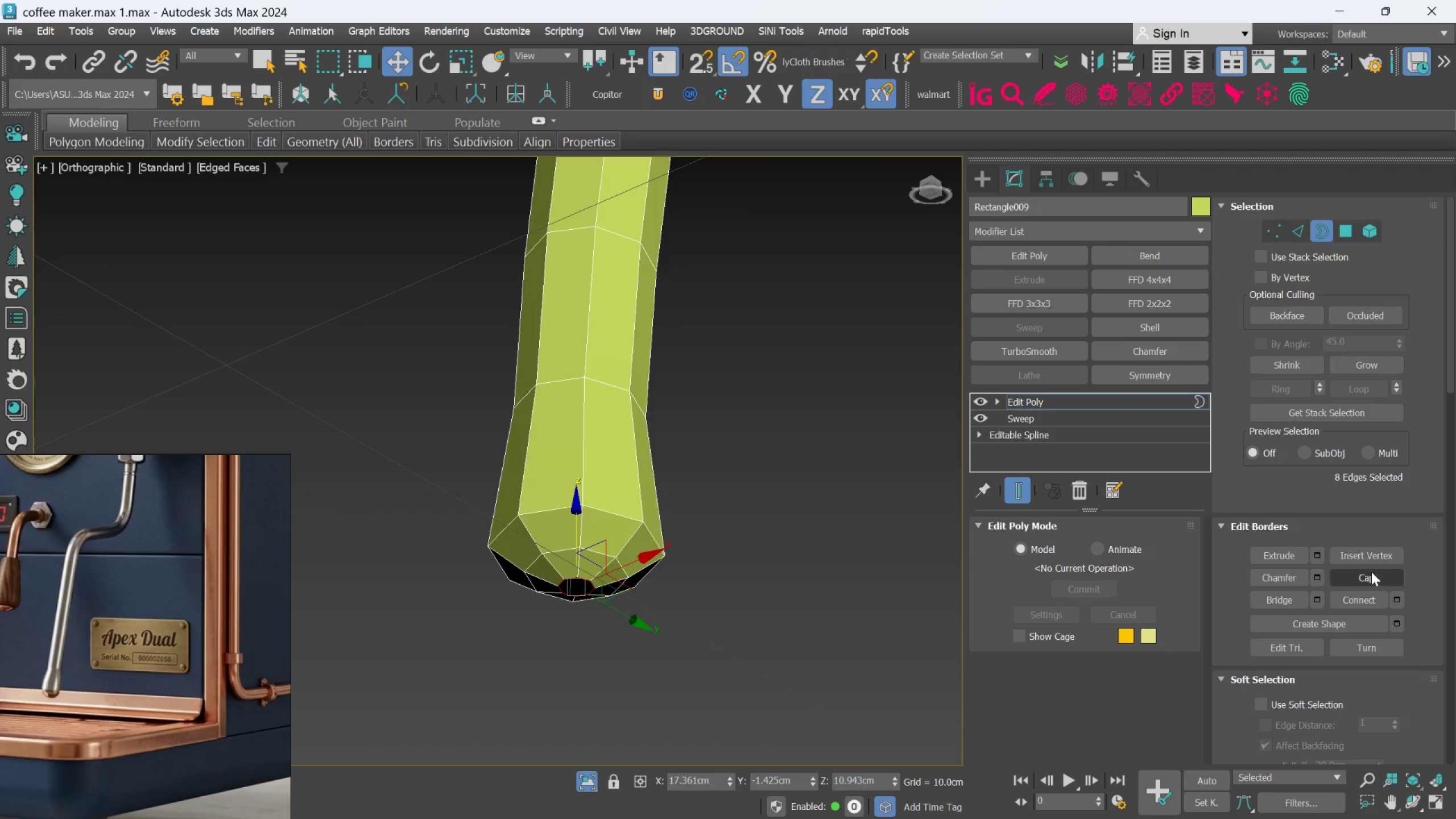 
left_click([1371, 576])
 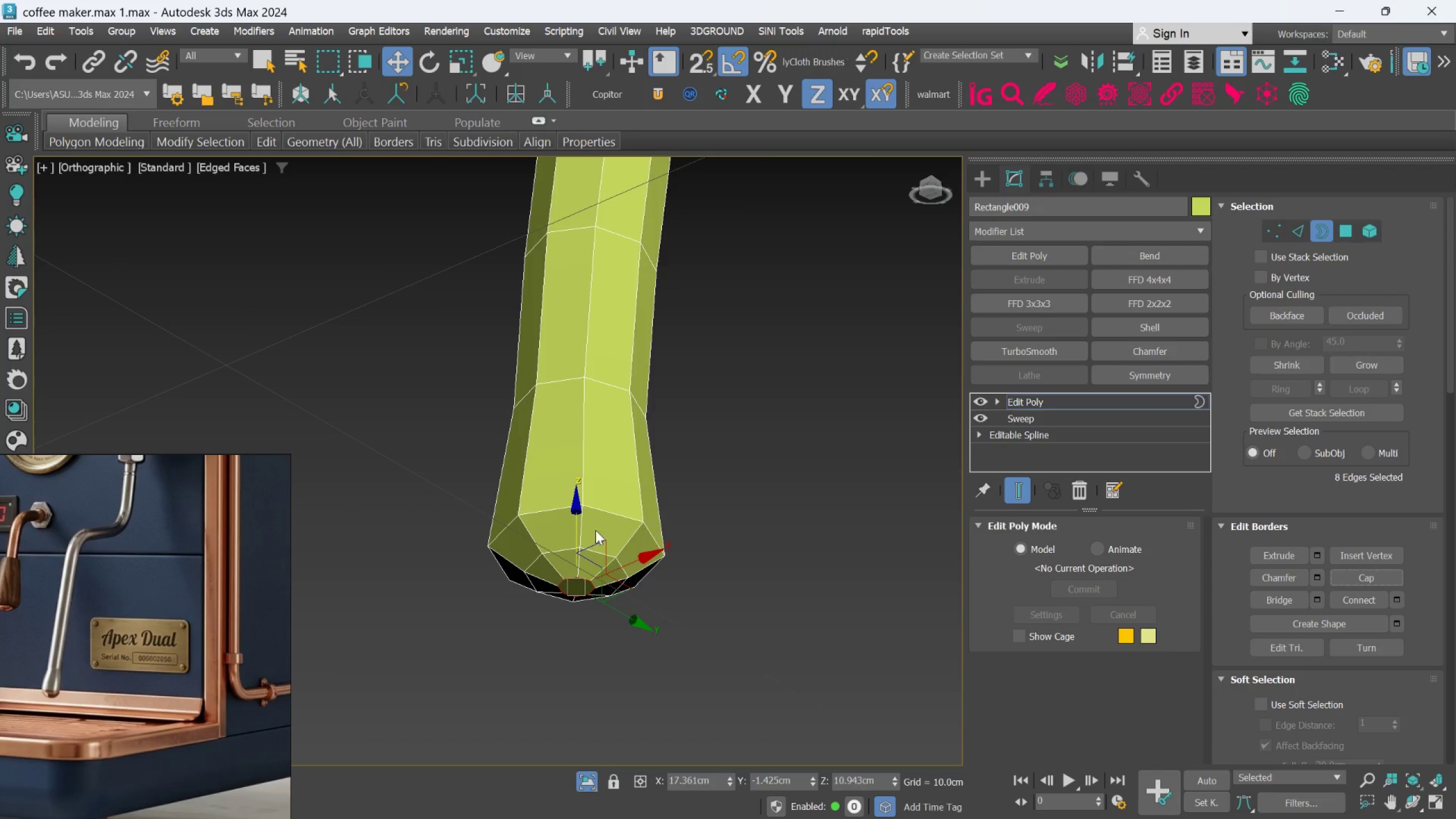 
scroll: coordinate [589, 524], scroll_direction: up, amount: 1.0
 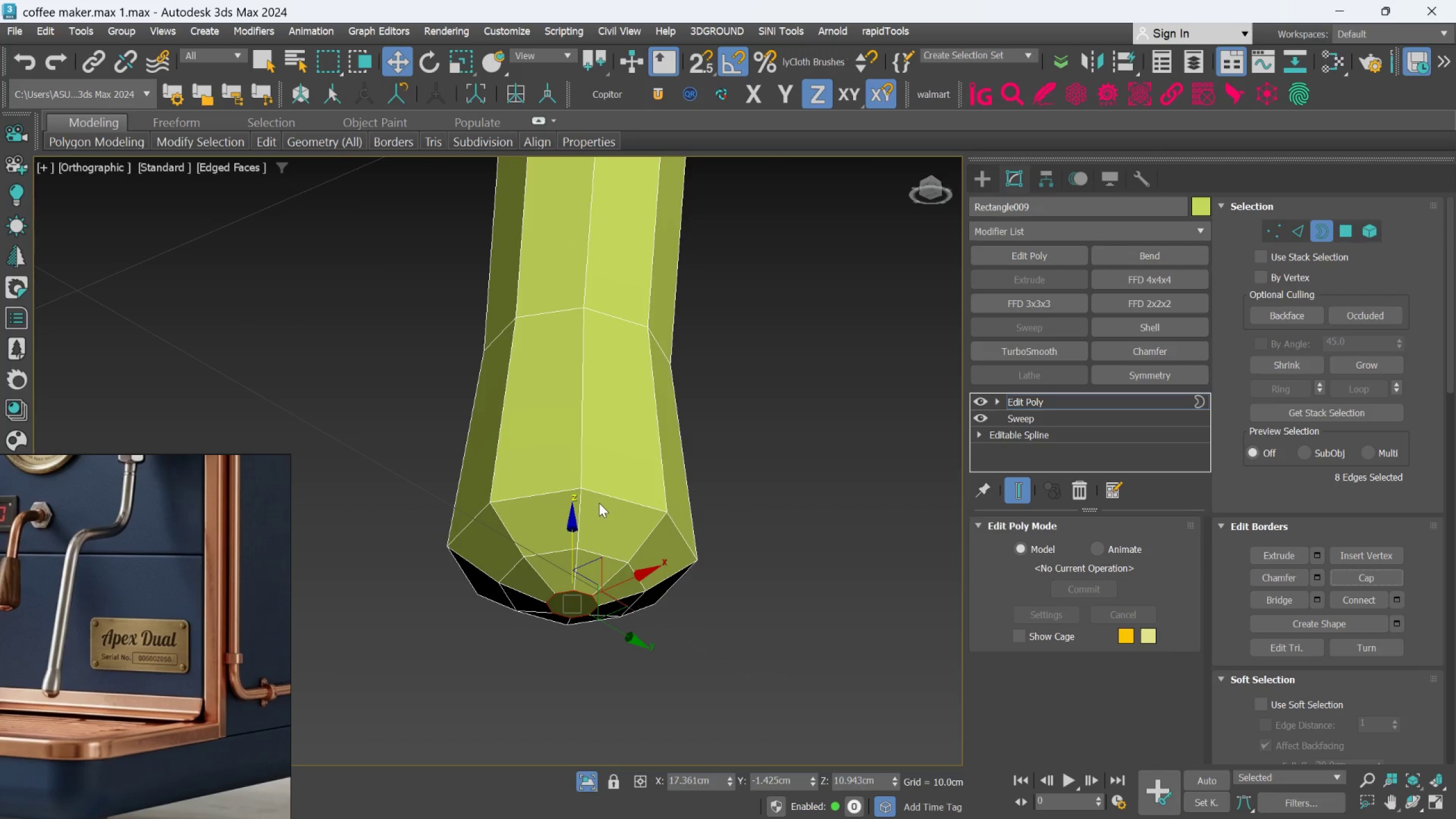 
hold_key(key=AltLeft, duration=0.42)
 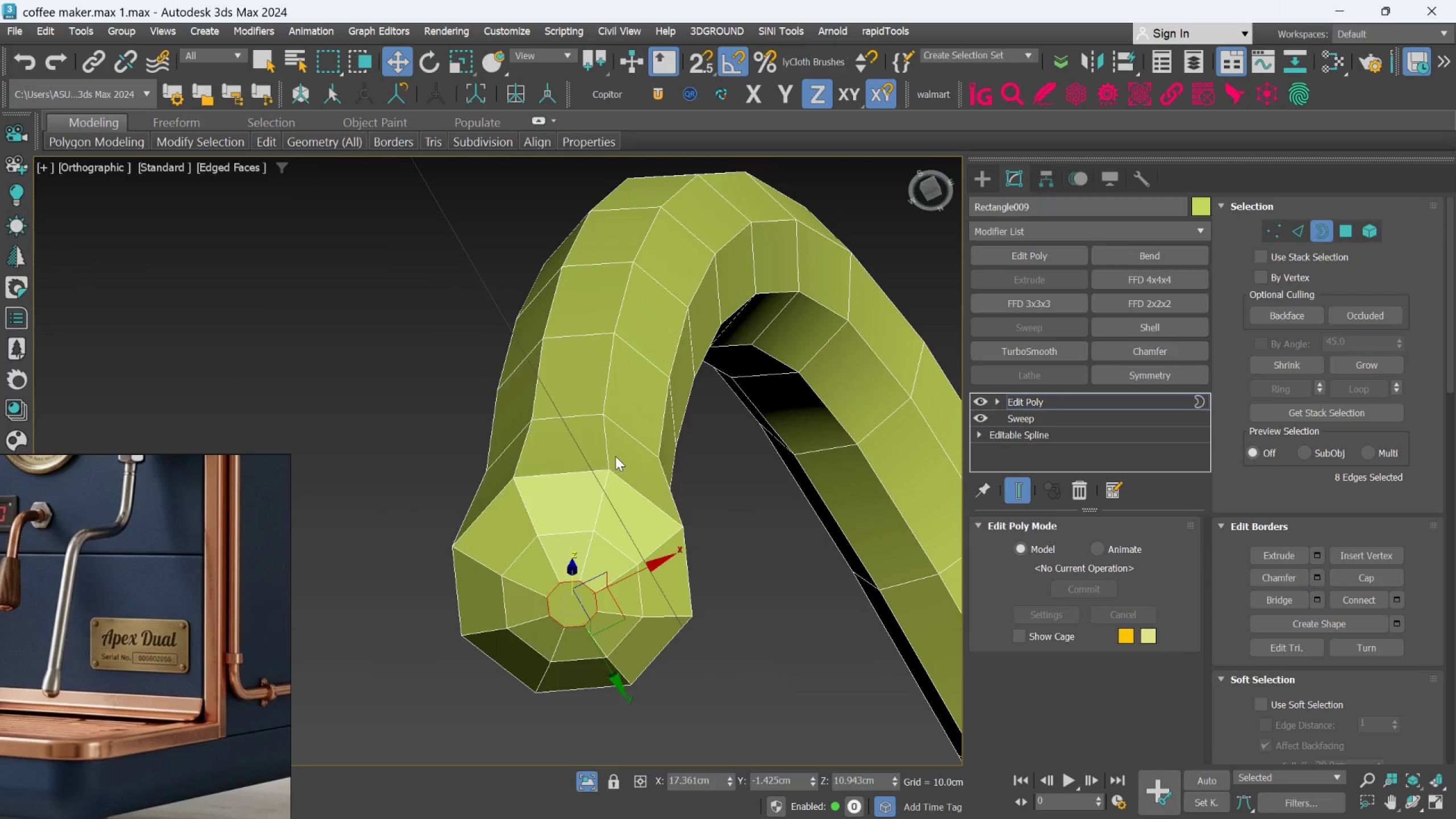 
key(Alt+AltLeft)
 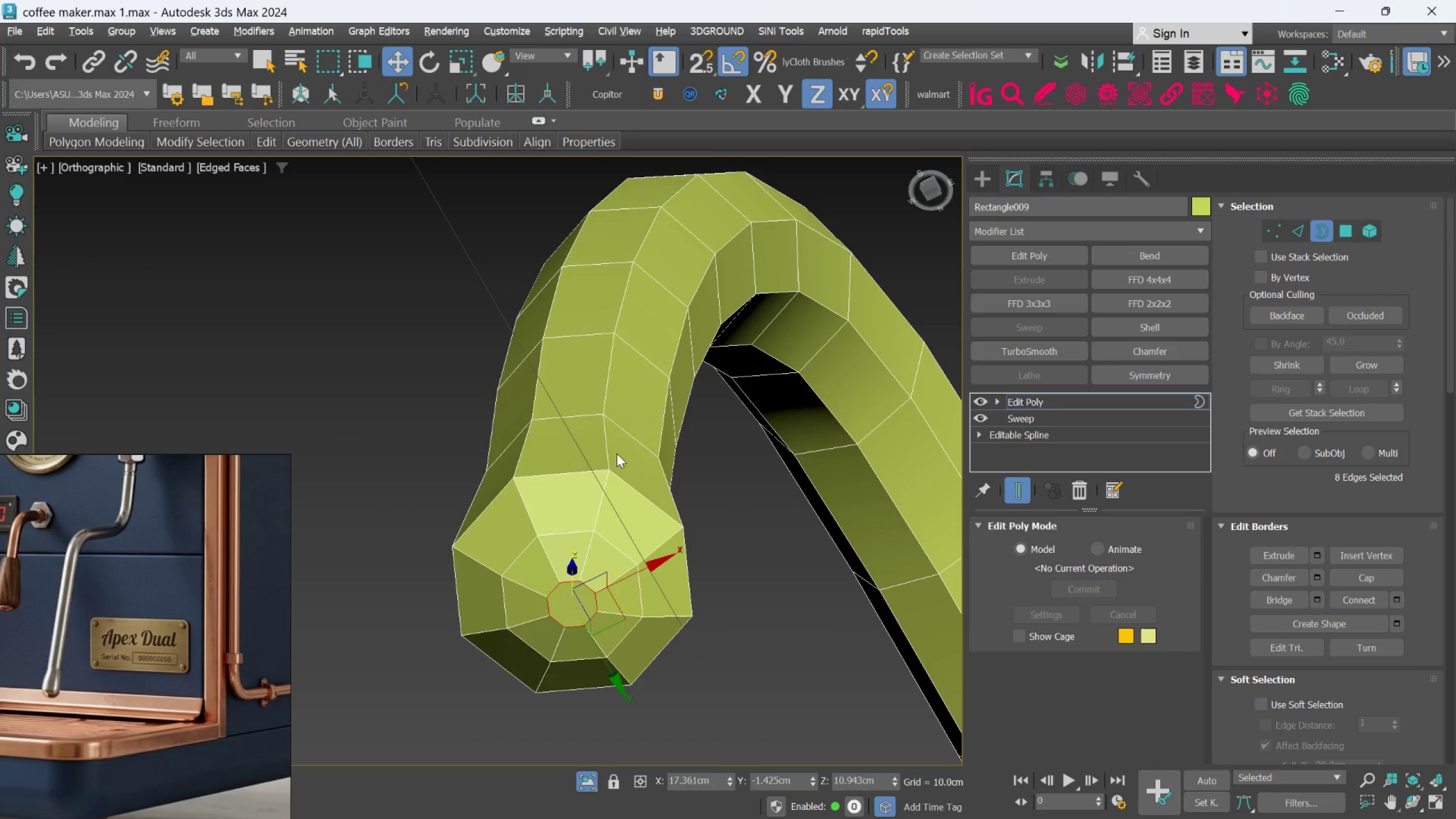 
key(Alt+C)
 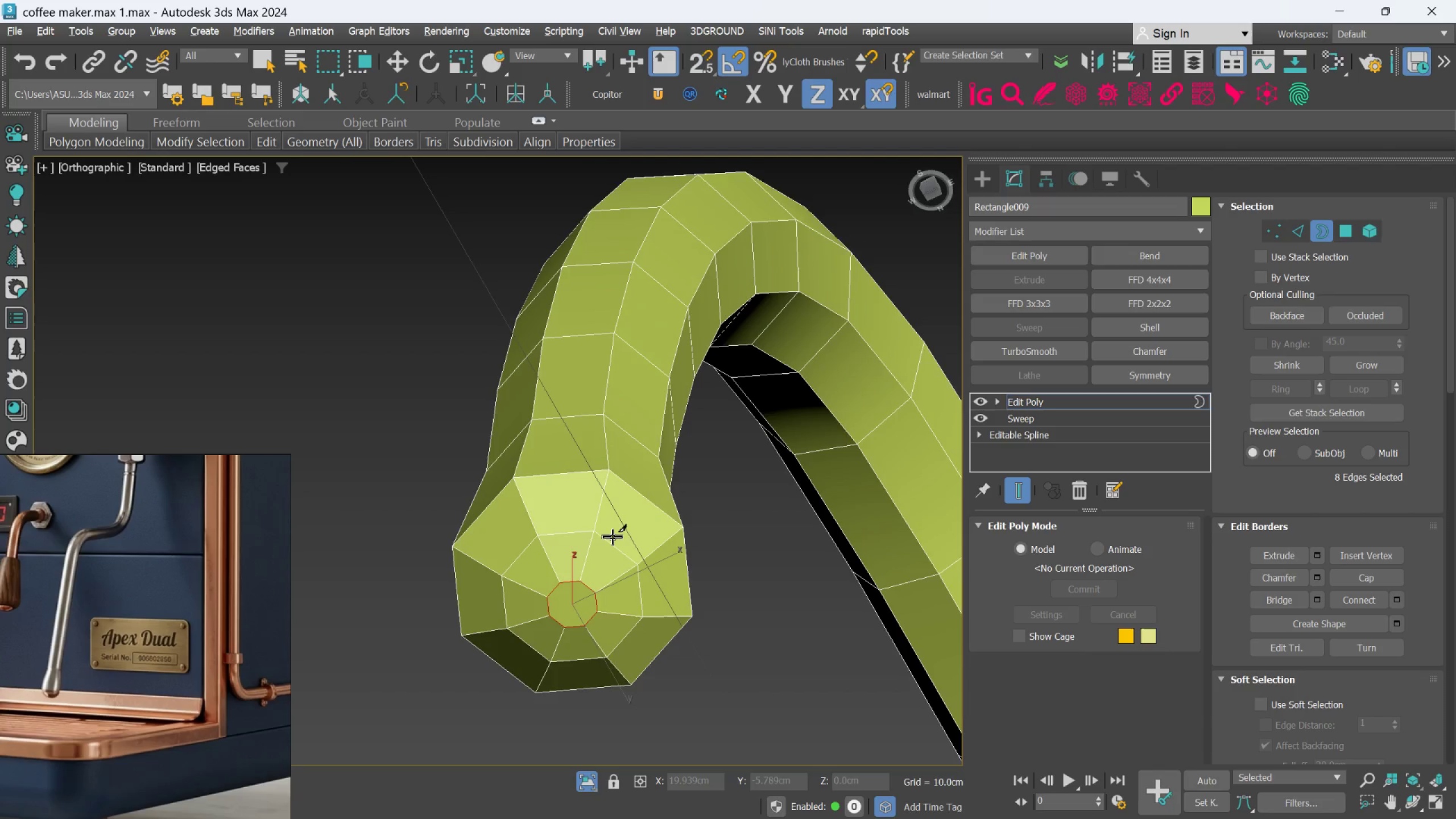 
scroll: coordinate [598, 572], scroll_direction: up, amount: 2.0
 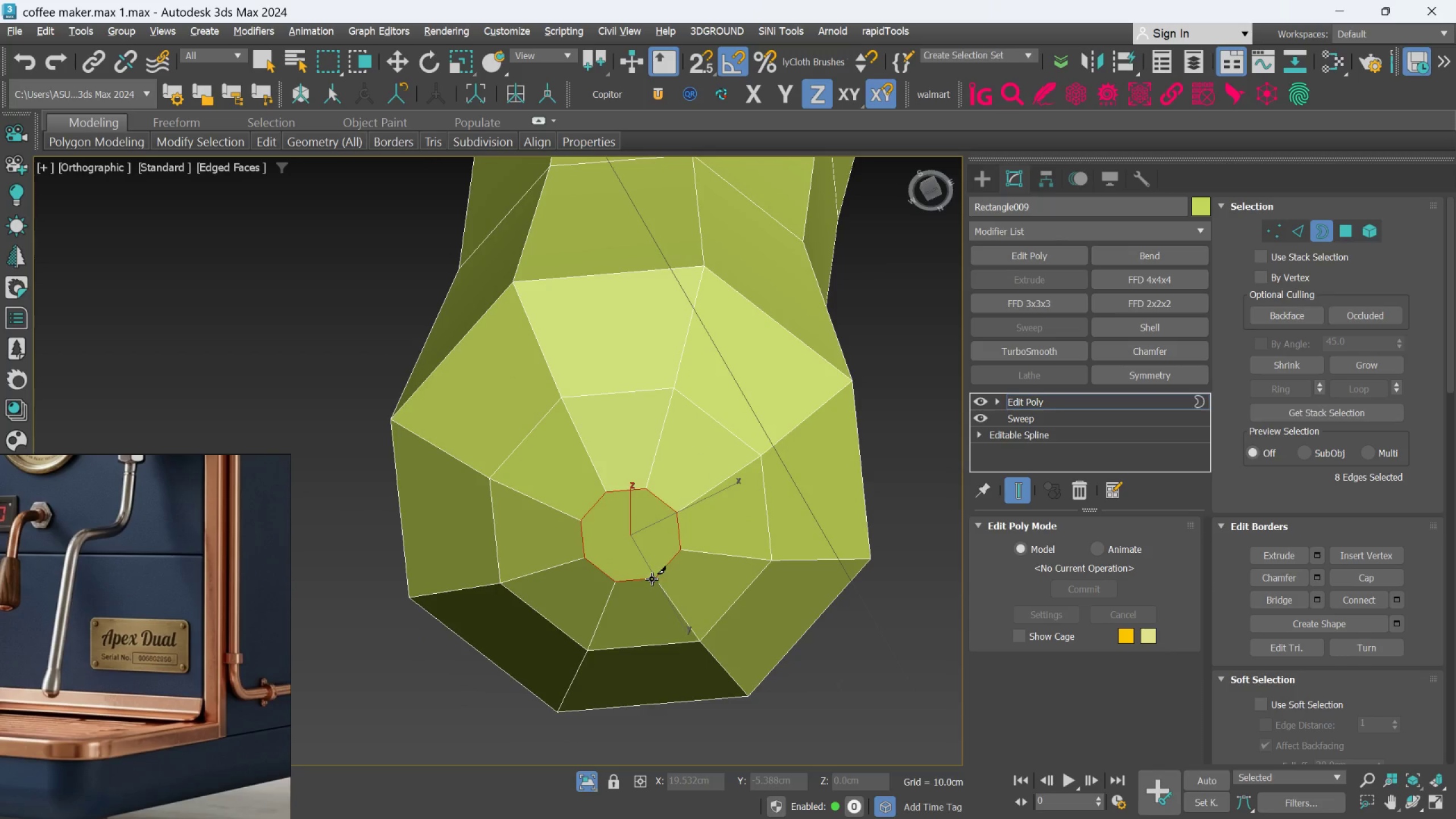 
left_click([608, 496])
 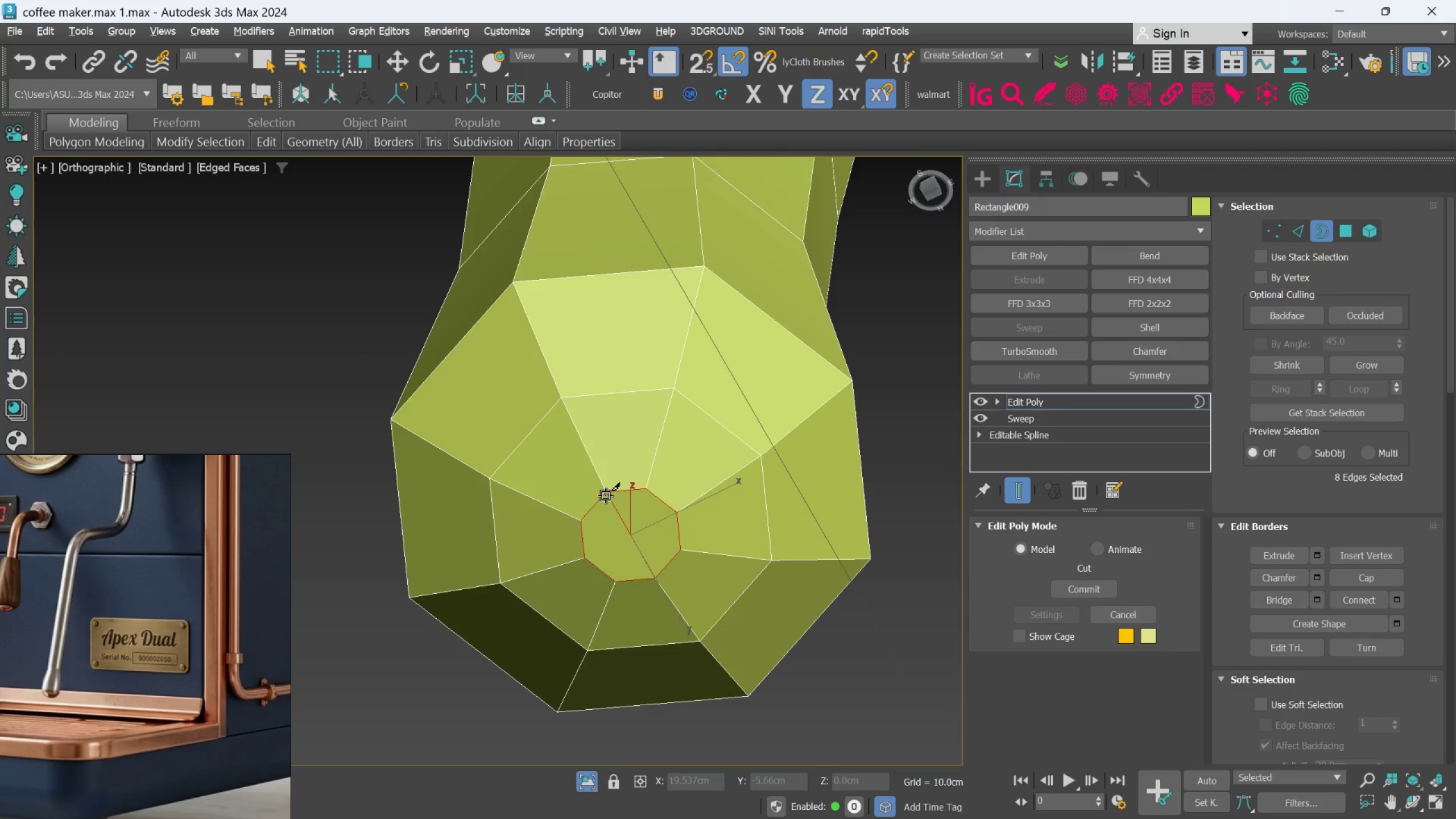 
right_click([606, 495])
 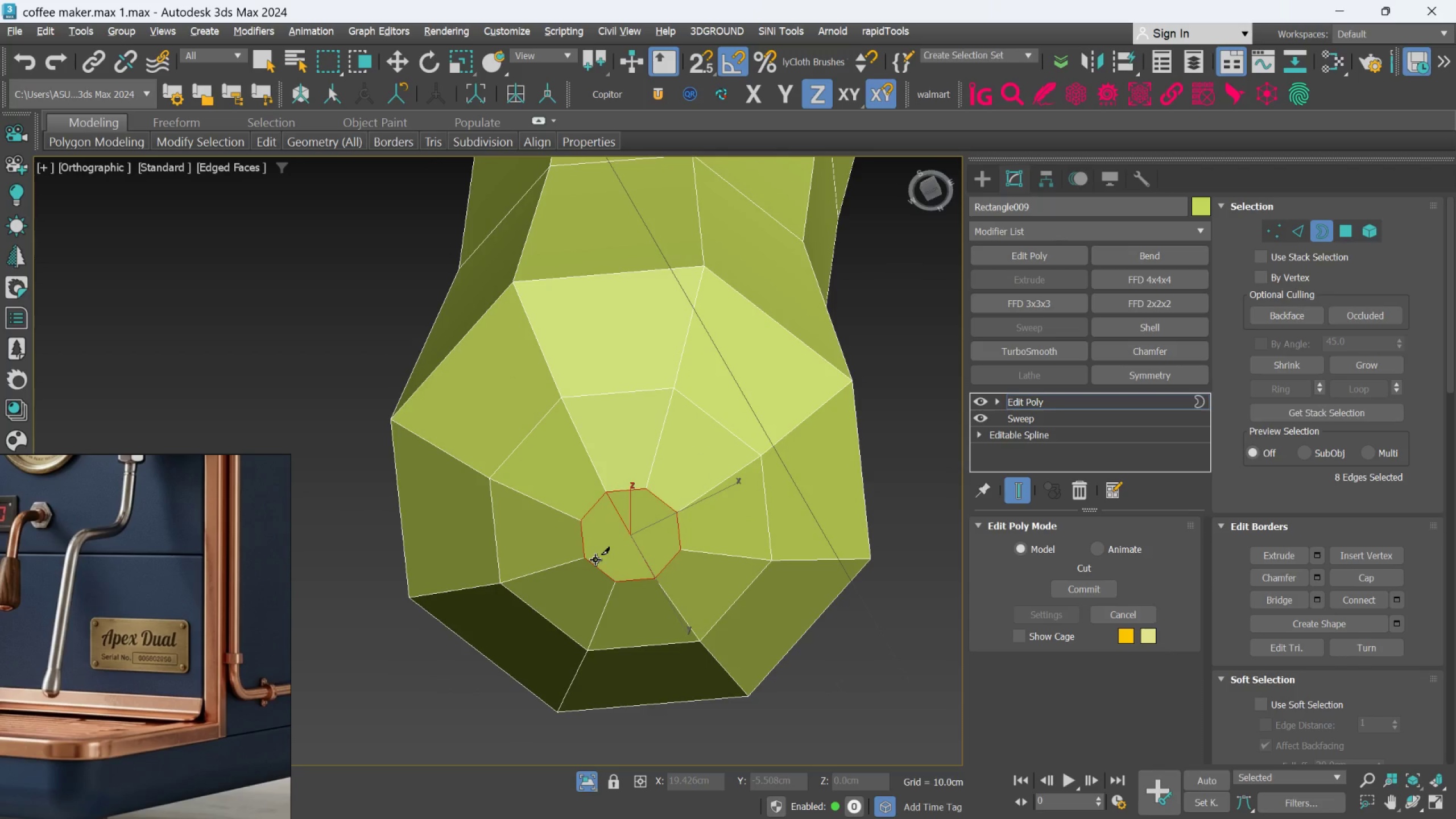 
left_click([590, 561])
 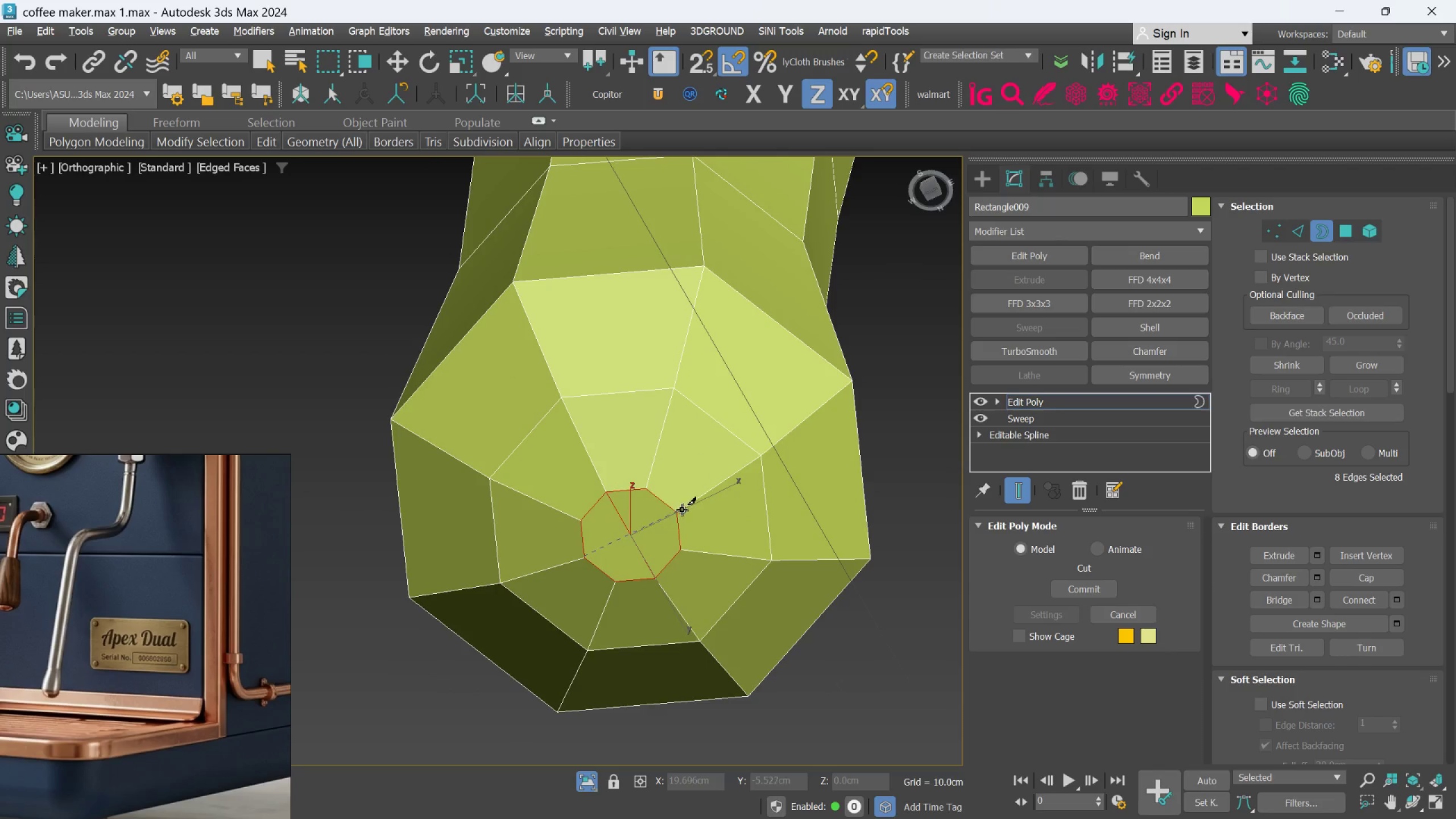 
left_click([682, 509])
 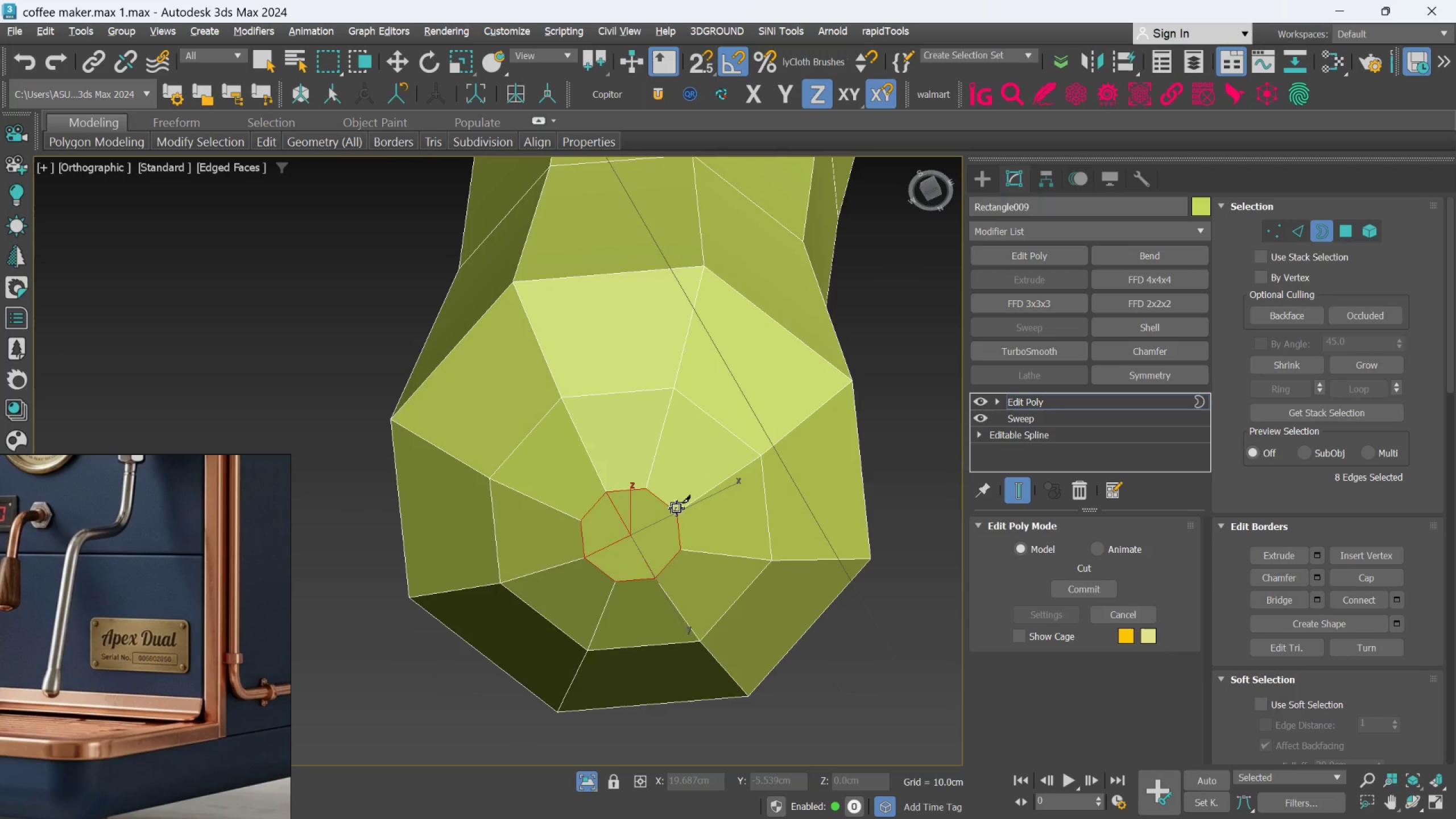 
right_click([676, 508])
 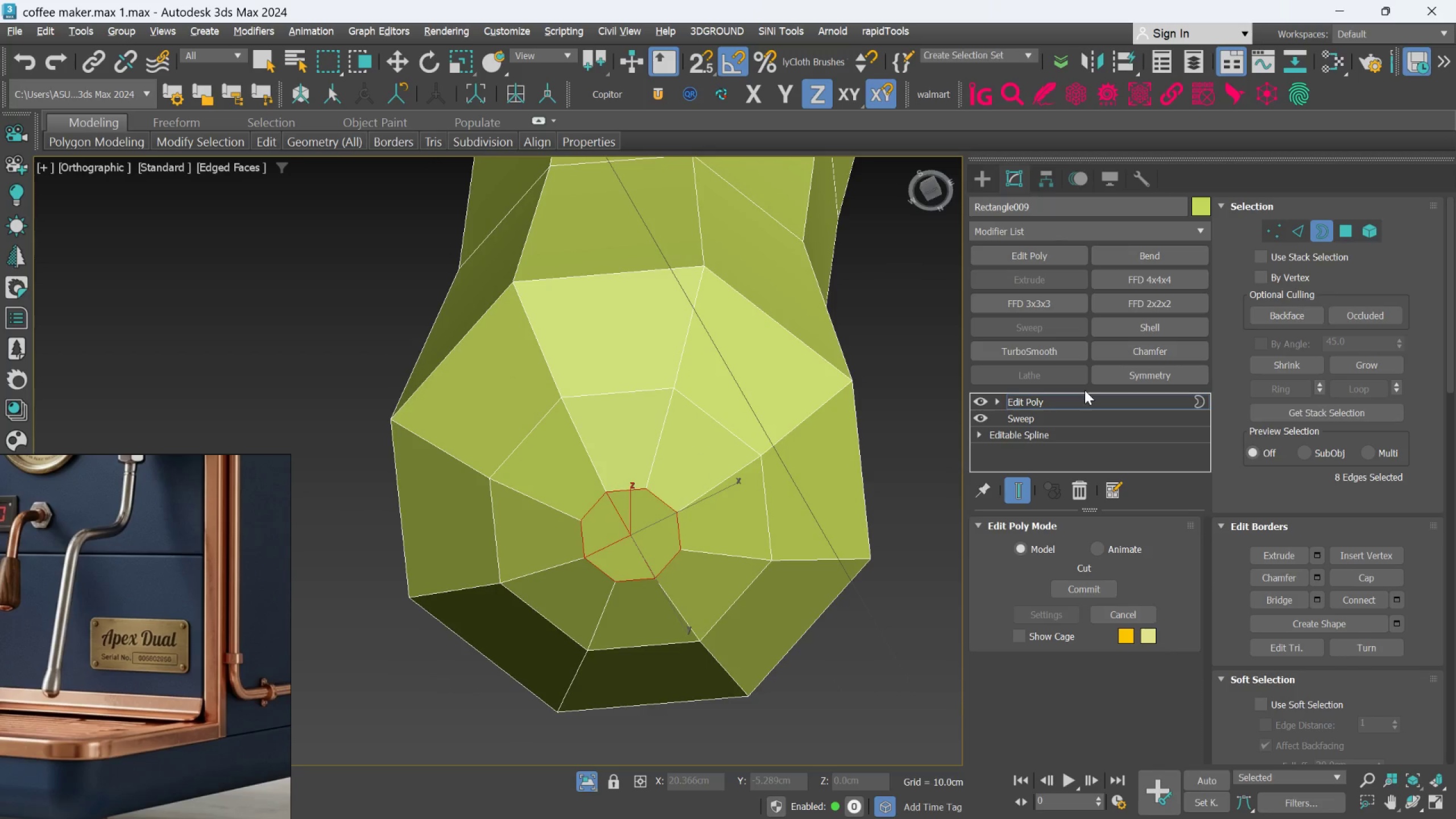 
left_click([1077, 403])
 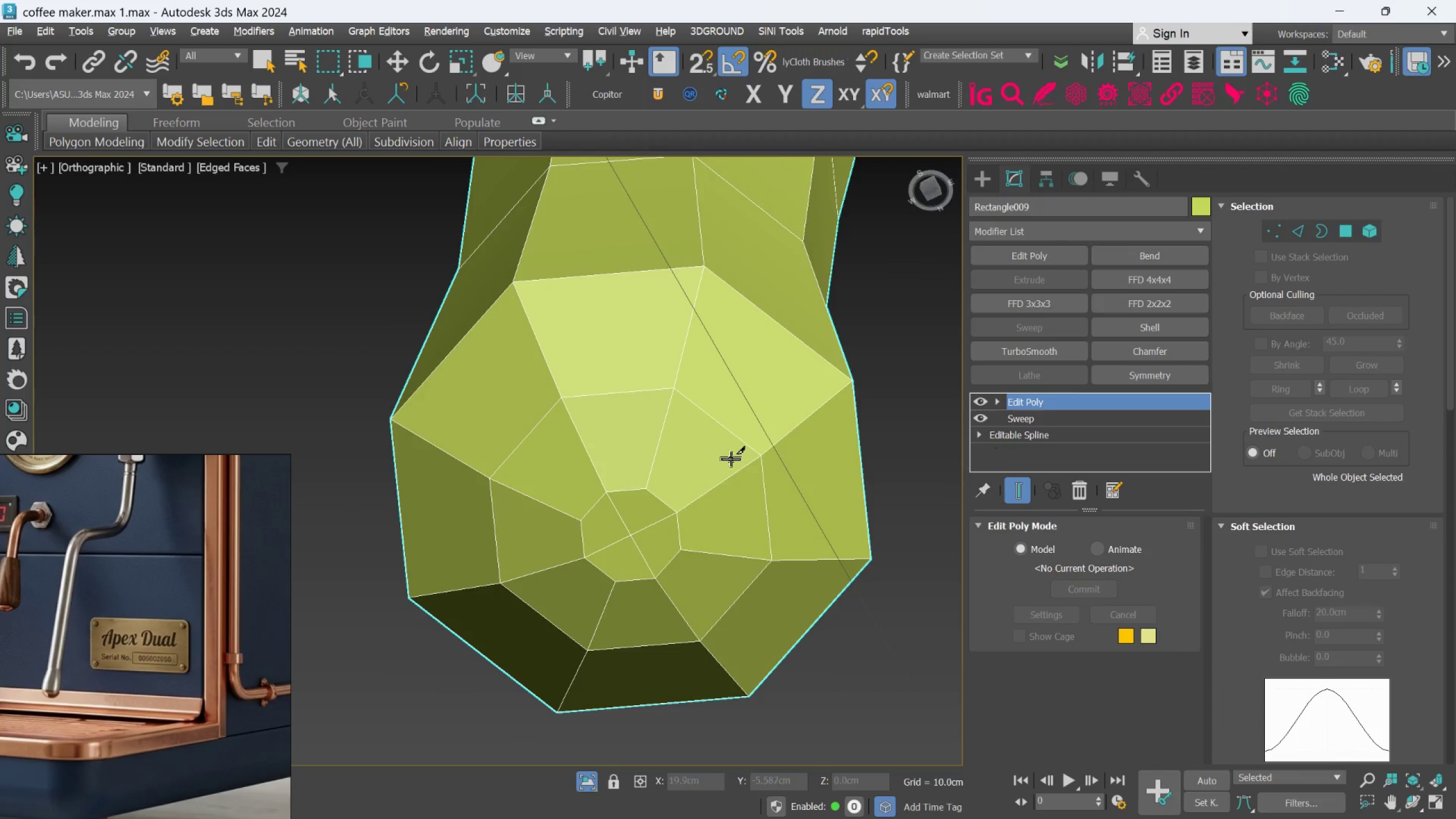 
hold_key(key=AltLeft, duration=0.58)
 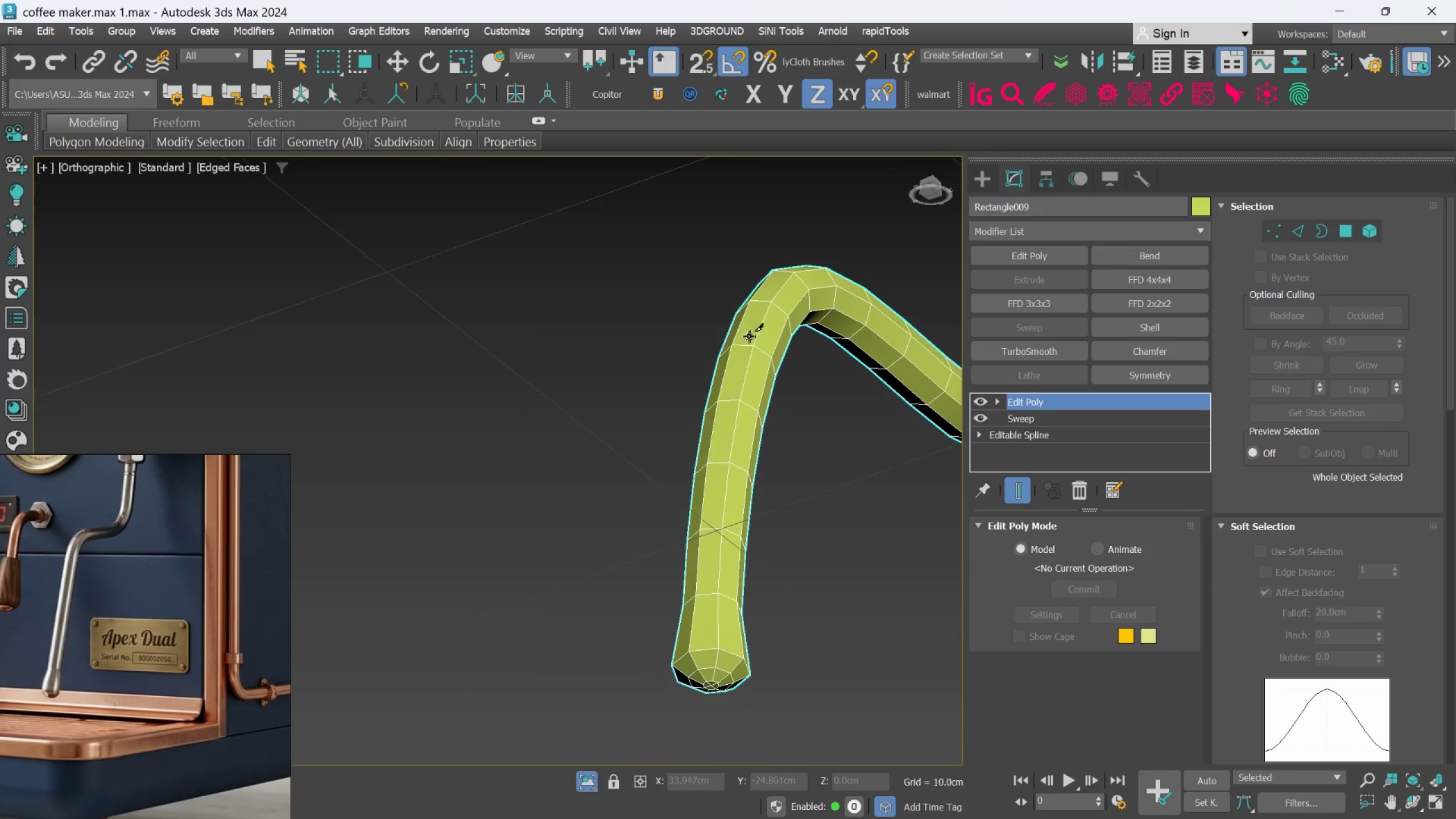 
scroll: coordinate [721, 502], scroll_direction: down, amount: 6.0
 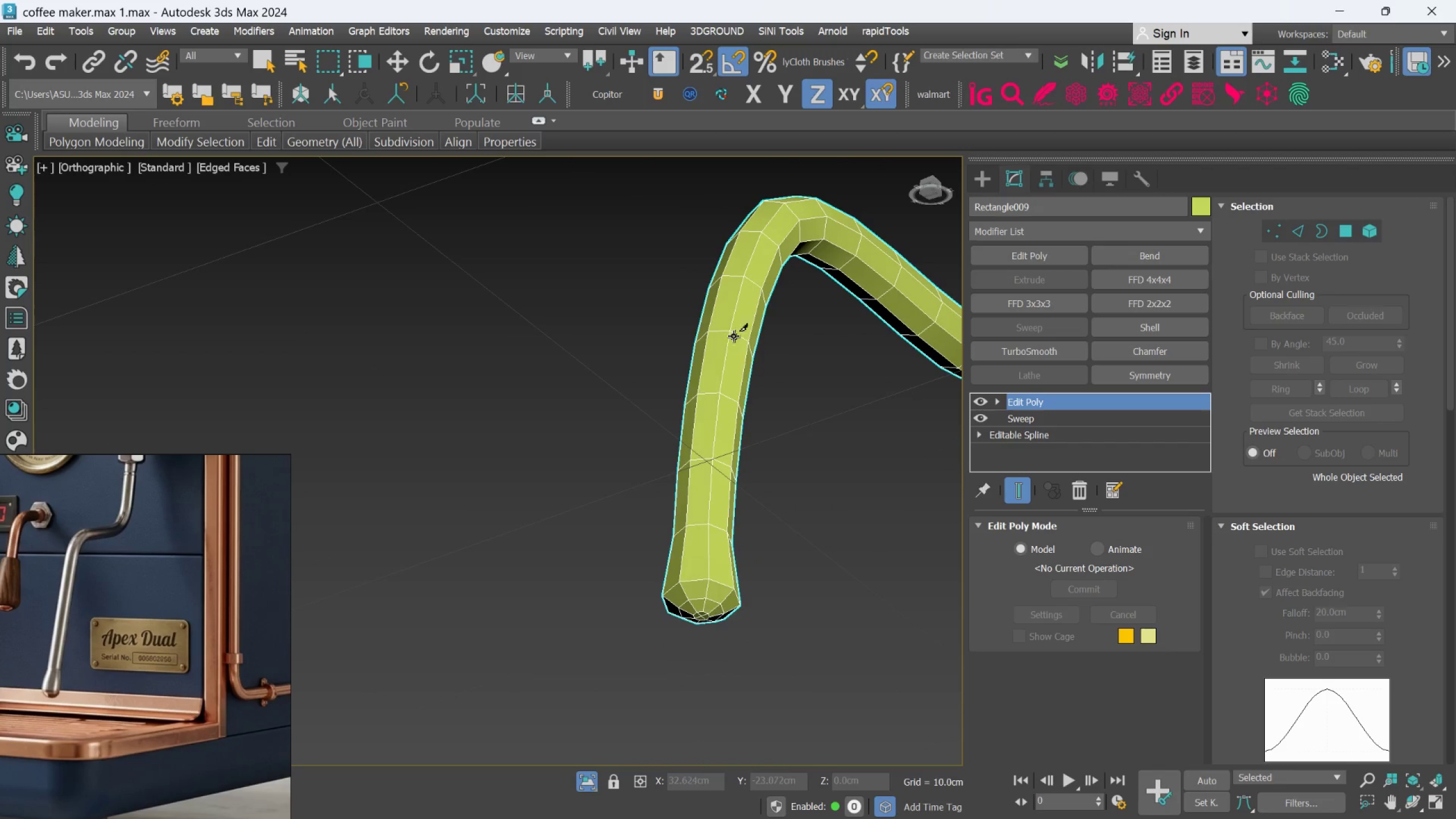 
scroll: coordinate [706, 495], scroll_direction: up, amount: 3.0
 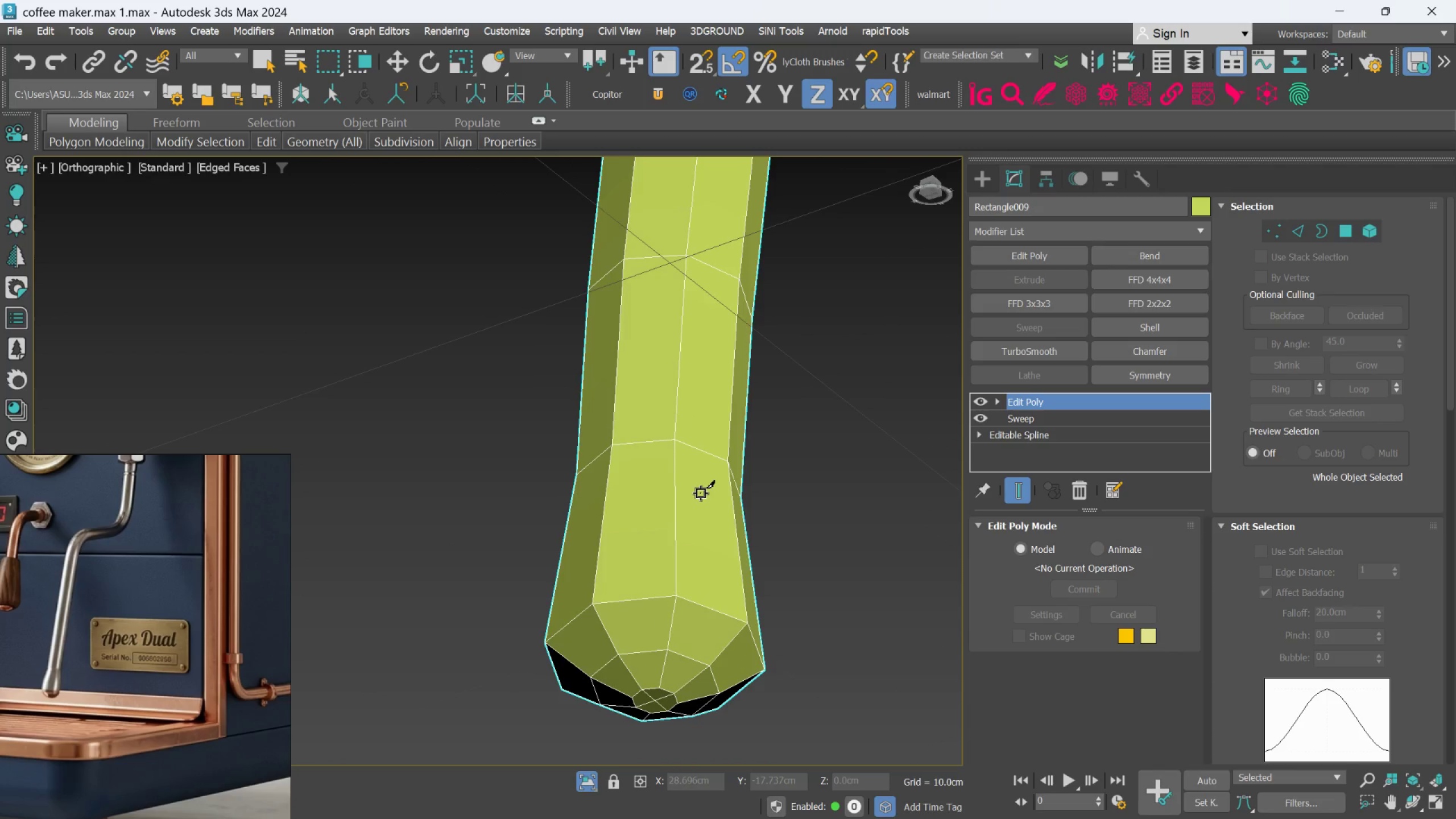 
key(Alt+C)
 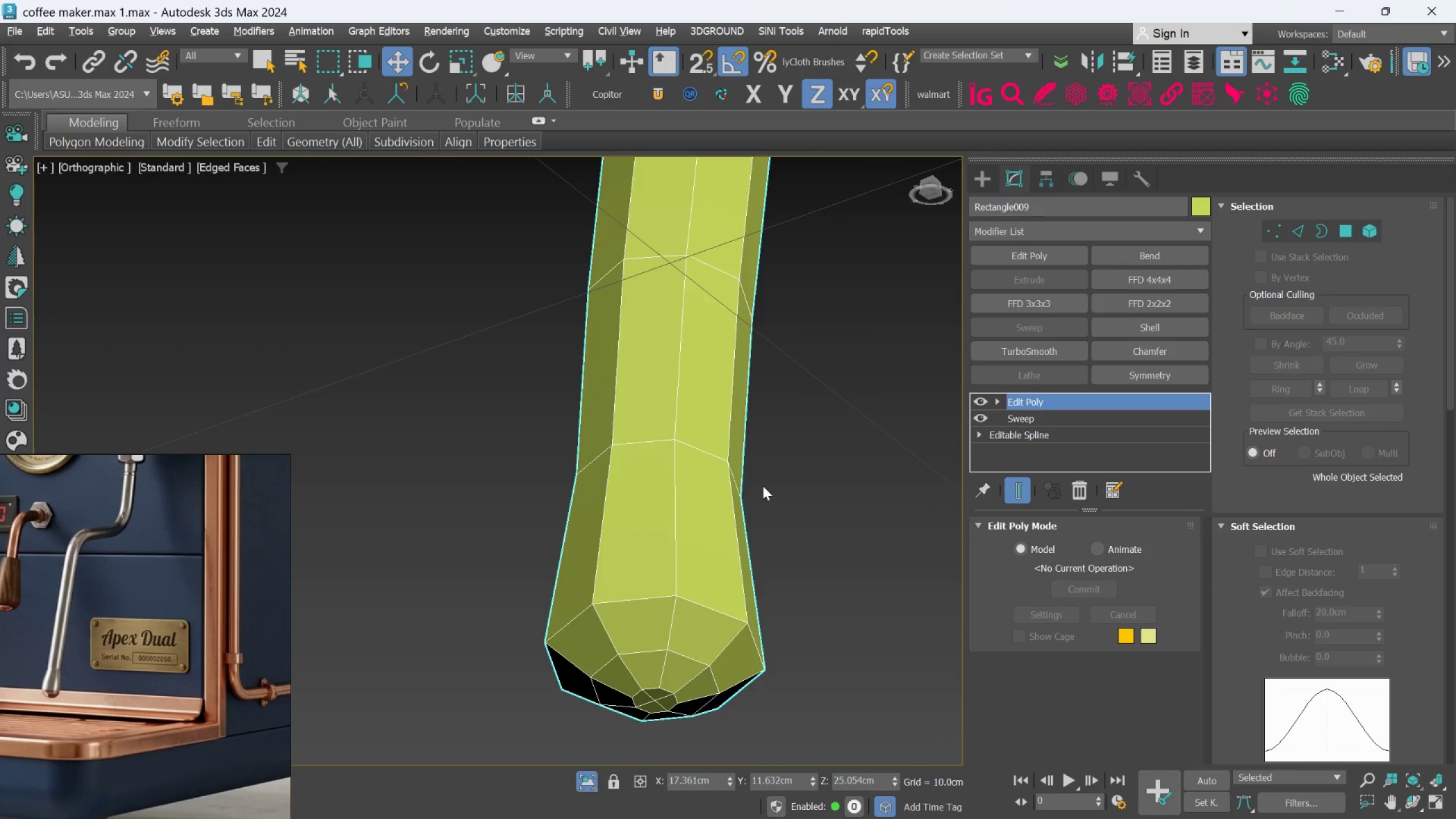 
key(Alt+1)
 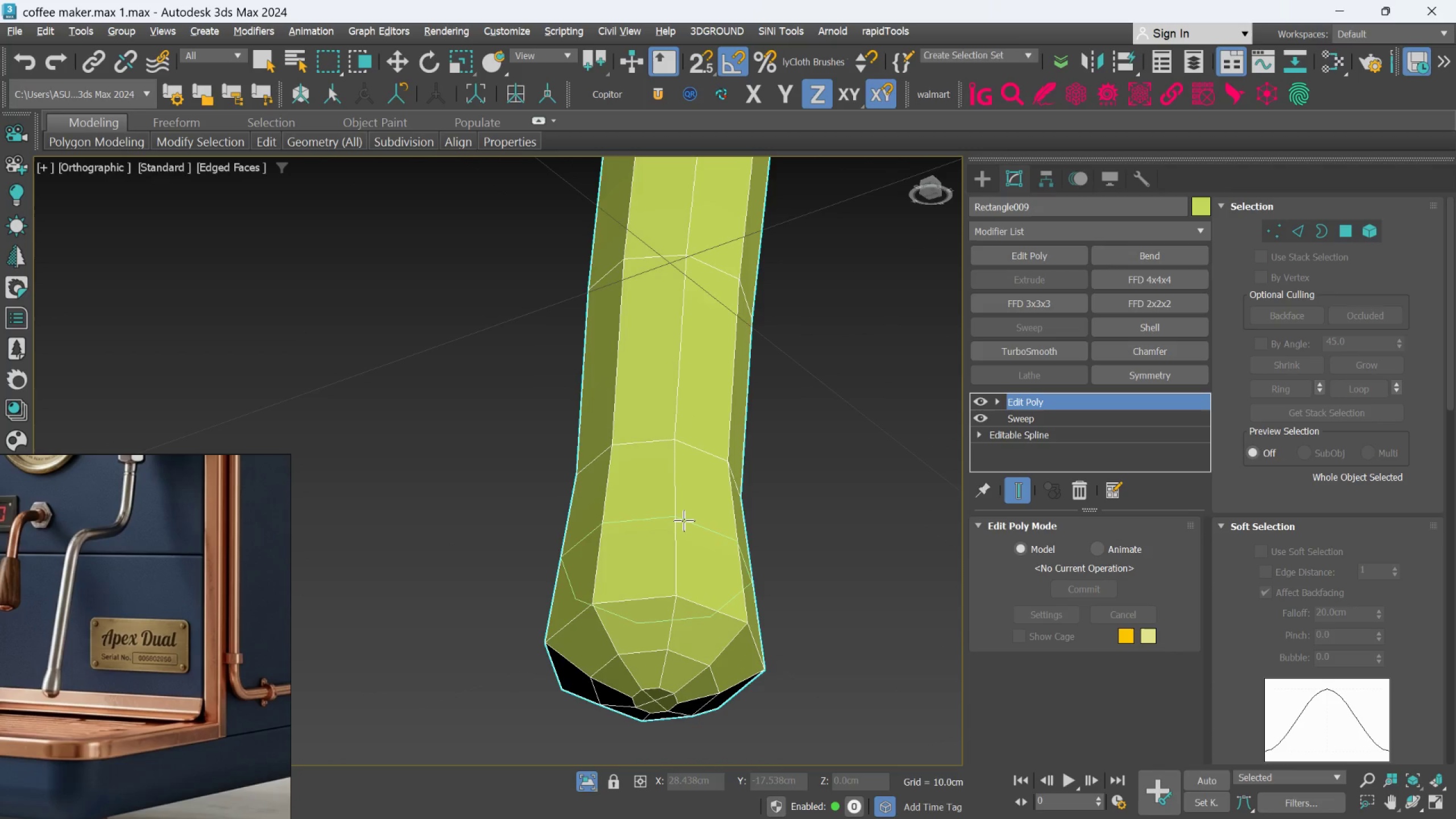 
left_click([685, 518])
 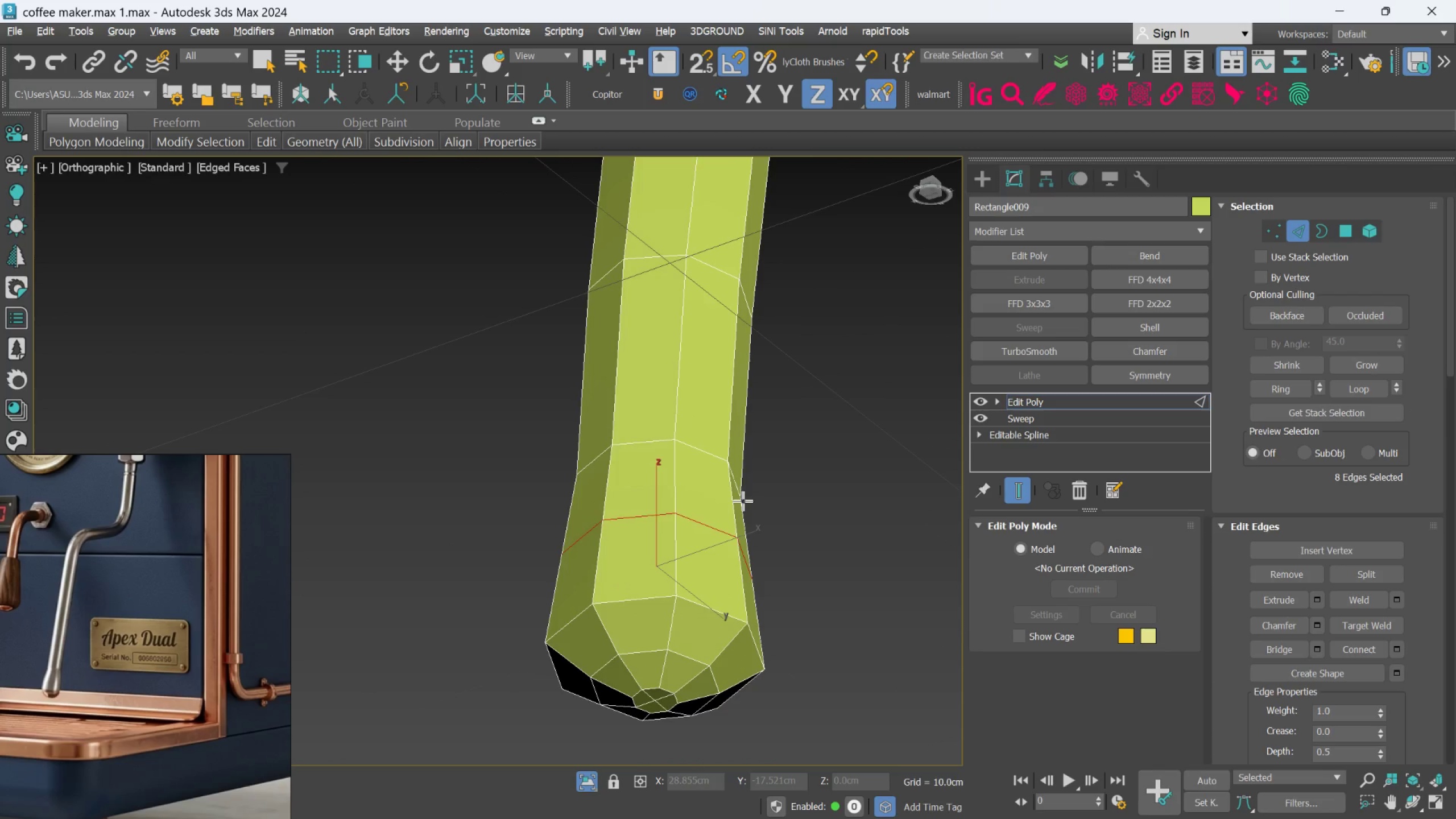 
key(Alt+1)
 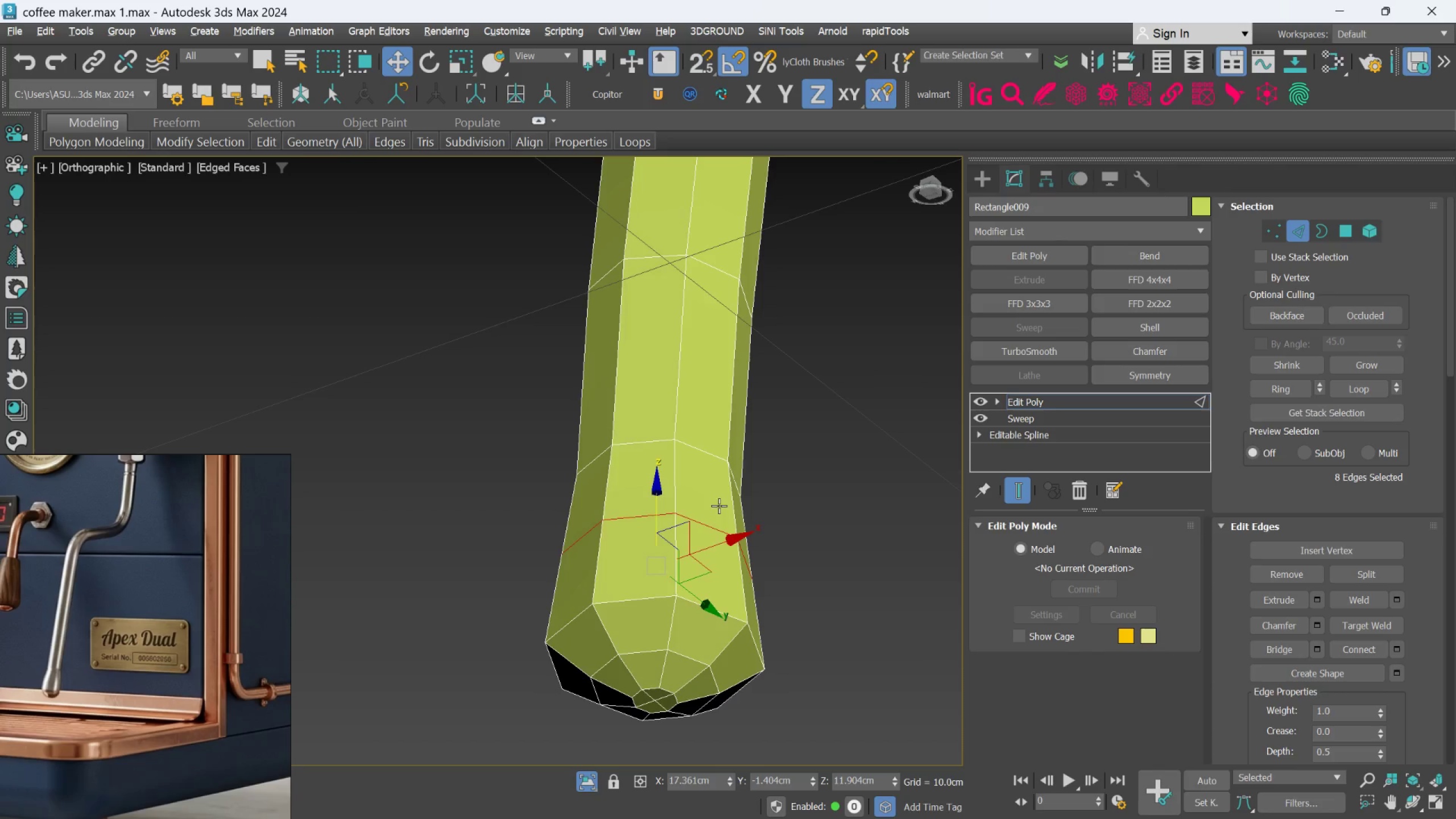 
key(R)
 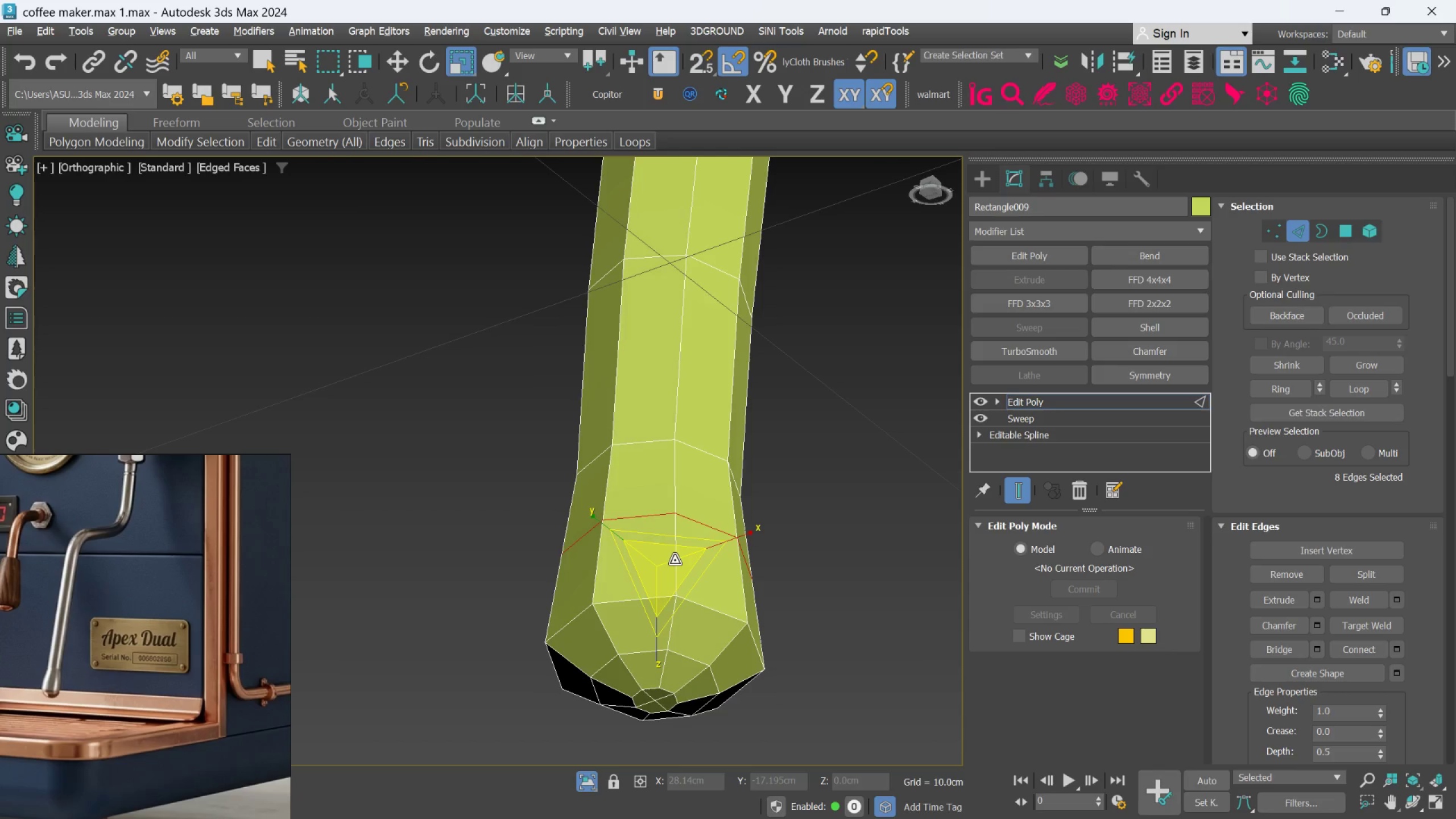 
left_click_drag(start_coordinate=[675, 560], to_coordinate=[670, 556])
 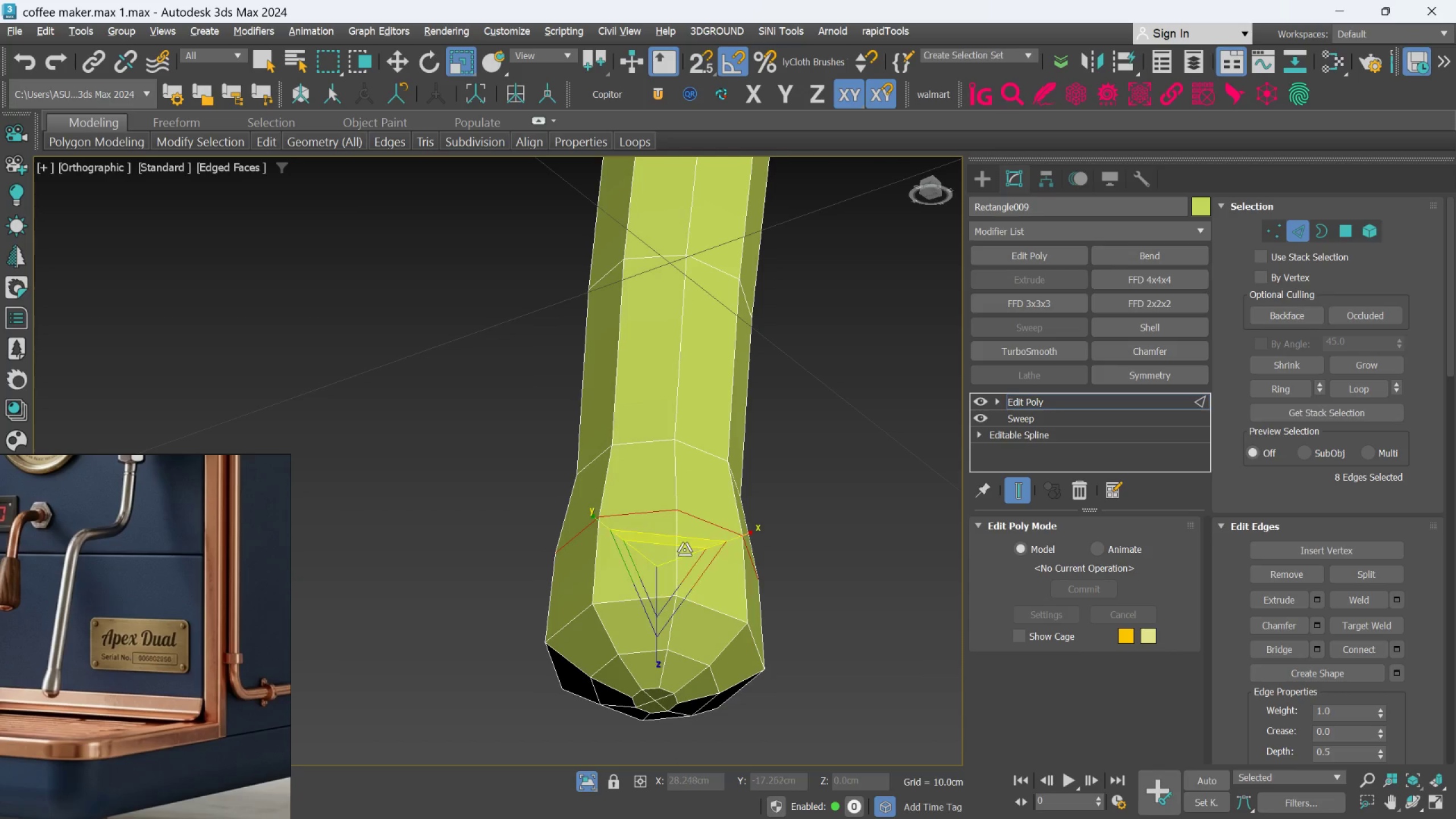 
scroll: coordinate [685, 549], scroll_direction: down, amount: 2.0
 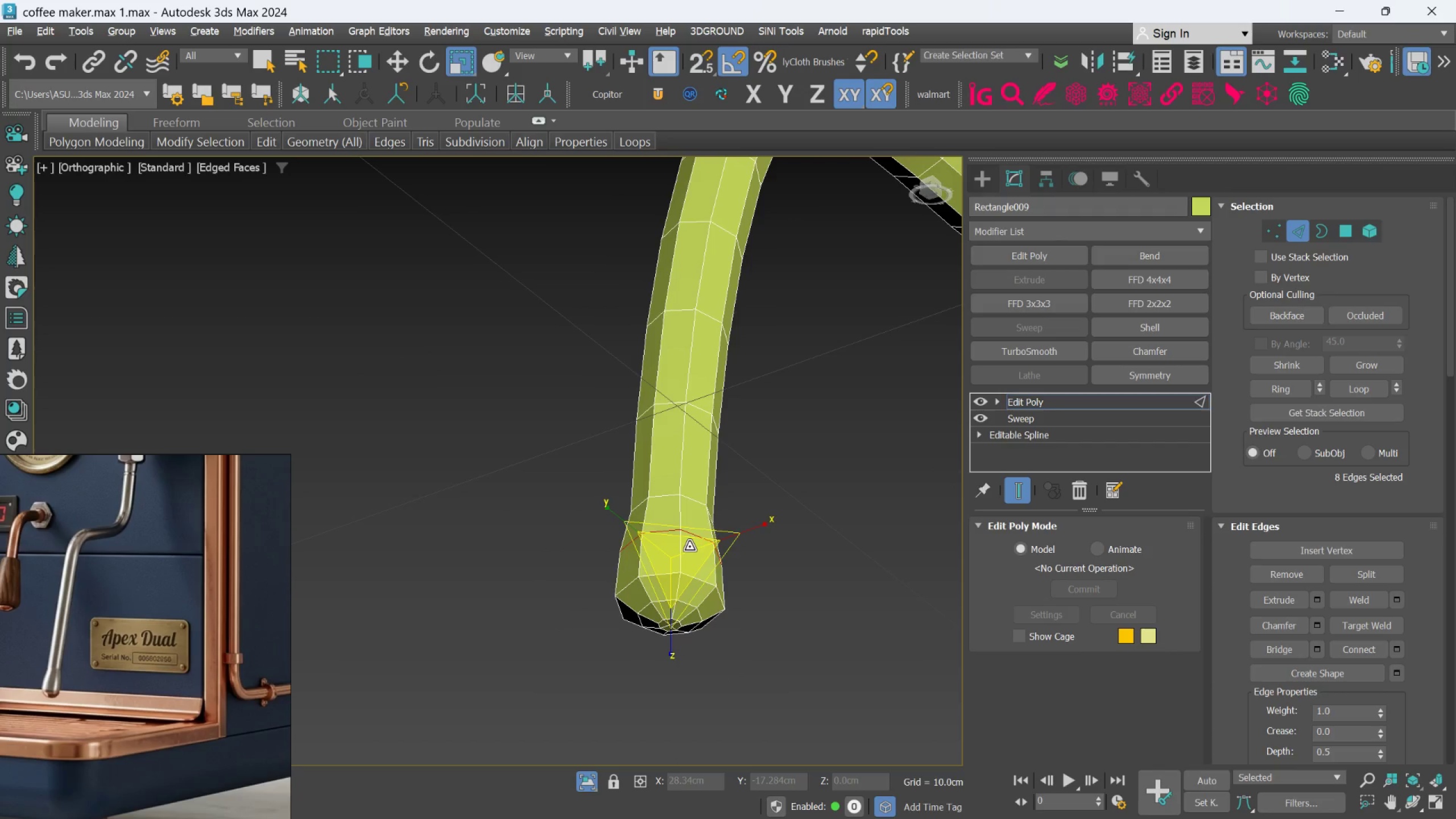 
hold_key(key=AltLeft, duration=1.25)
 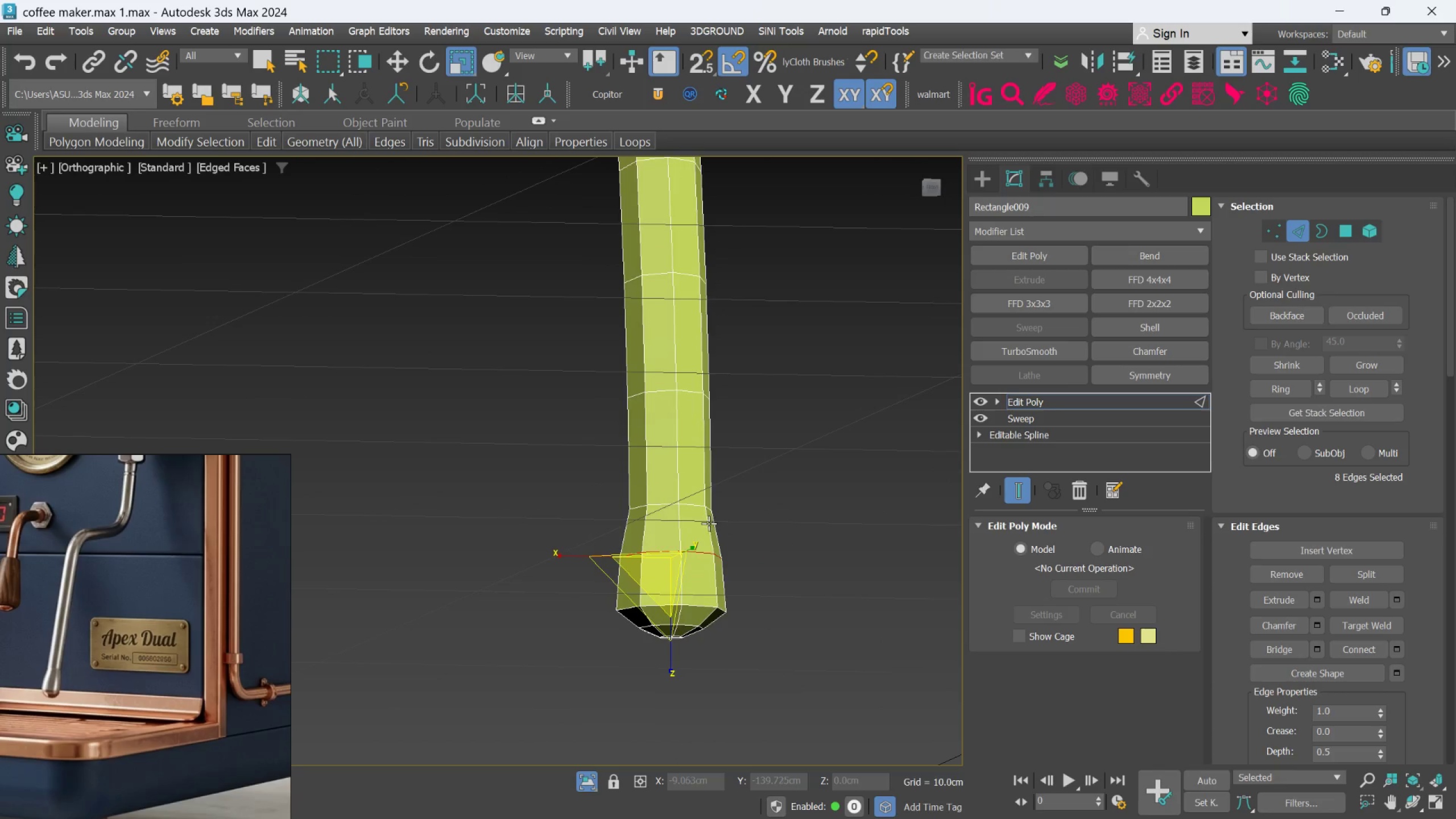 
hold_key(key=AltLeft, duration=0.4)
 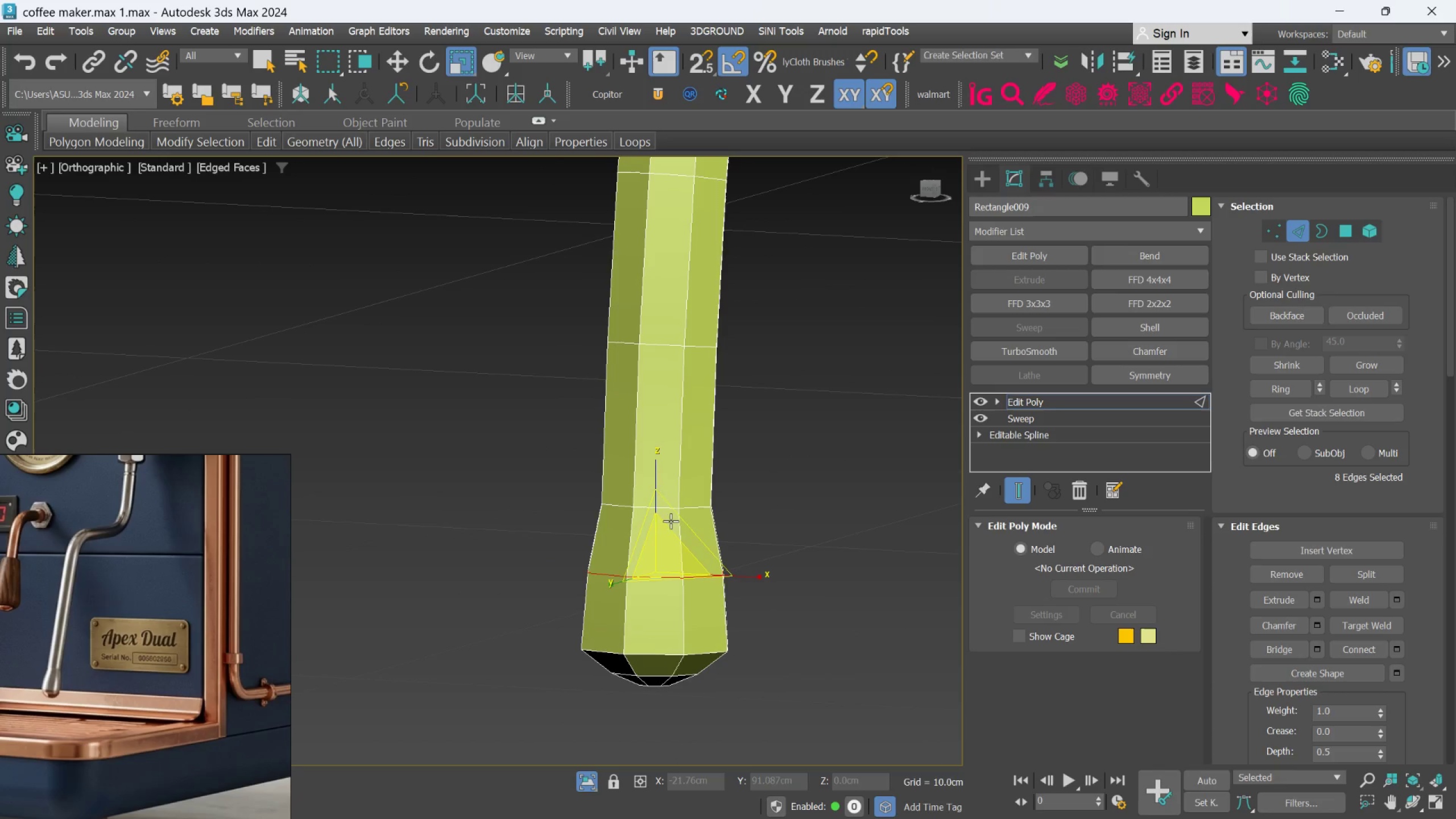 
scroll: coordinate [708, 523], scroll_direction: up, amount: 1.0
 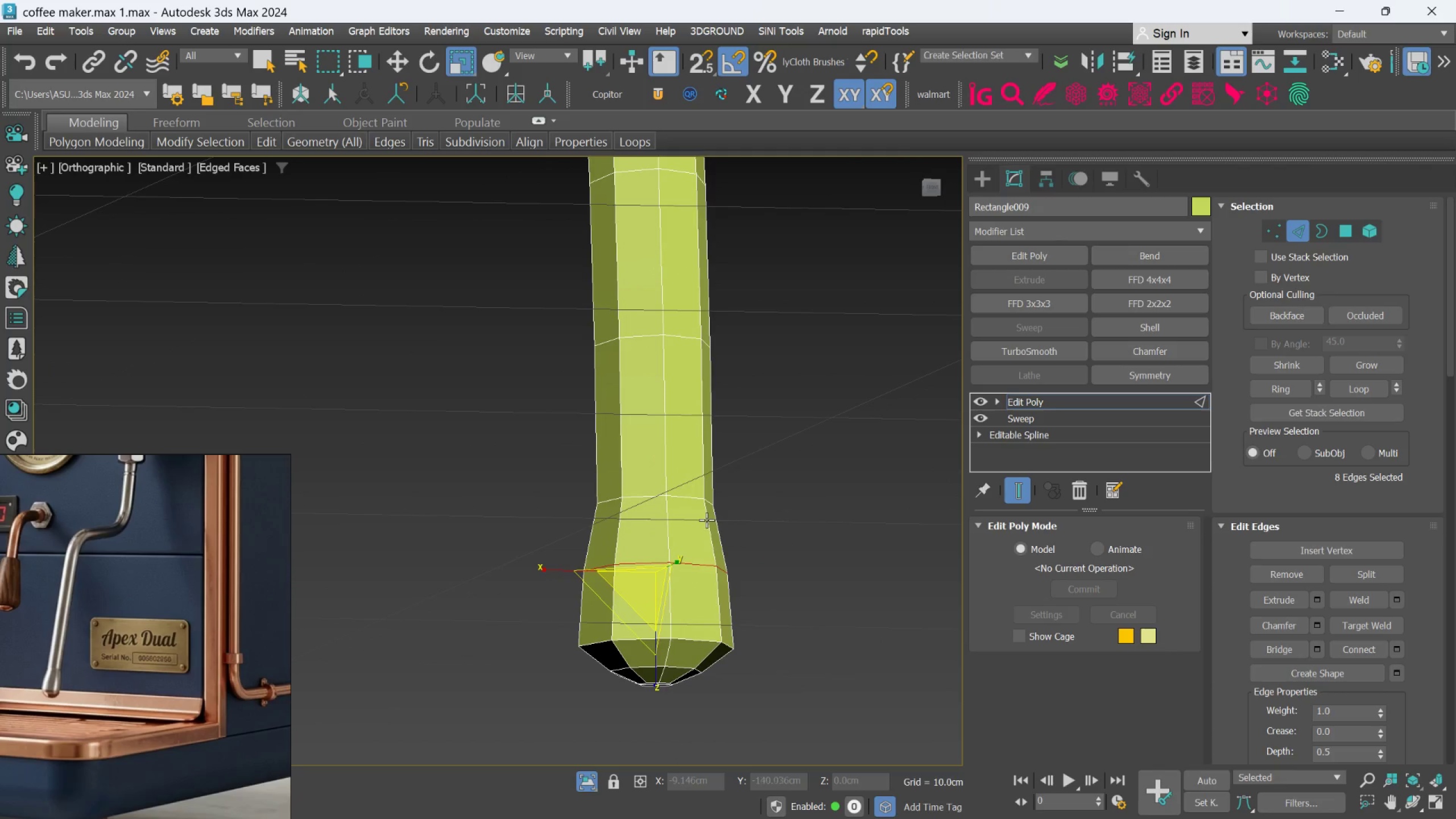 
key(Alt+1)
 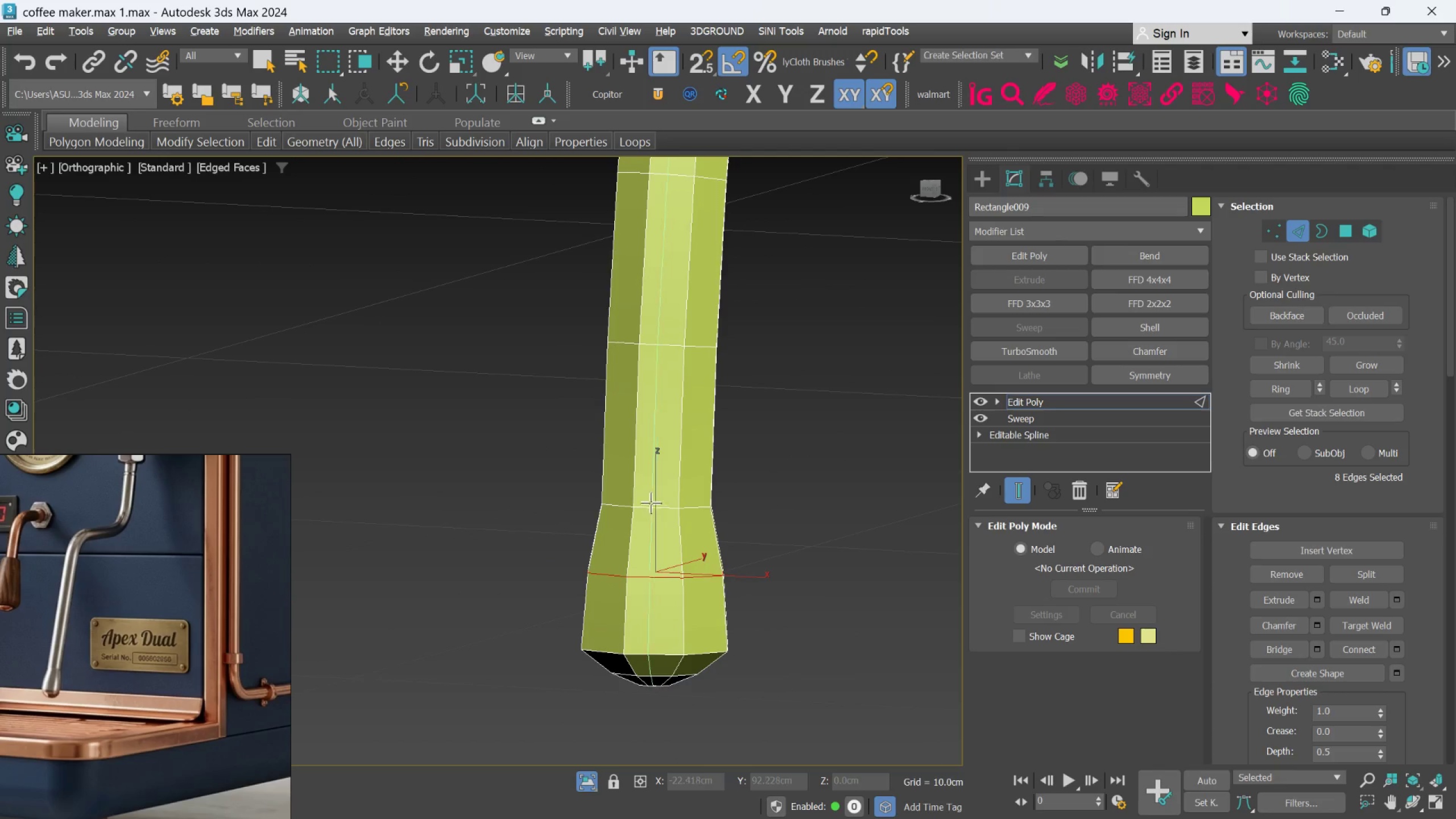 
scroll: coordinate [612, 527], scroll_direction: up, amount: 3.0
 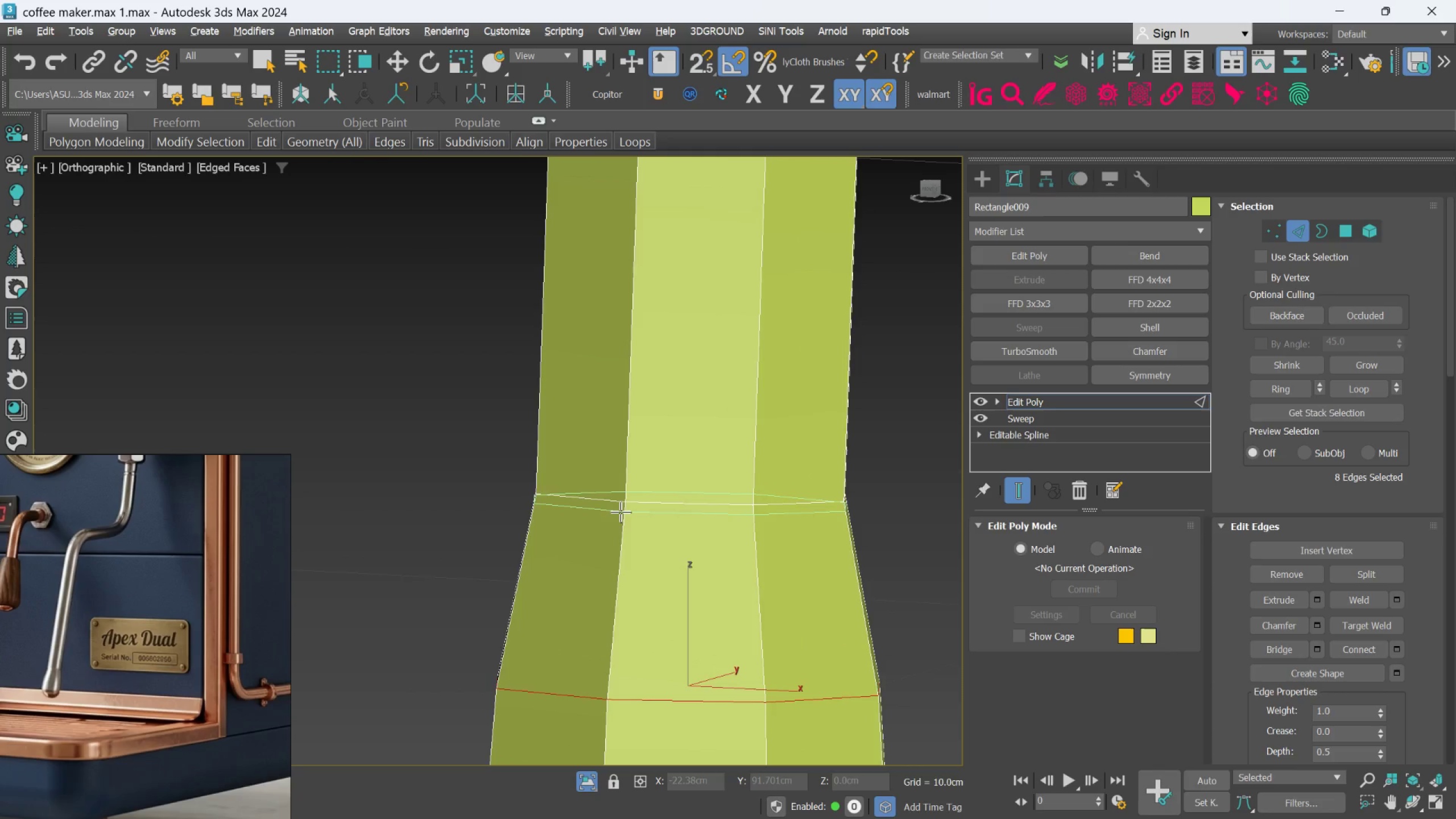 
left_click([621, 511])
 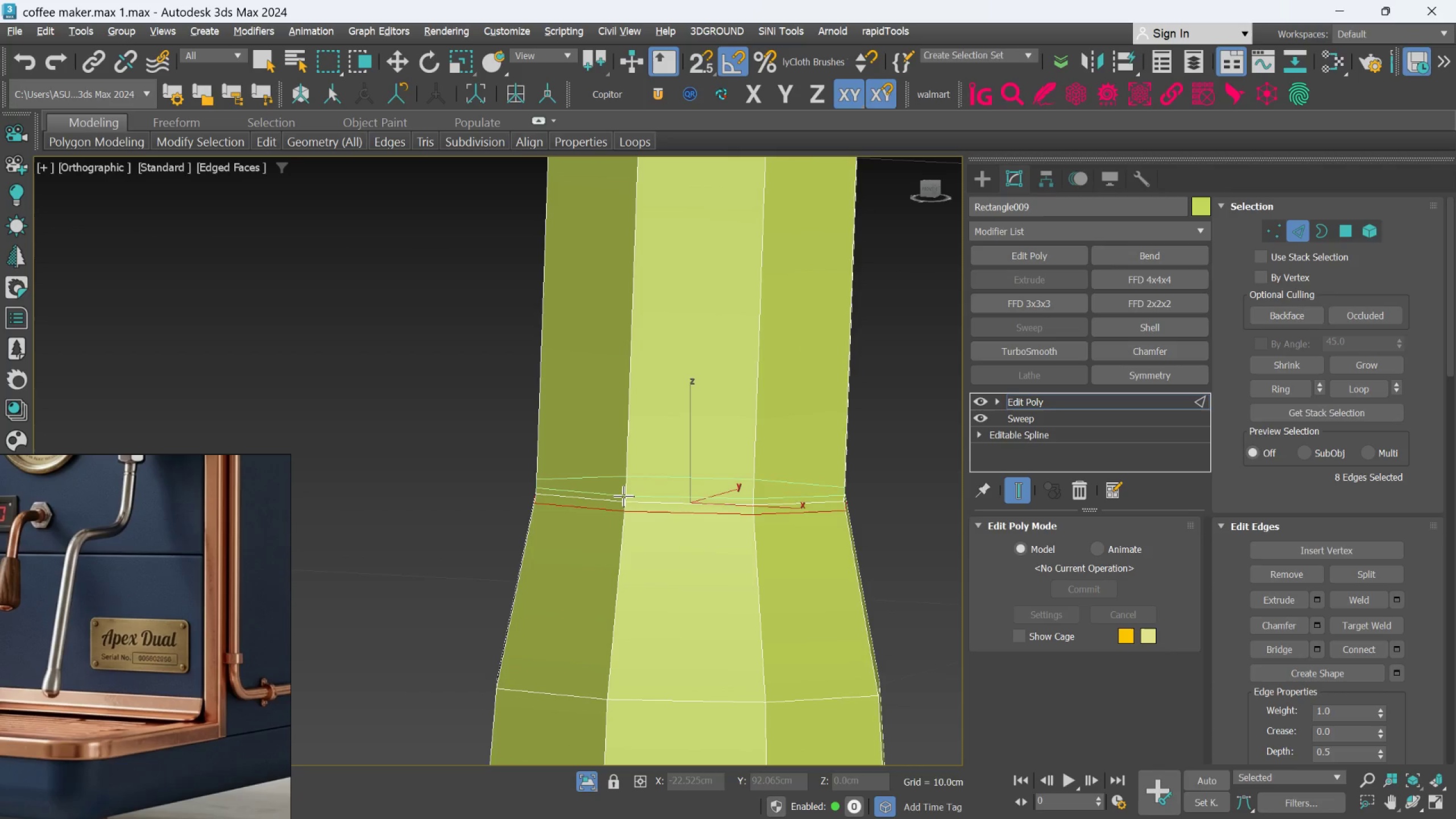 
left_click([623, 493])
 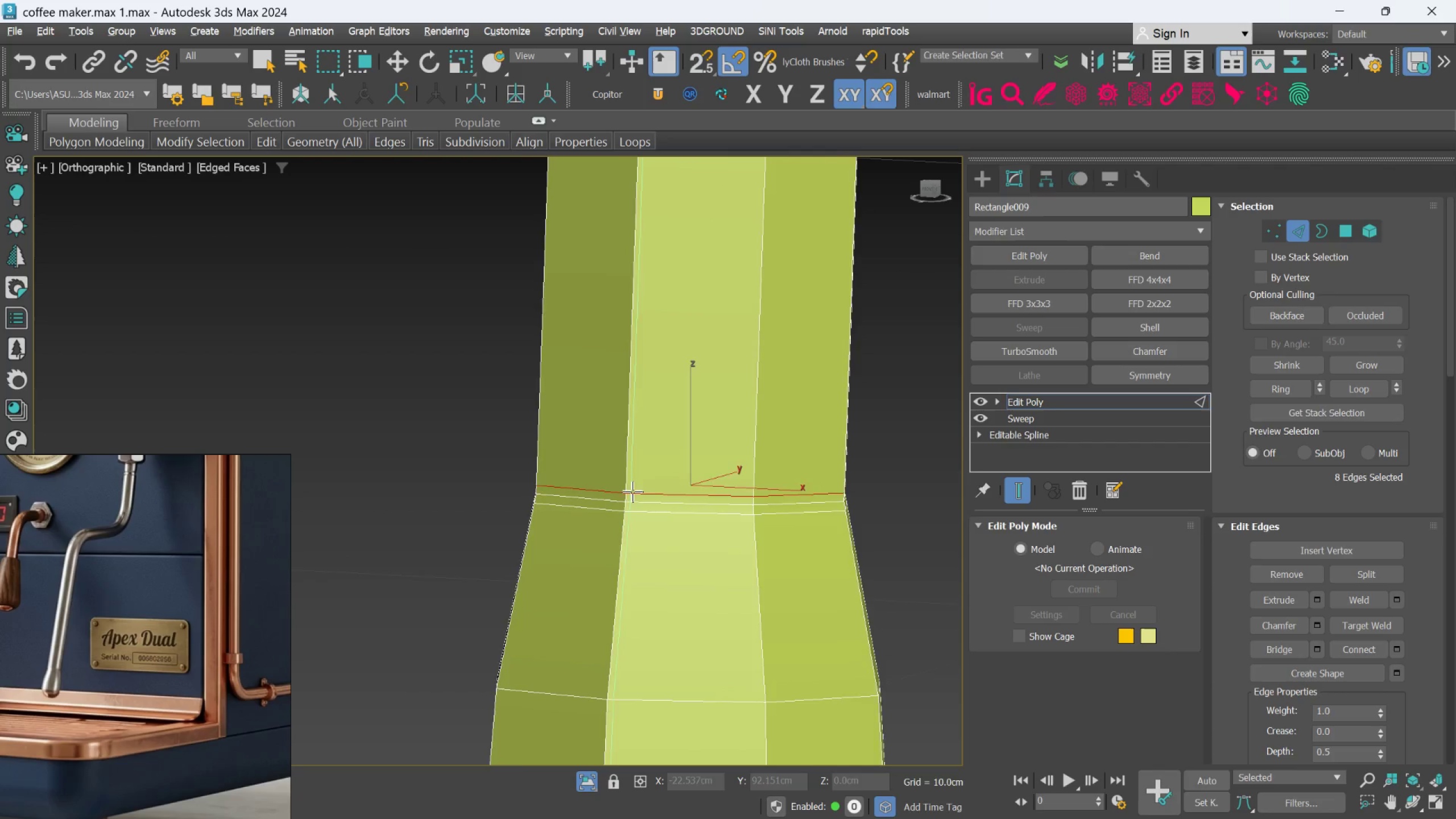 
scroll: coordinate [700, 435], scroll_direction: down, amount: 7.0
 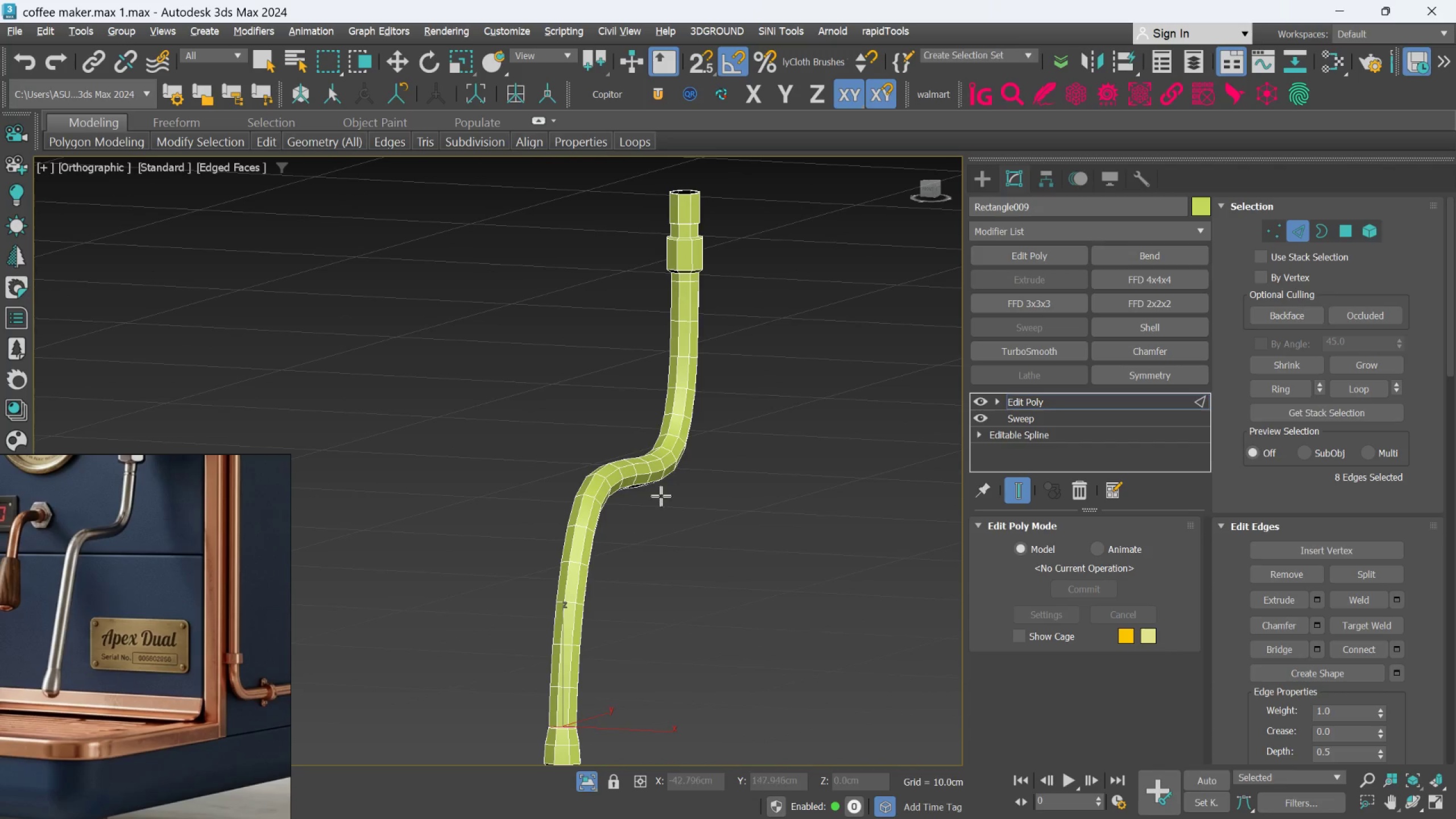 
scroll: coordinate [660, 284], scroll_direction: up, amount: 6.0
 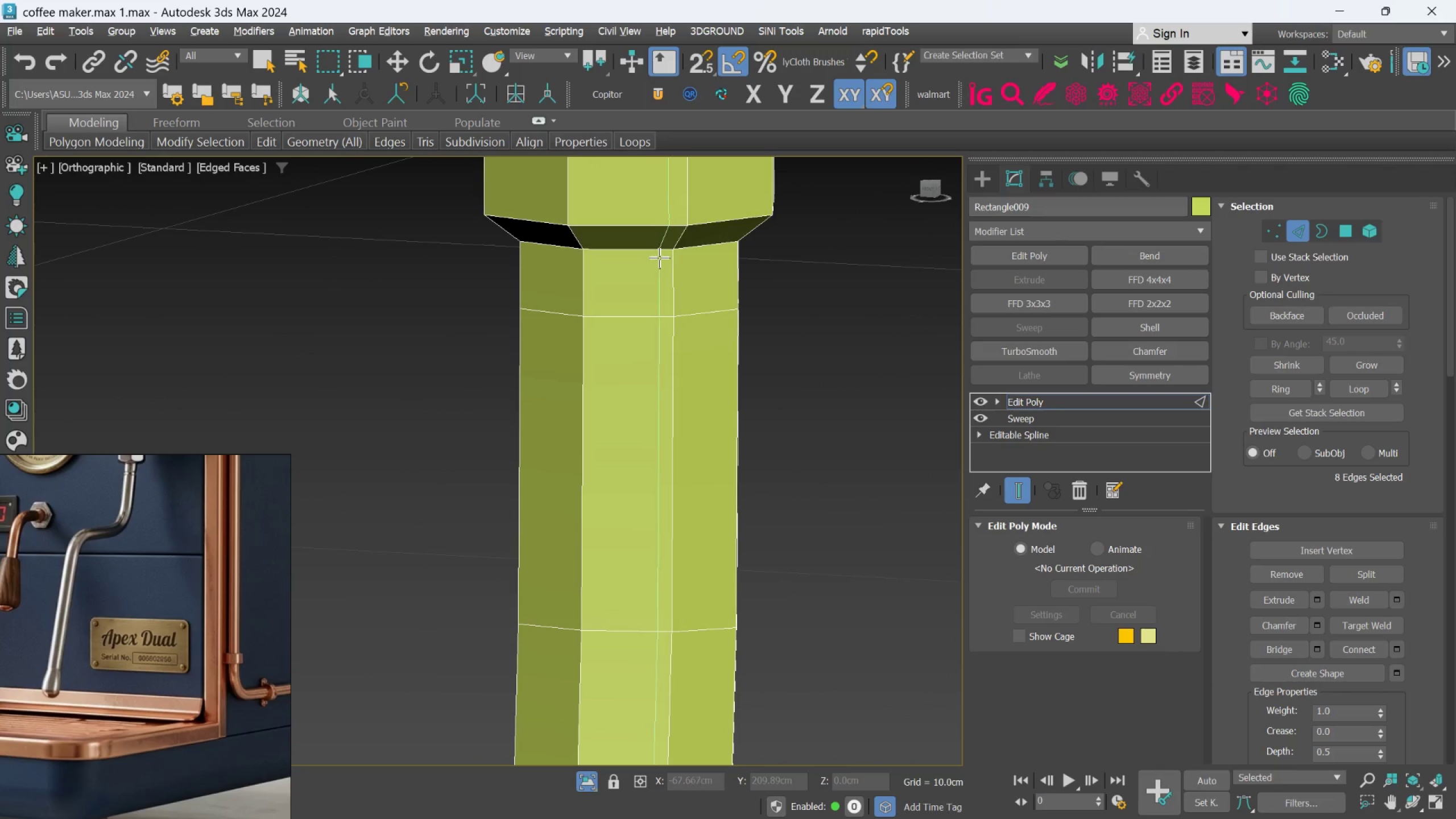 
hold_key(key=AltLeft, duration=0.47)
 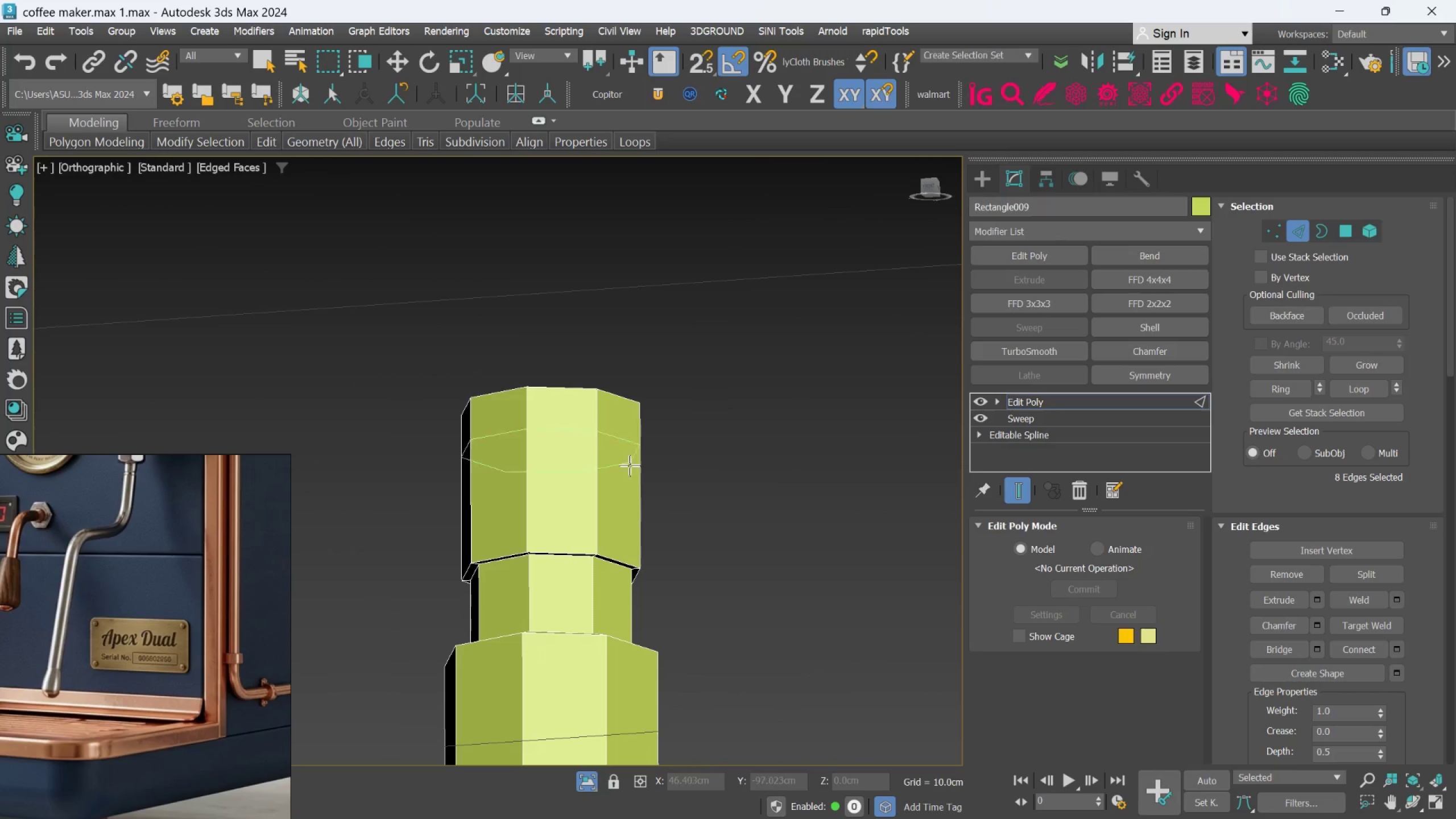 
scroll: coordinate [669, 288], scroll_direction: down, amount: 1.0
 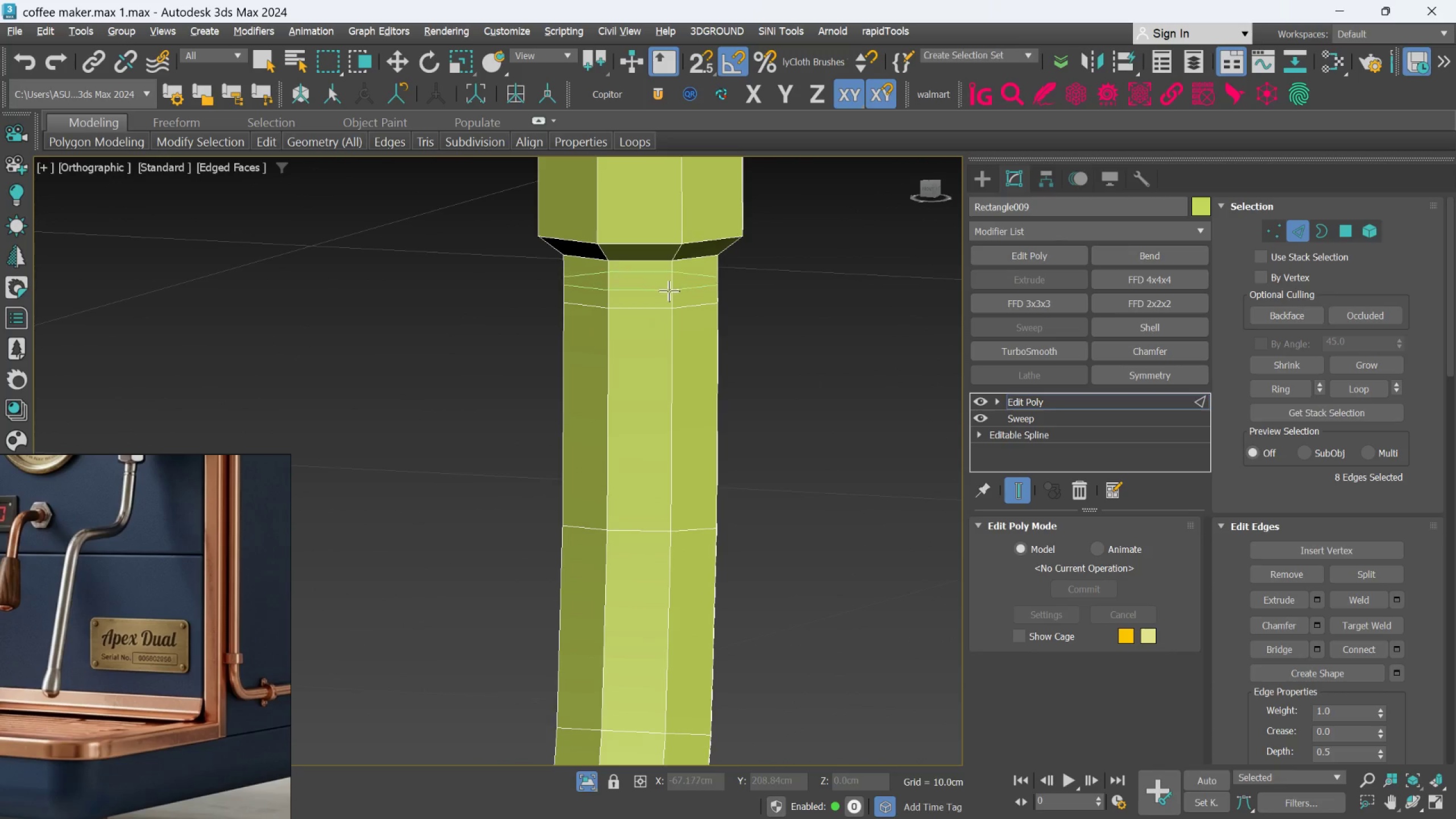 
scroll: coordinate [572, 600], scroll_direction: up, amount: 2.0
 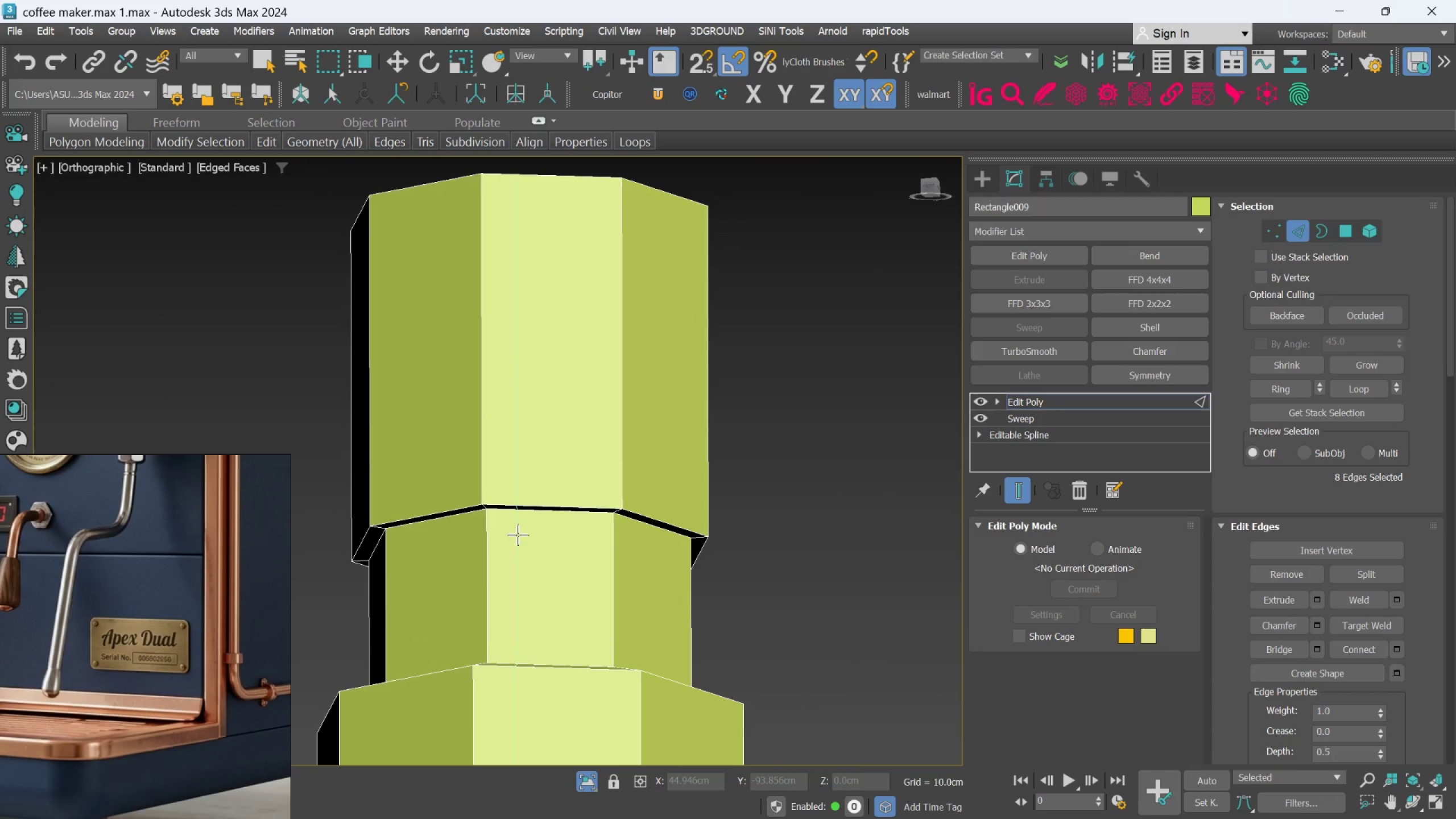 
scroll: coordinate [523, 531], scroll_direction: down, amount: 2.0
 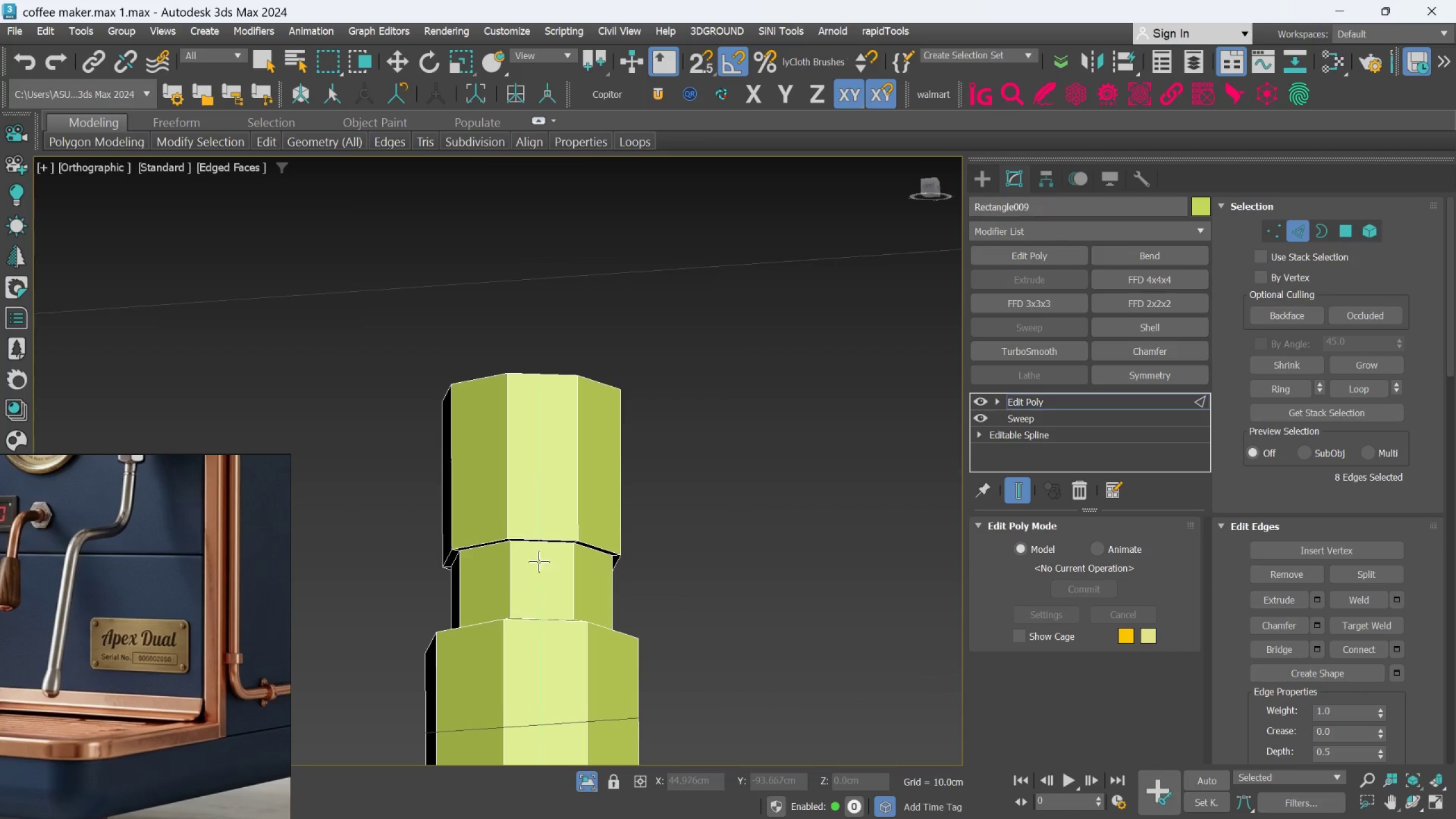 
scroll: coordinate [524, 551], scroll_direction: up, amount: 3.0
 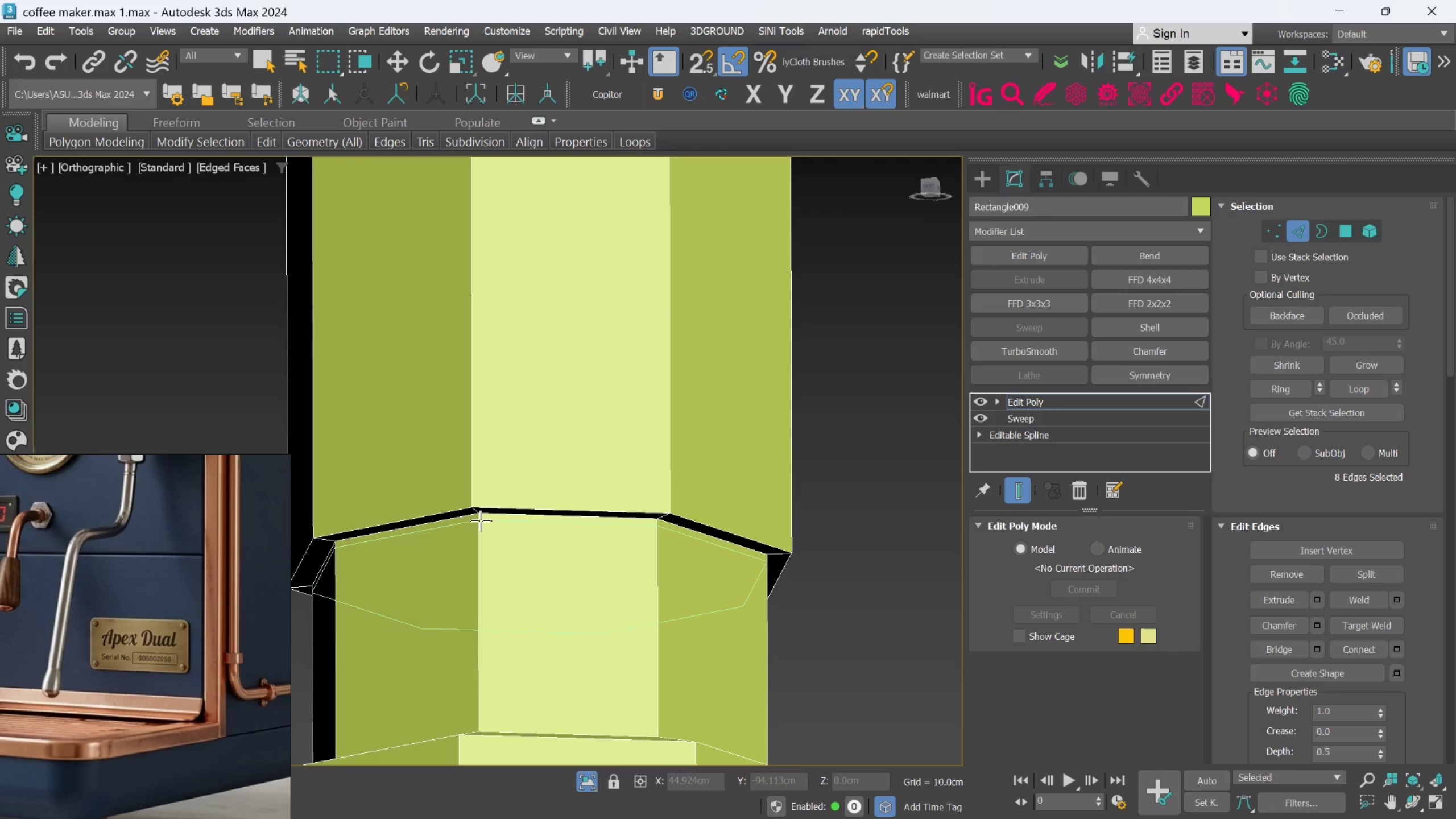 
left_click([481, 519])
 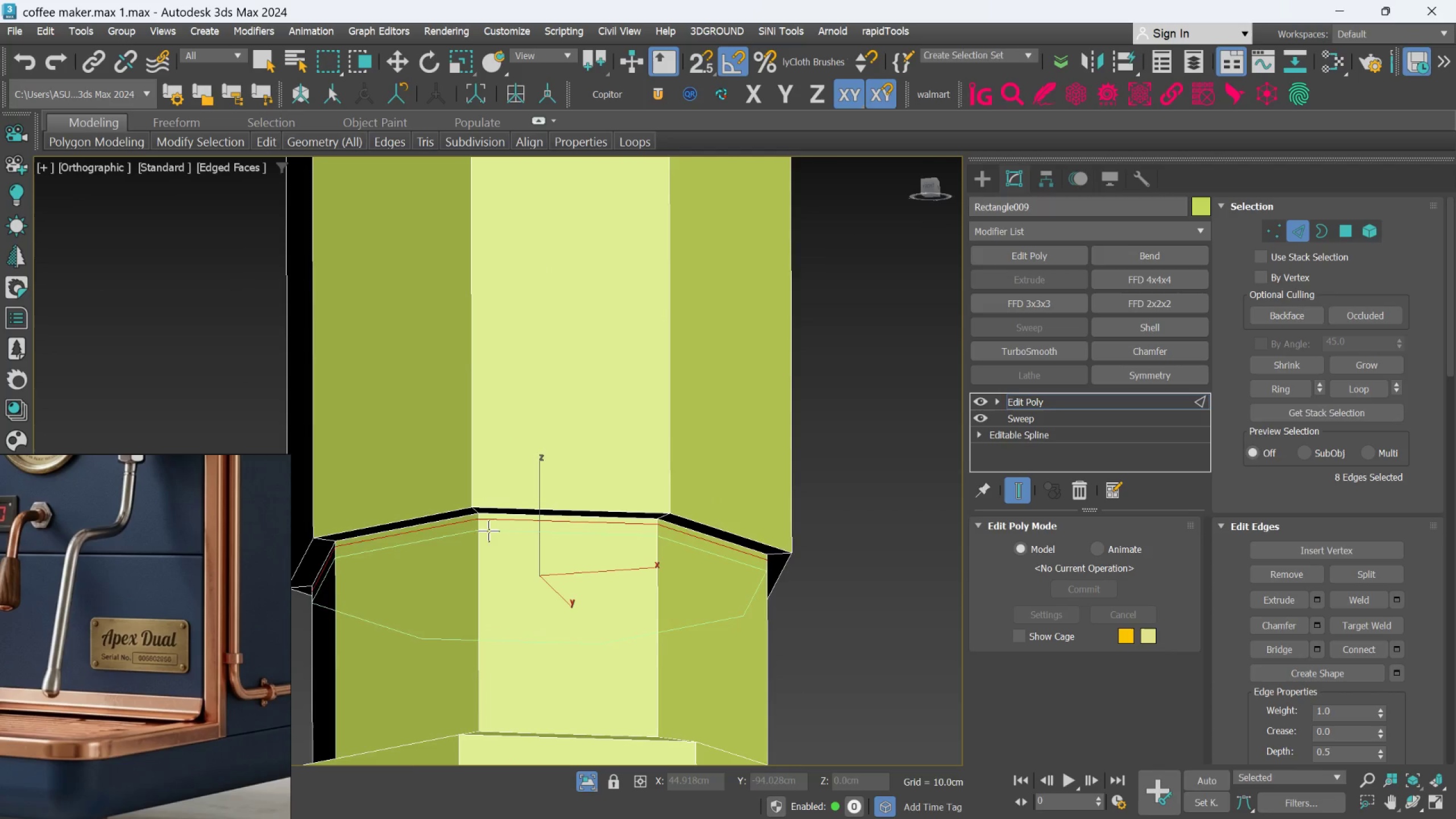 
hold_key(key=AltLeft, duration=0.42)
 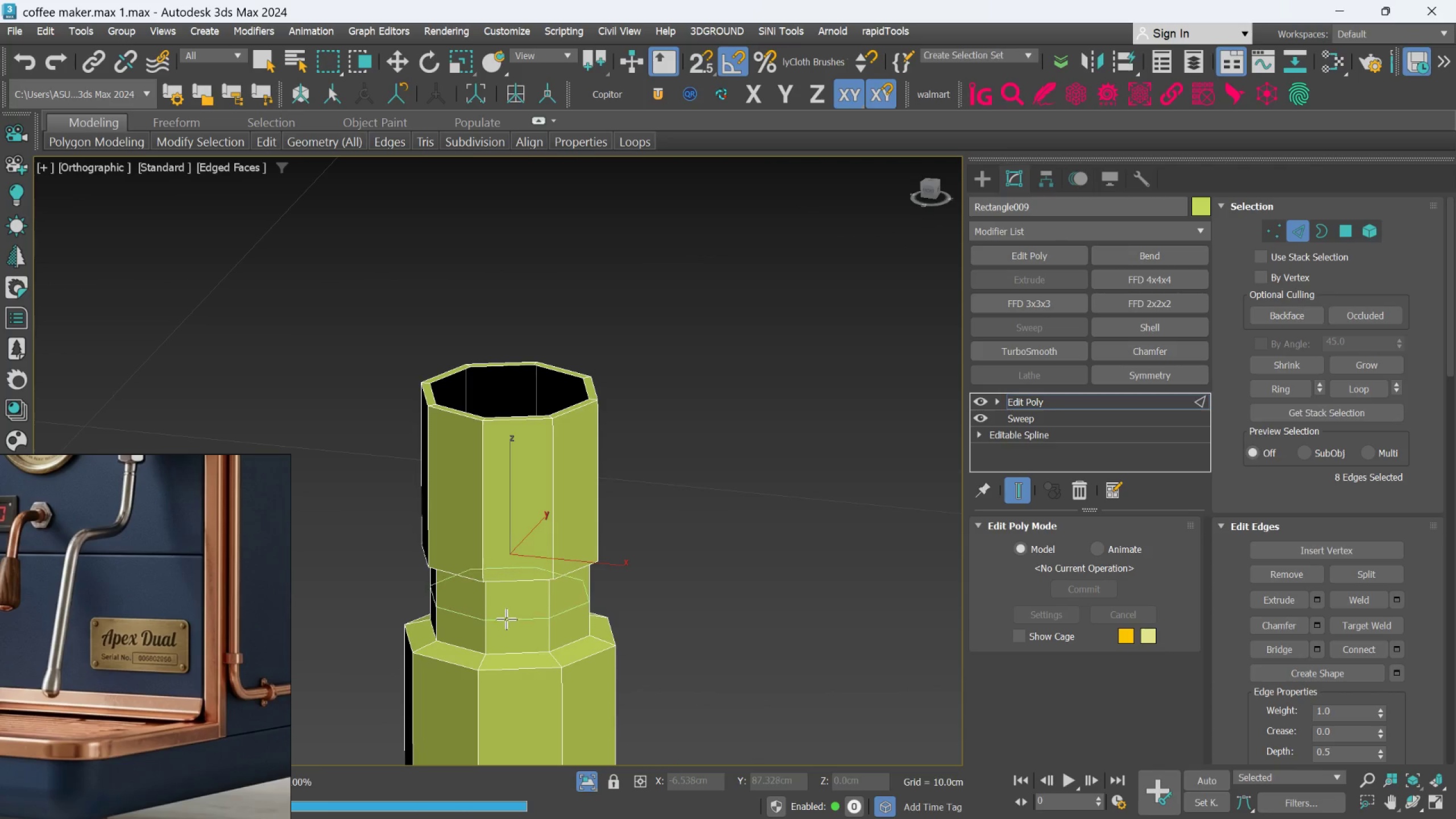 
scroll: coordinate [493, 542], scroll_direction: down, amount: 3.0
 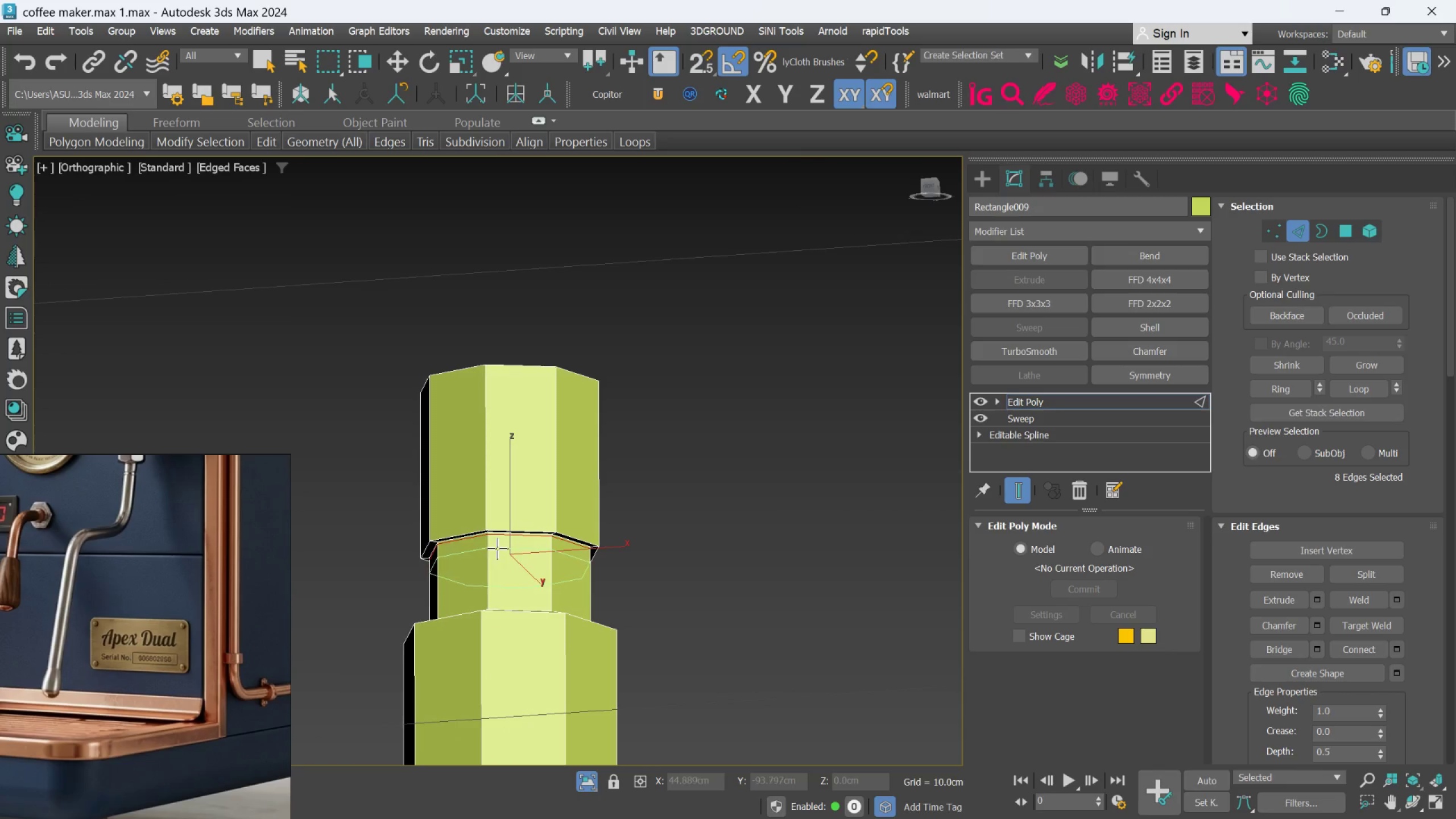 
left_click([508, 616])
 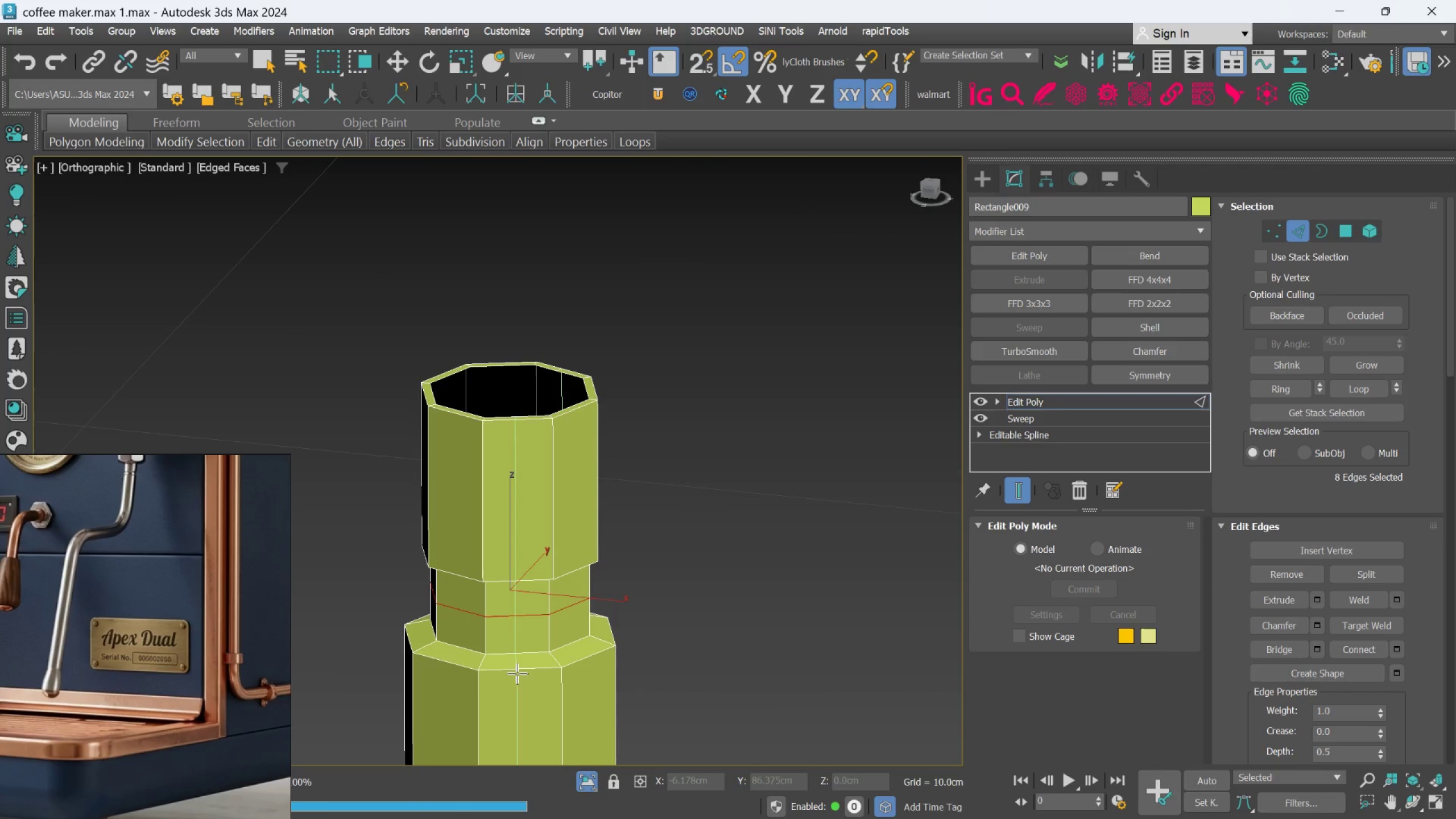 
scroll: coordinate [515, 654], scroll_direction: up, amount: 2.0
 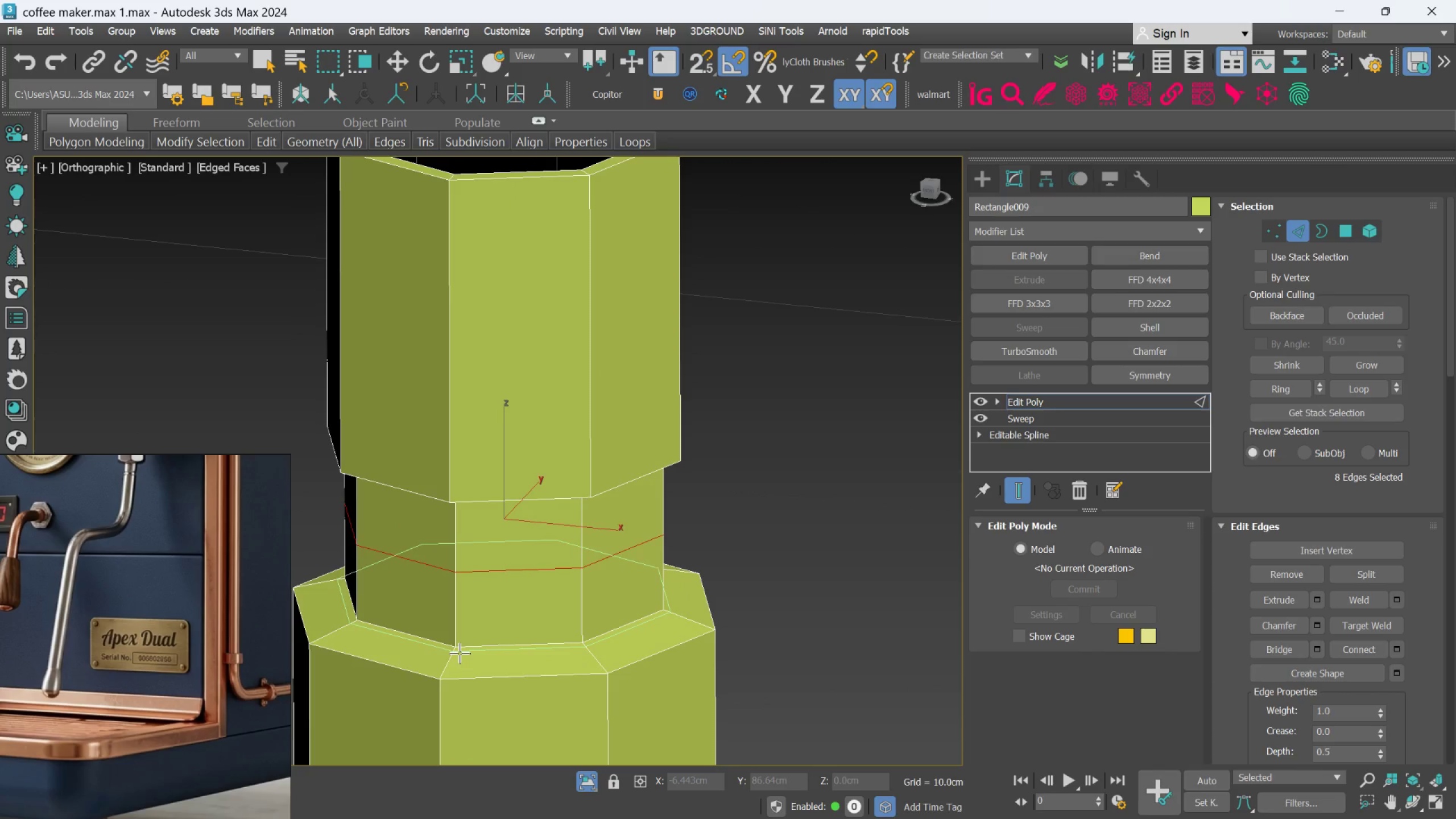 
left_click([459, 653])
 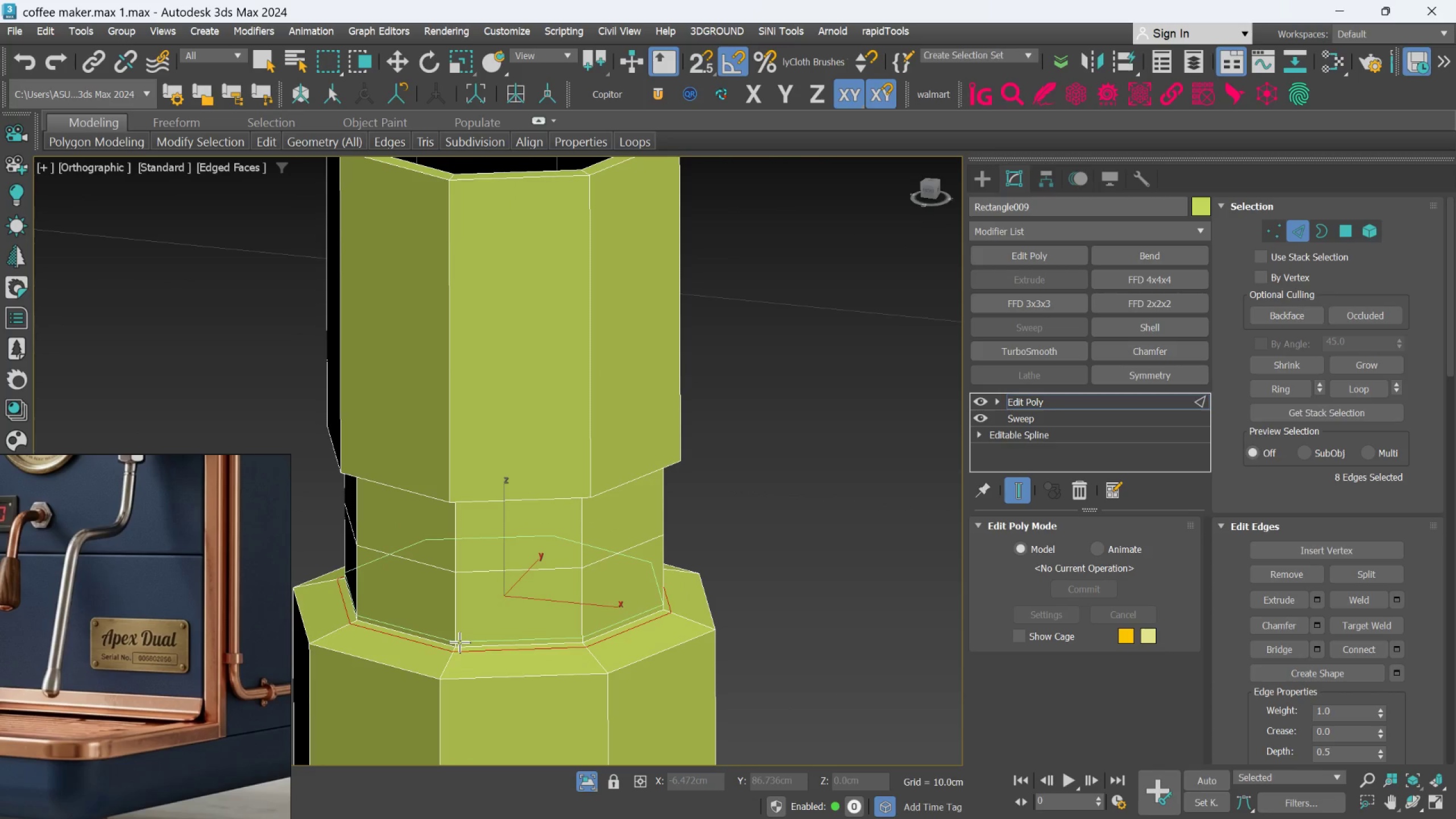 
left_click([460, 642])
 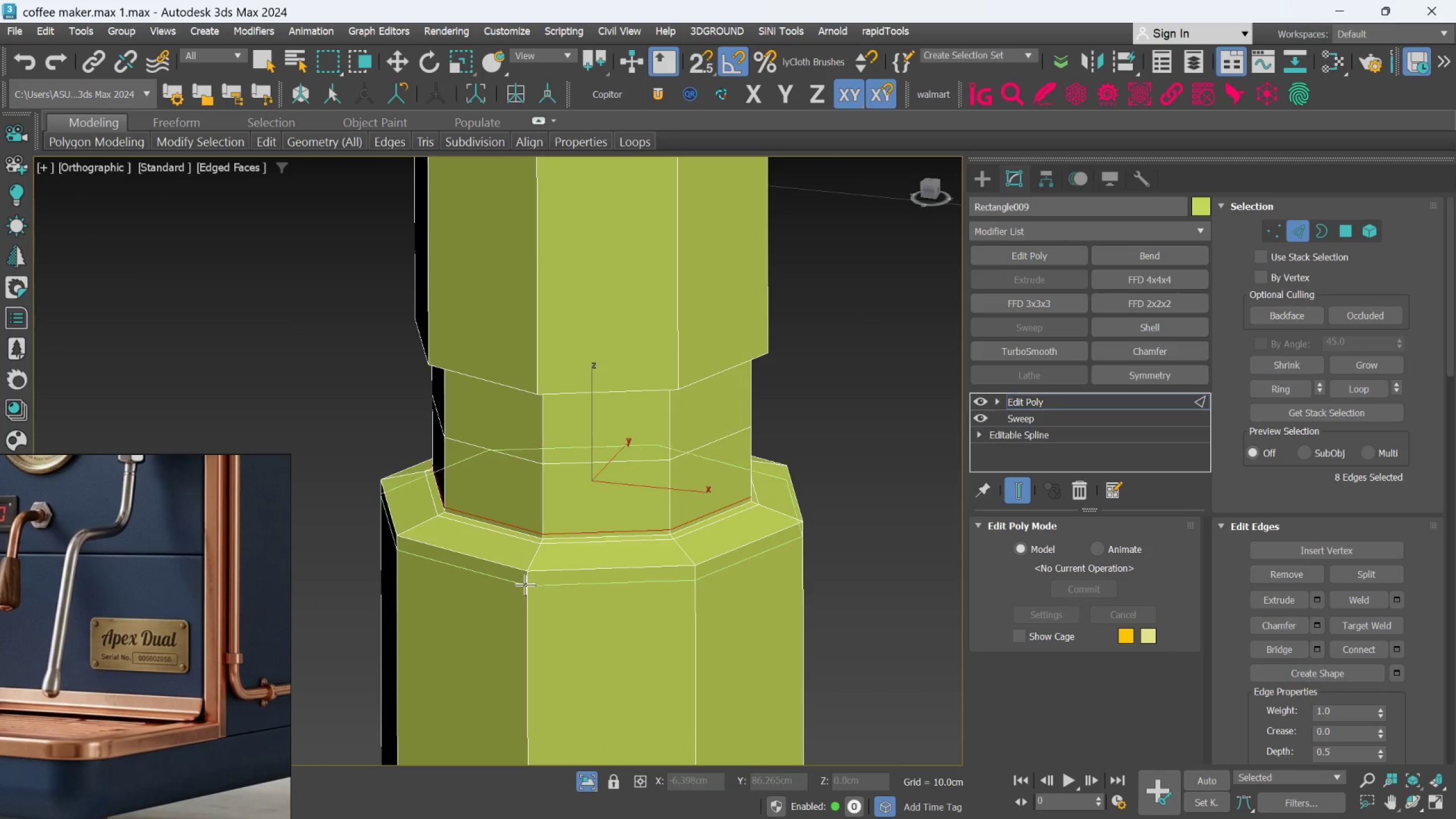 
left_click([525, 580])
 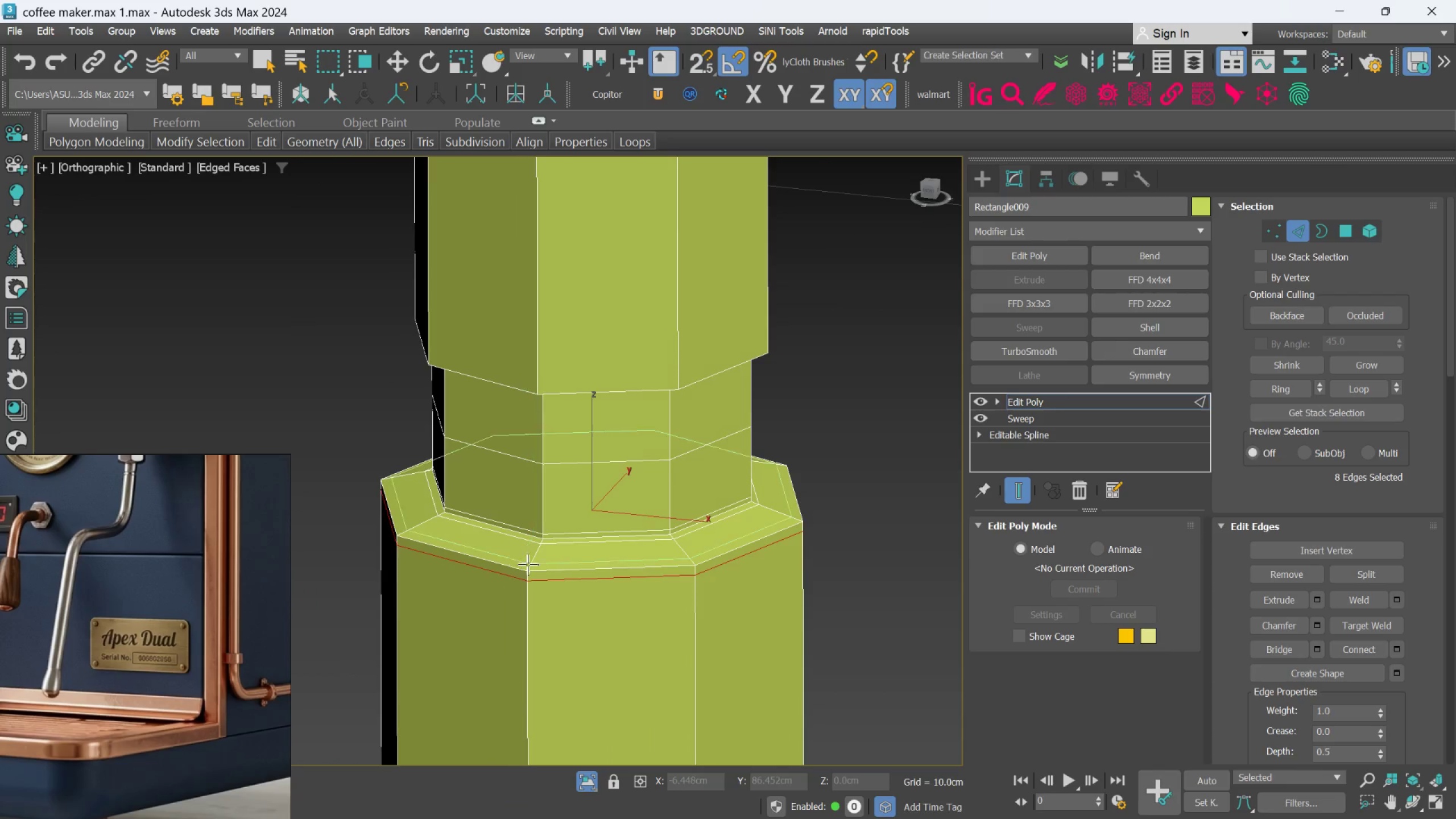 
left_click([531, 564])
 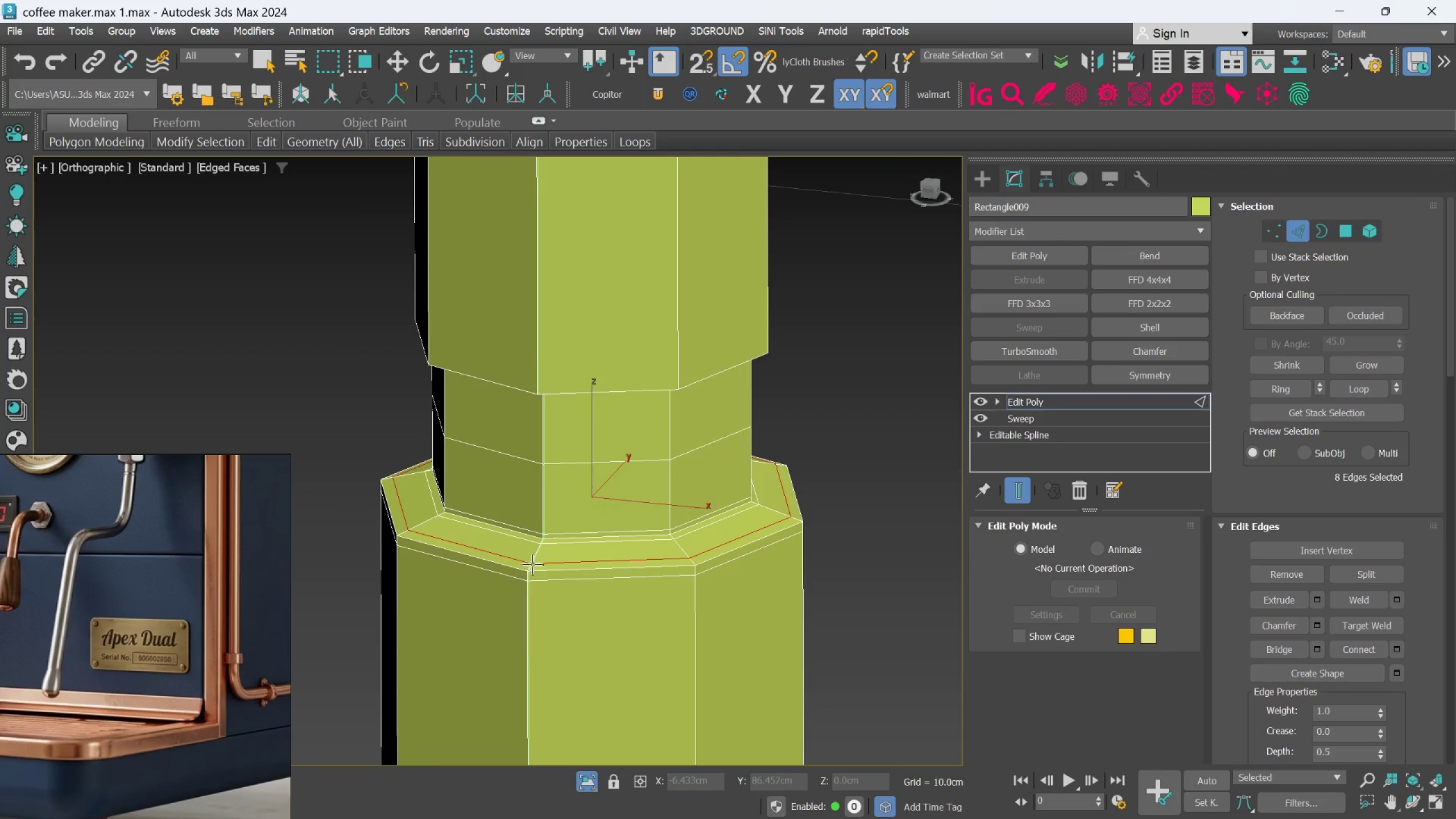 
hold_key(key=AltLeft, duration=0.43)
 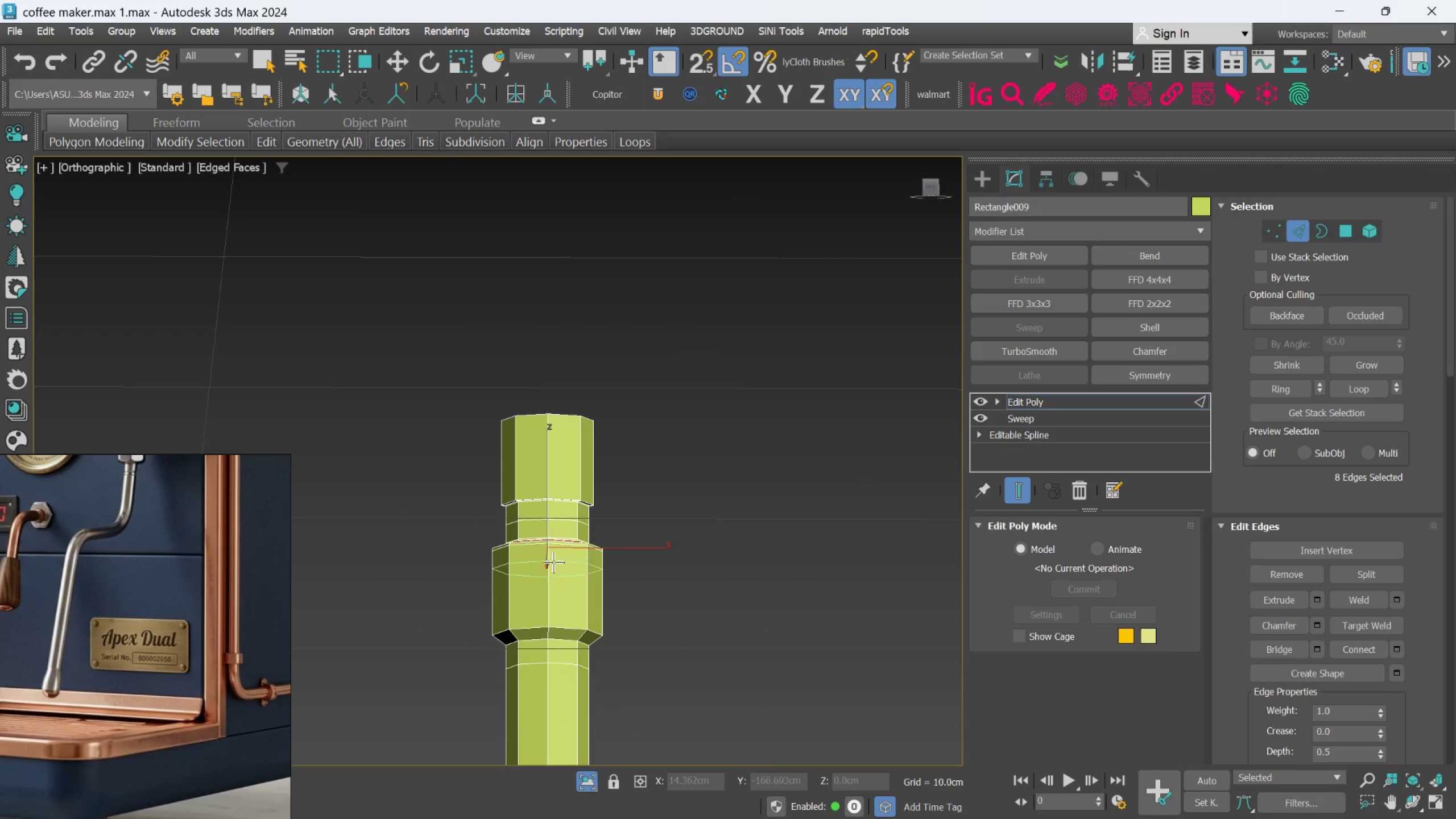 
scroll: coordinate [532, 564], scroll_direction: down, amount: 4.0
 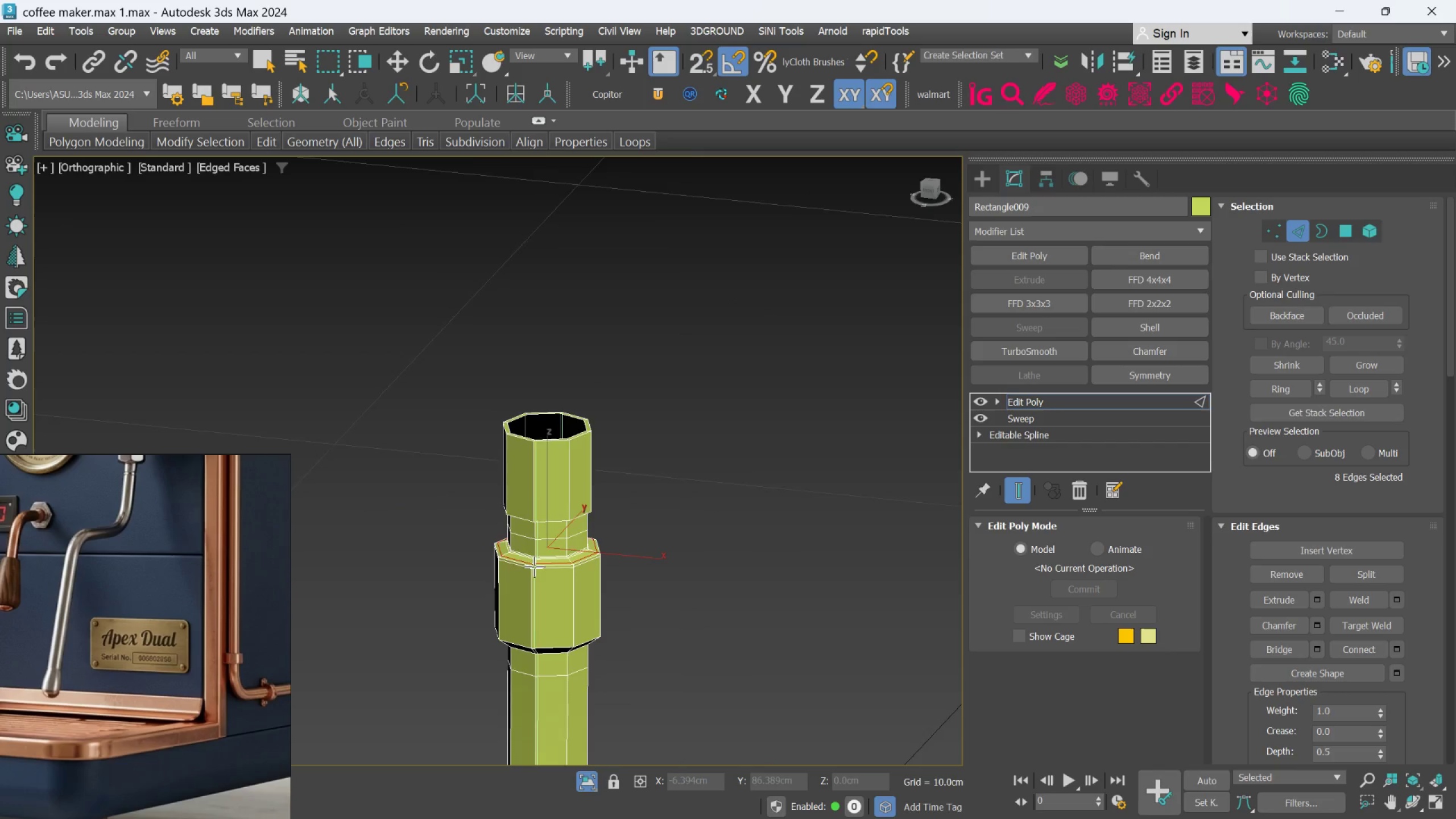 
hold_key(key=AltLeft, duration=0.32)
 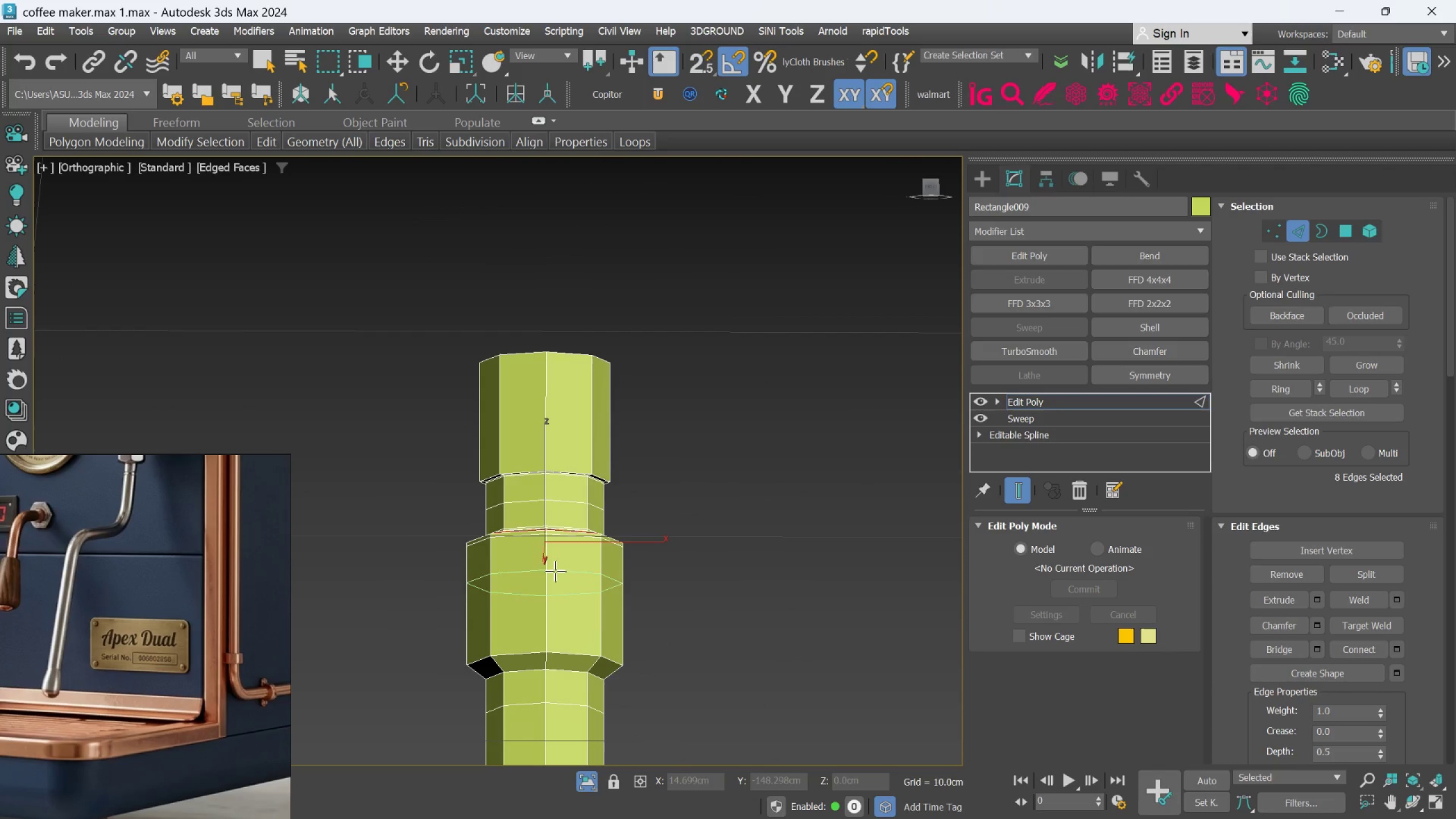 
scroll: coordinate [553, 562], scroll_direction: up, amount: 1.0
 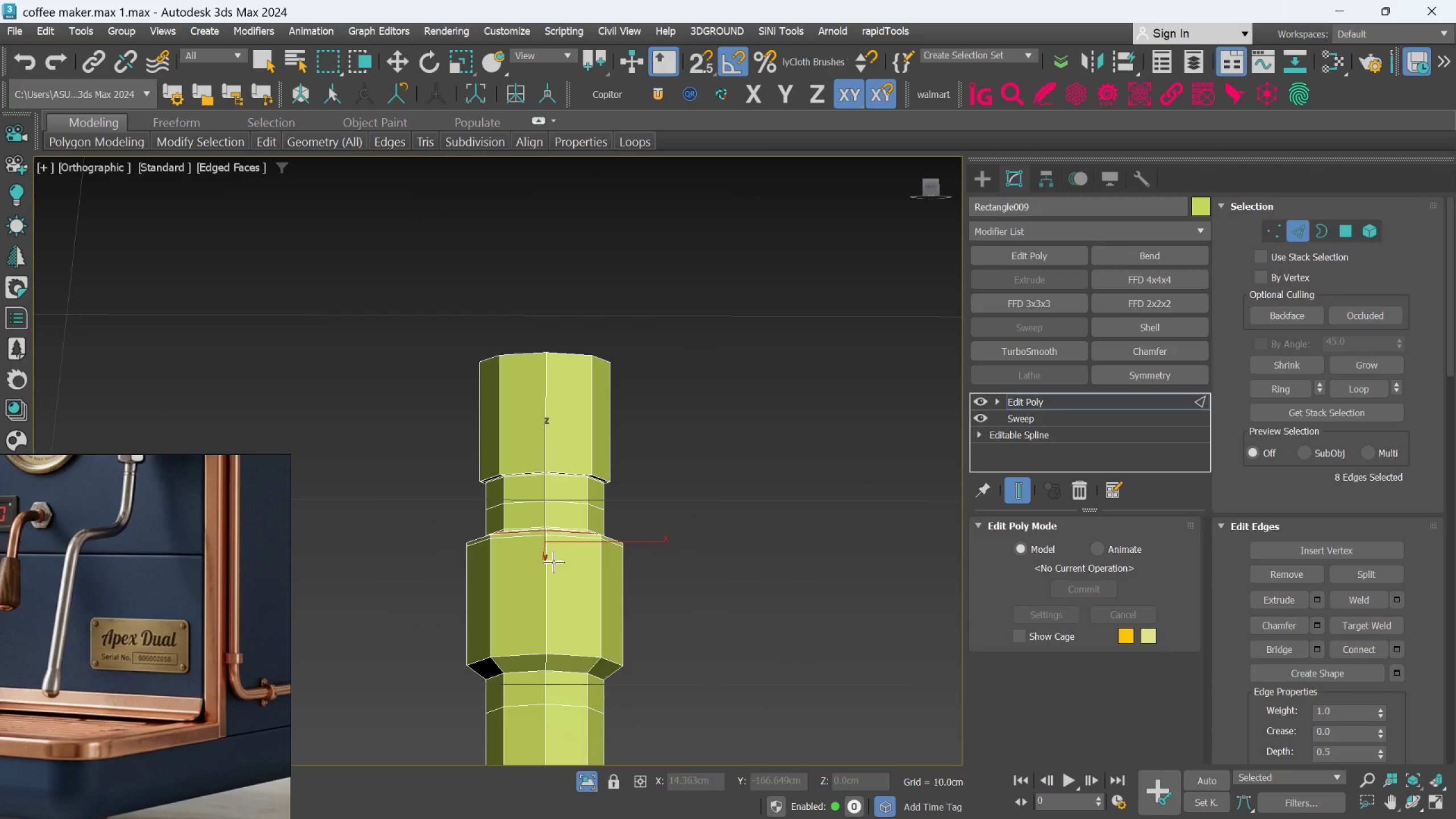 
hold_key(key=AltLeft, duration=0.53)
 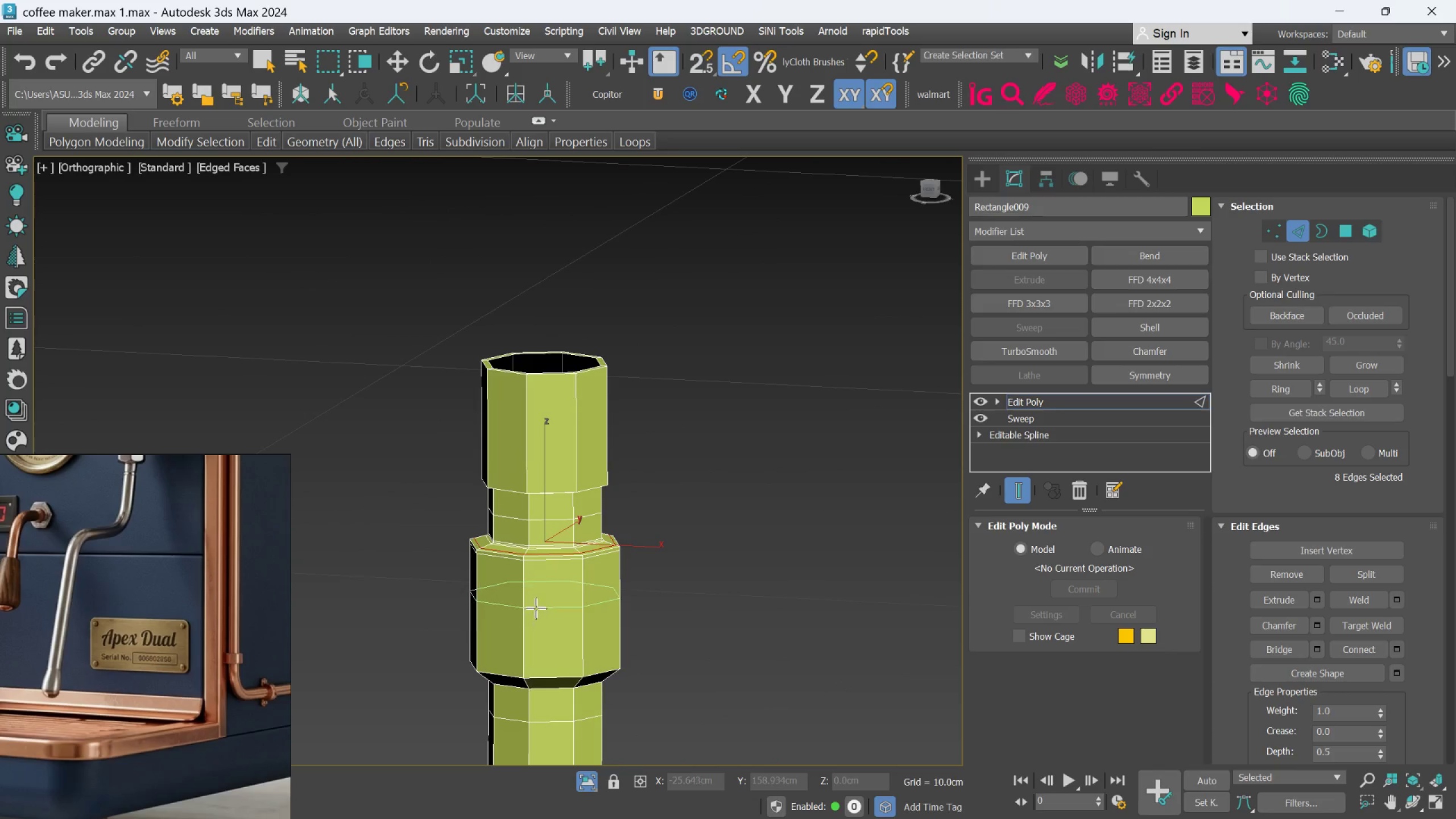 
left_click([536, 608])
 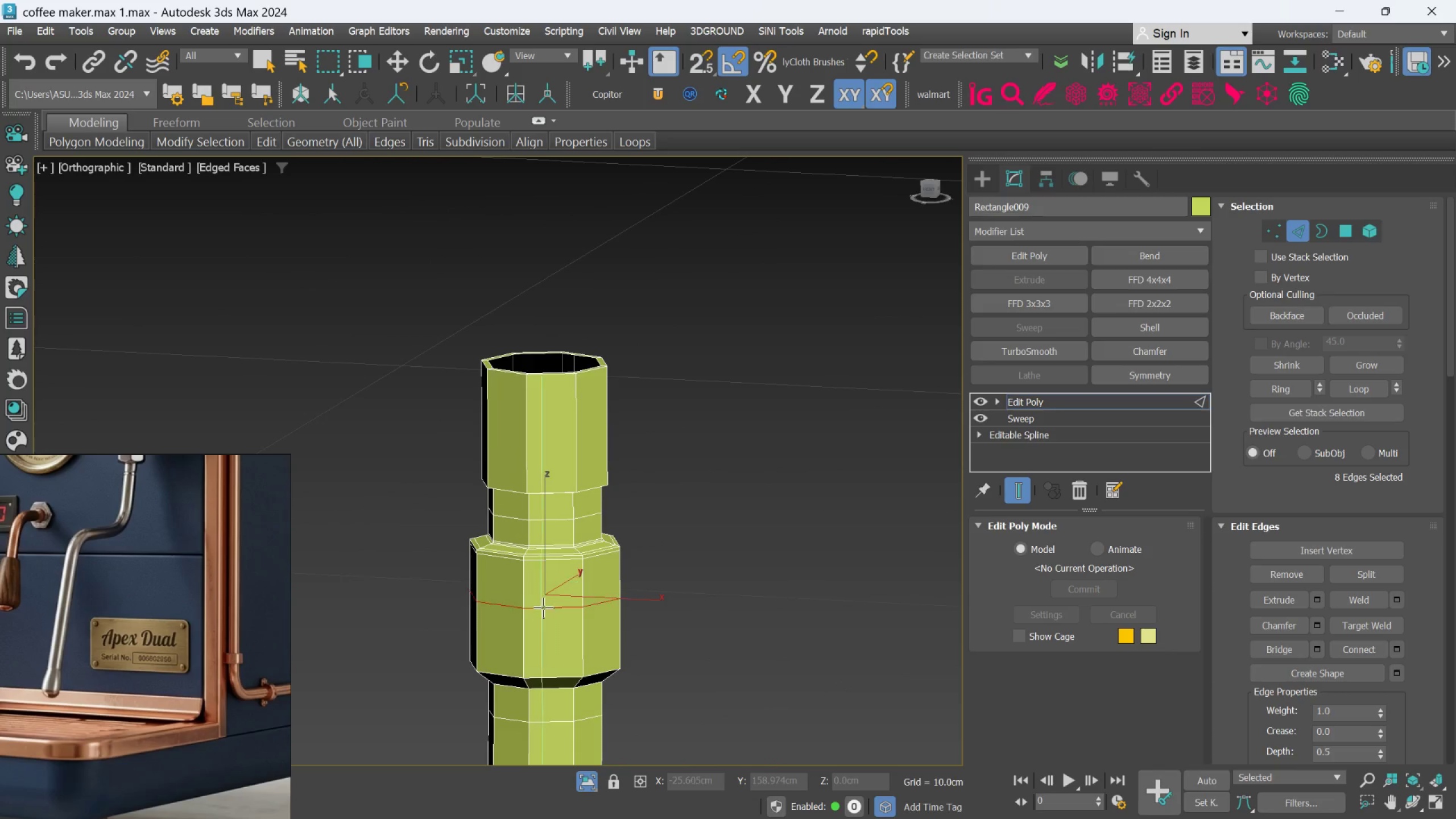 
hold_key(key=AltLeft, duration=0.46)
 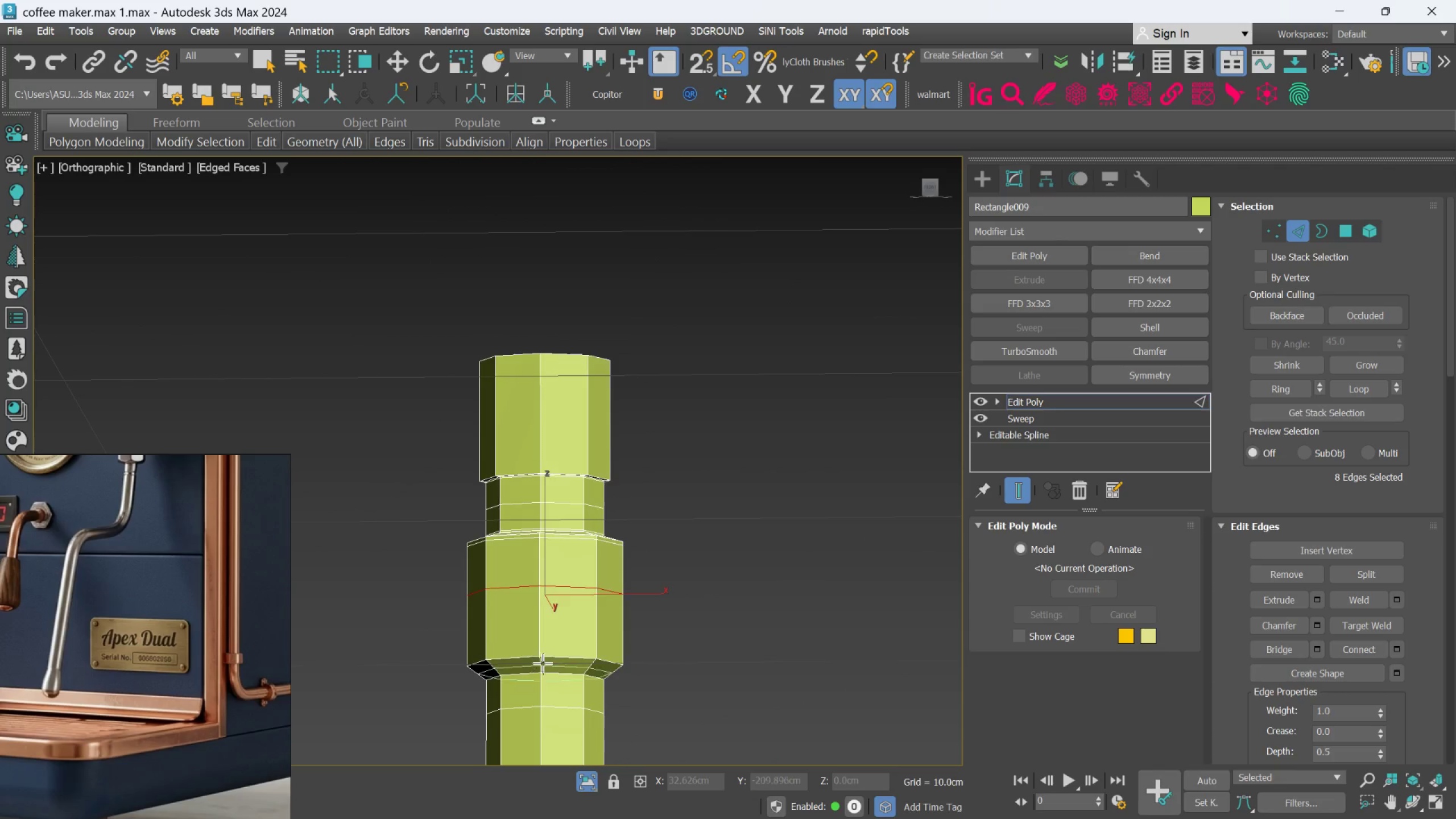 
hold_key(key=AltLeft, duration=0.38)
 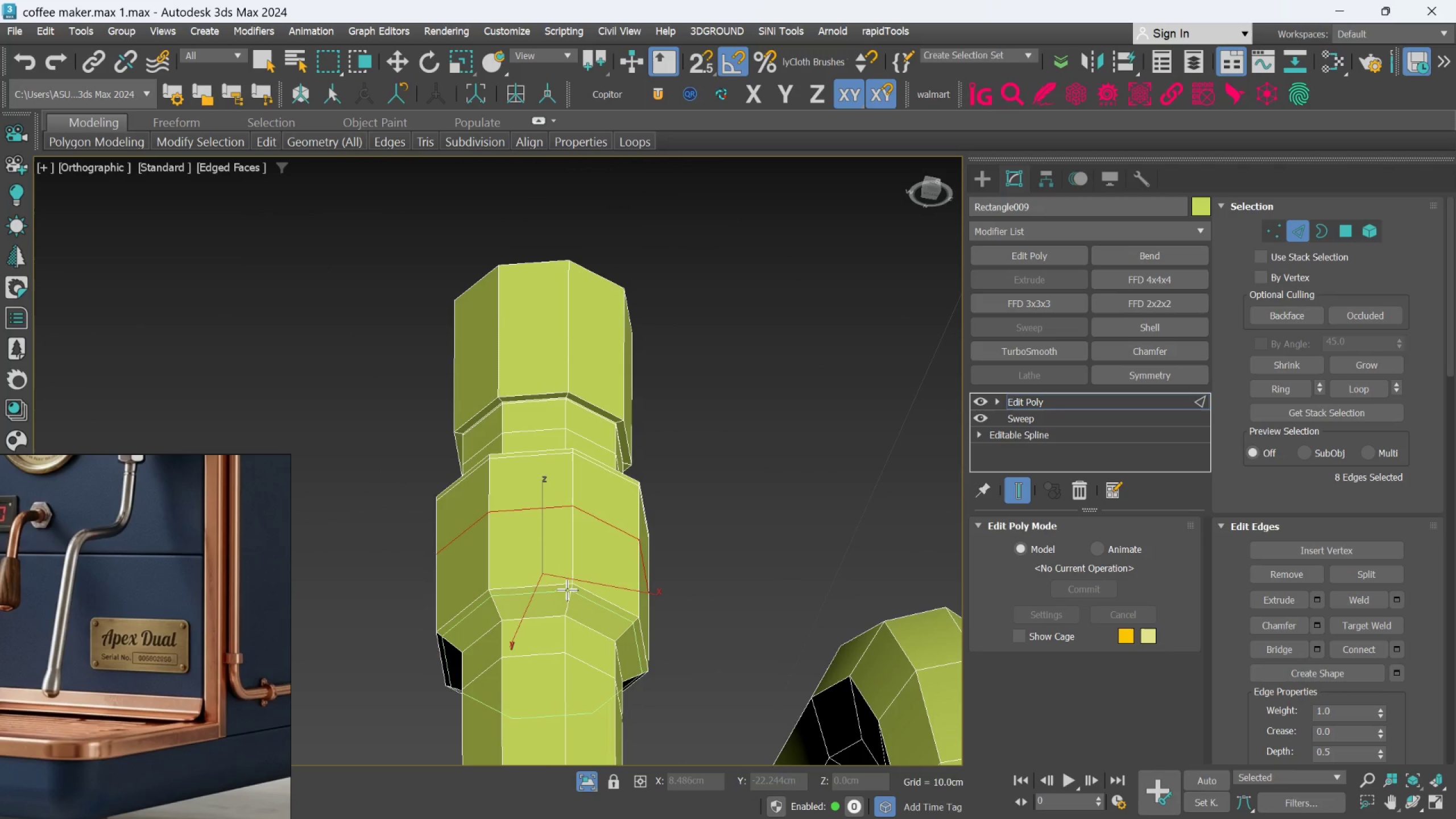 
scroll: coordinate [551, 646], scroll_direction: up, amount: 1.0
 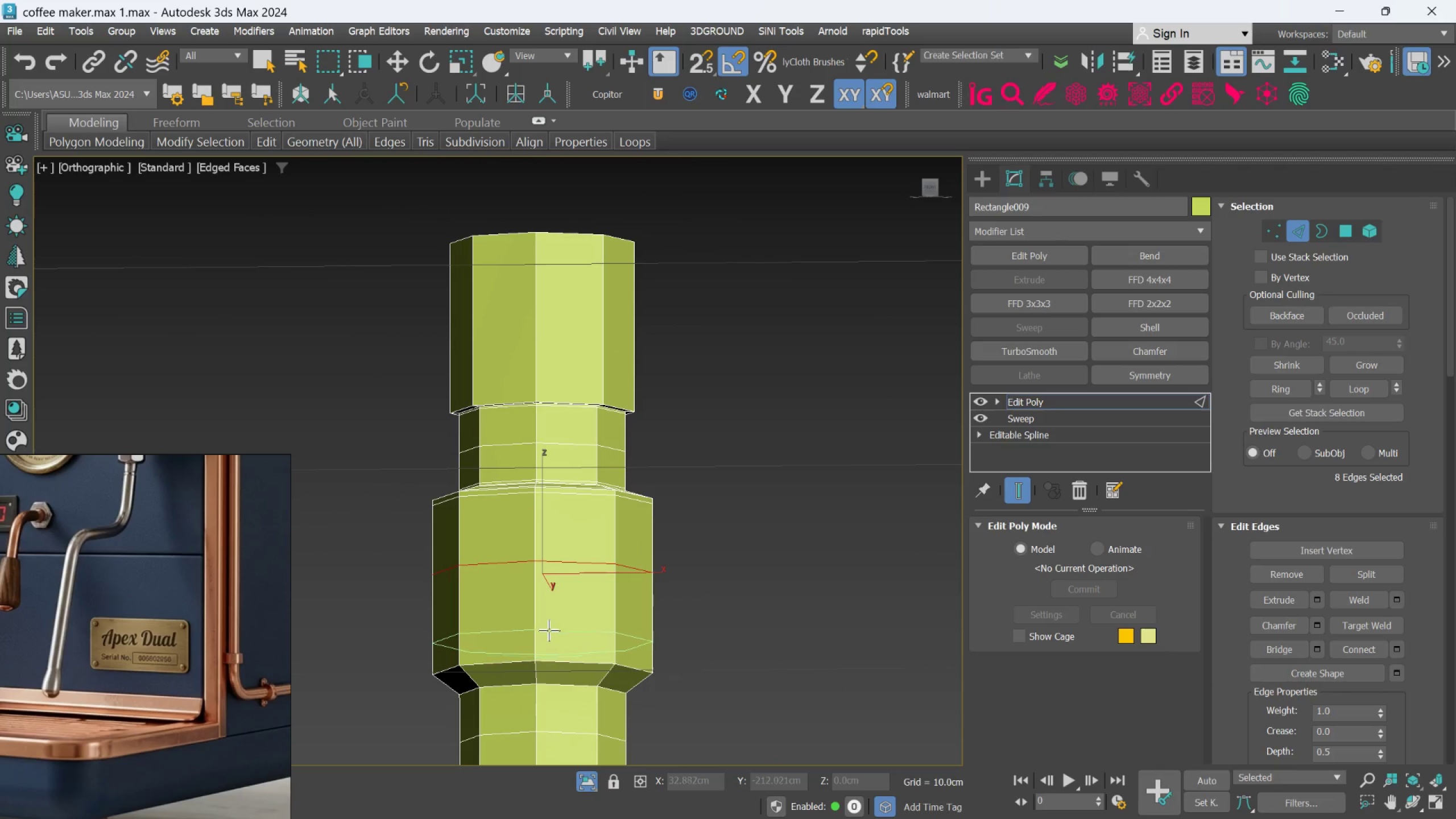 
left_click([570, 590])
 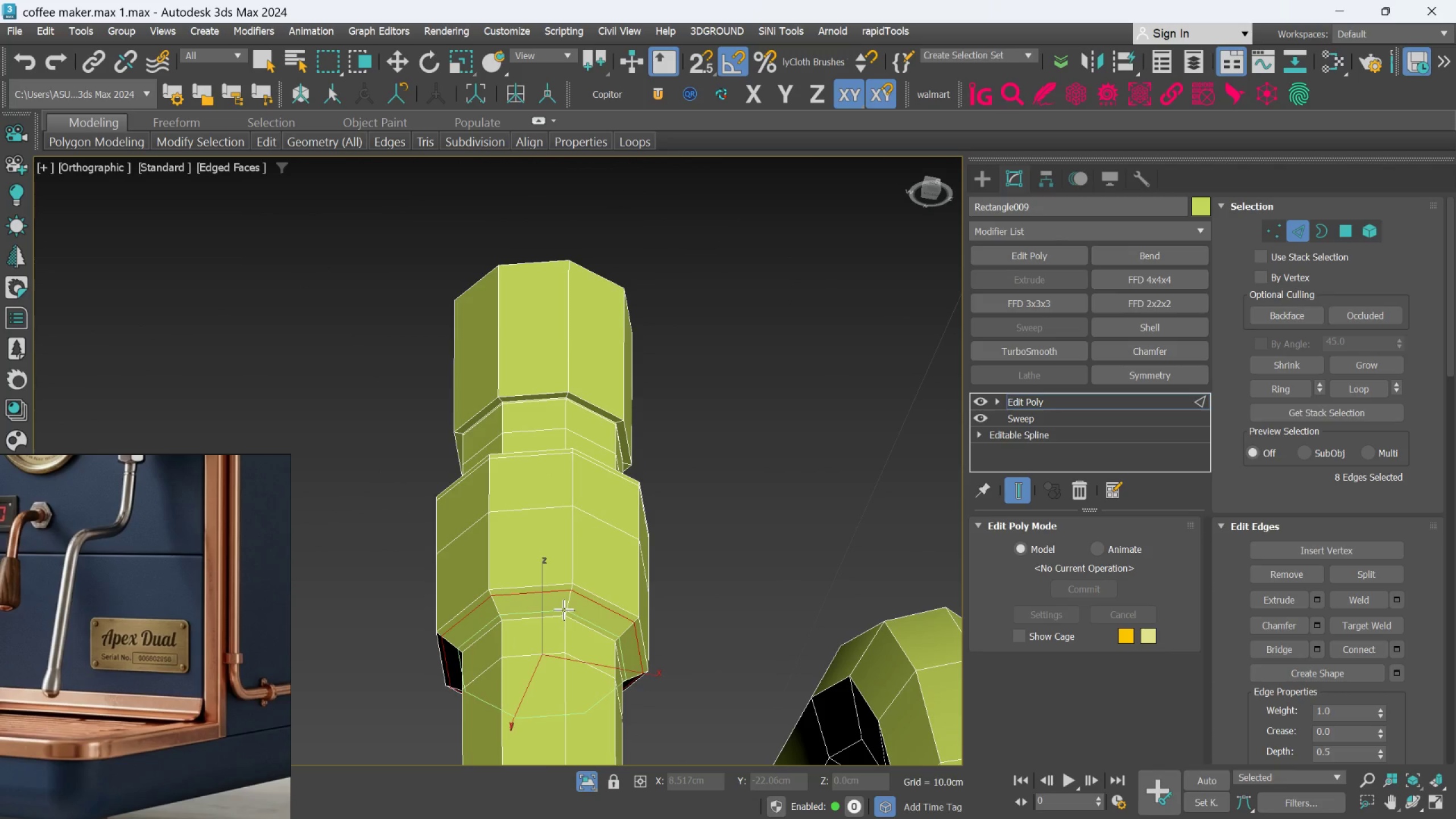 
left_click([564, 610])
 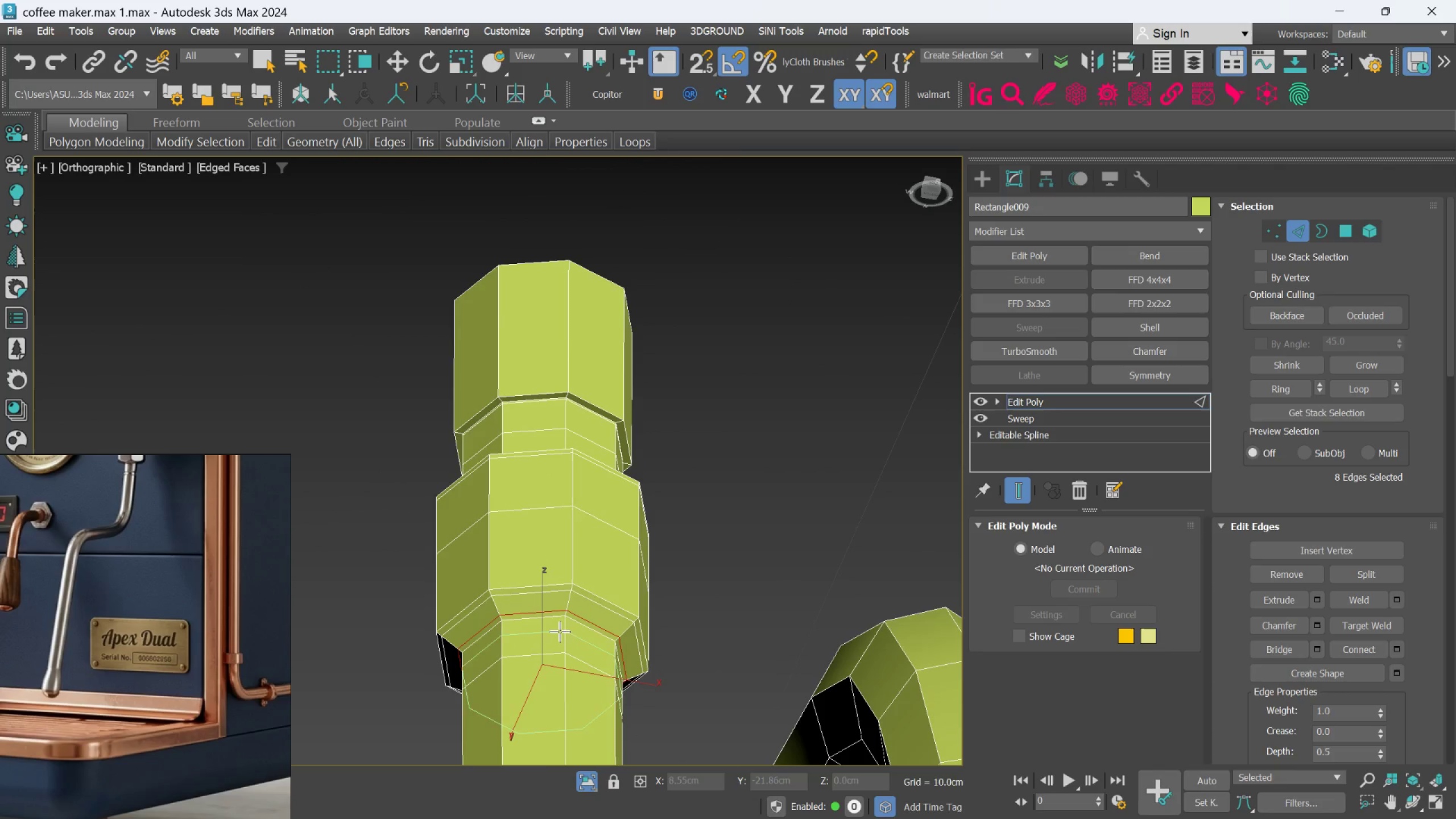 
hold_key(key=AltLeft, duration=0.42)
 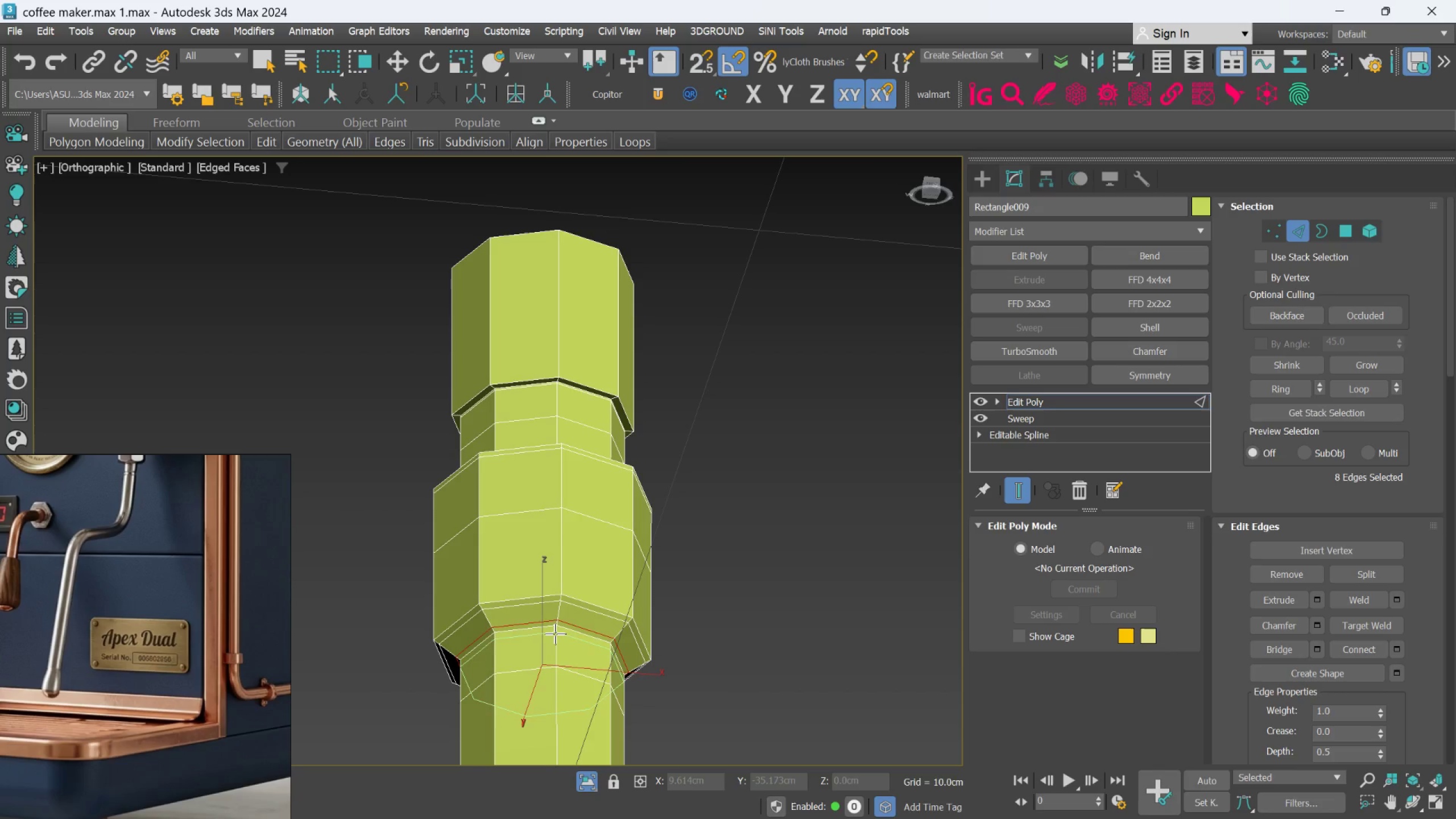 
left_click([555, 631])
 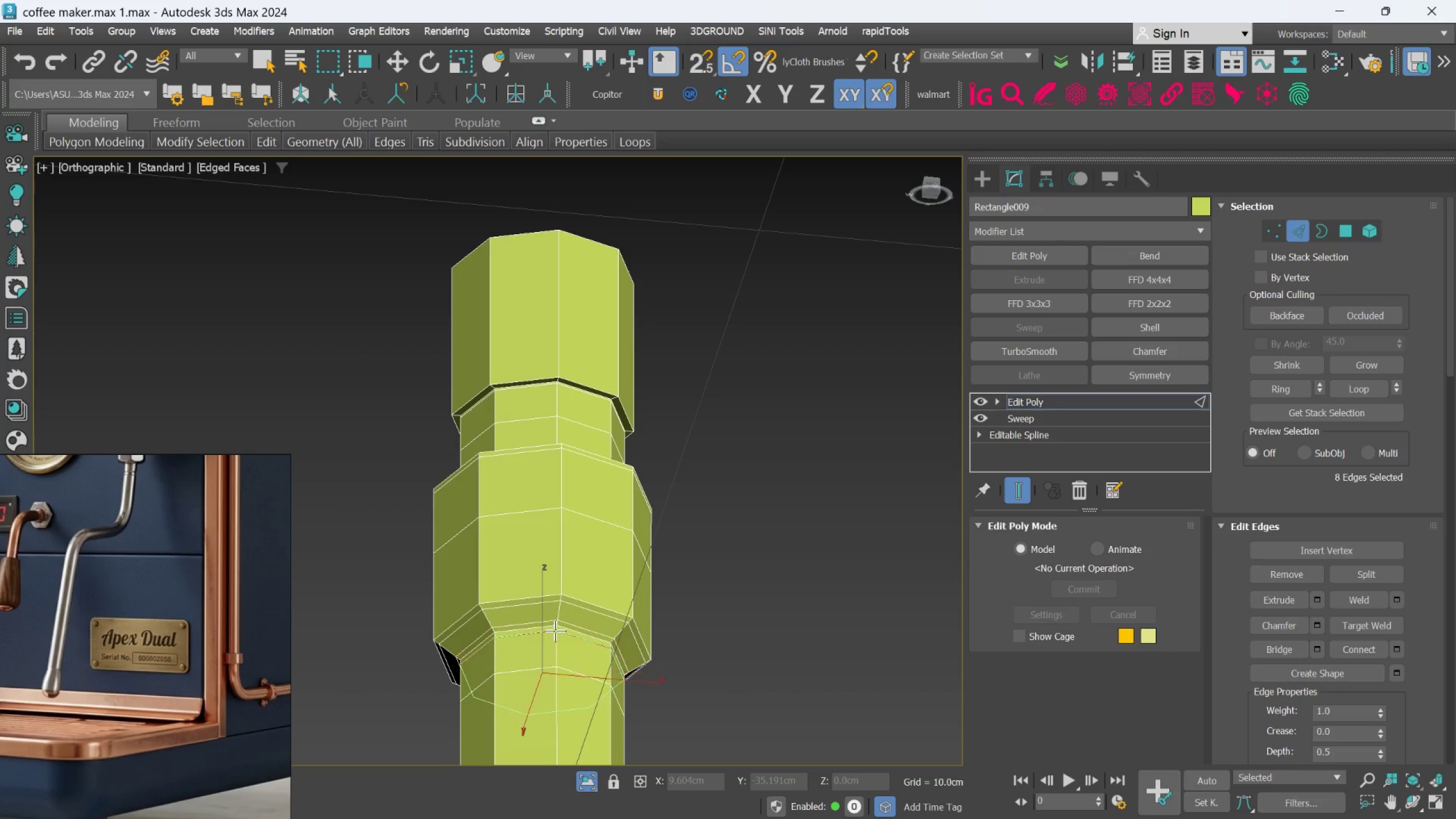 
hold_key(key=AltLeft, duration=0.65)
 